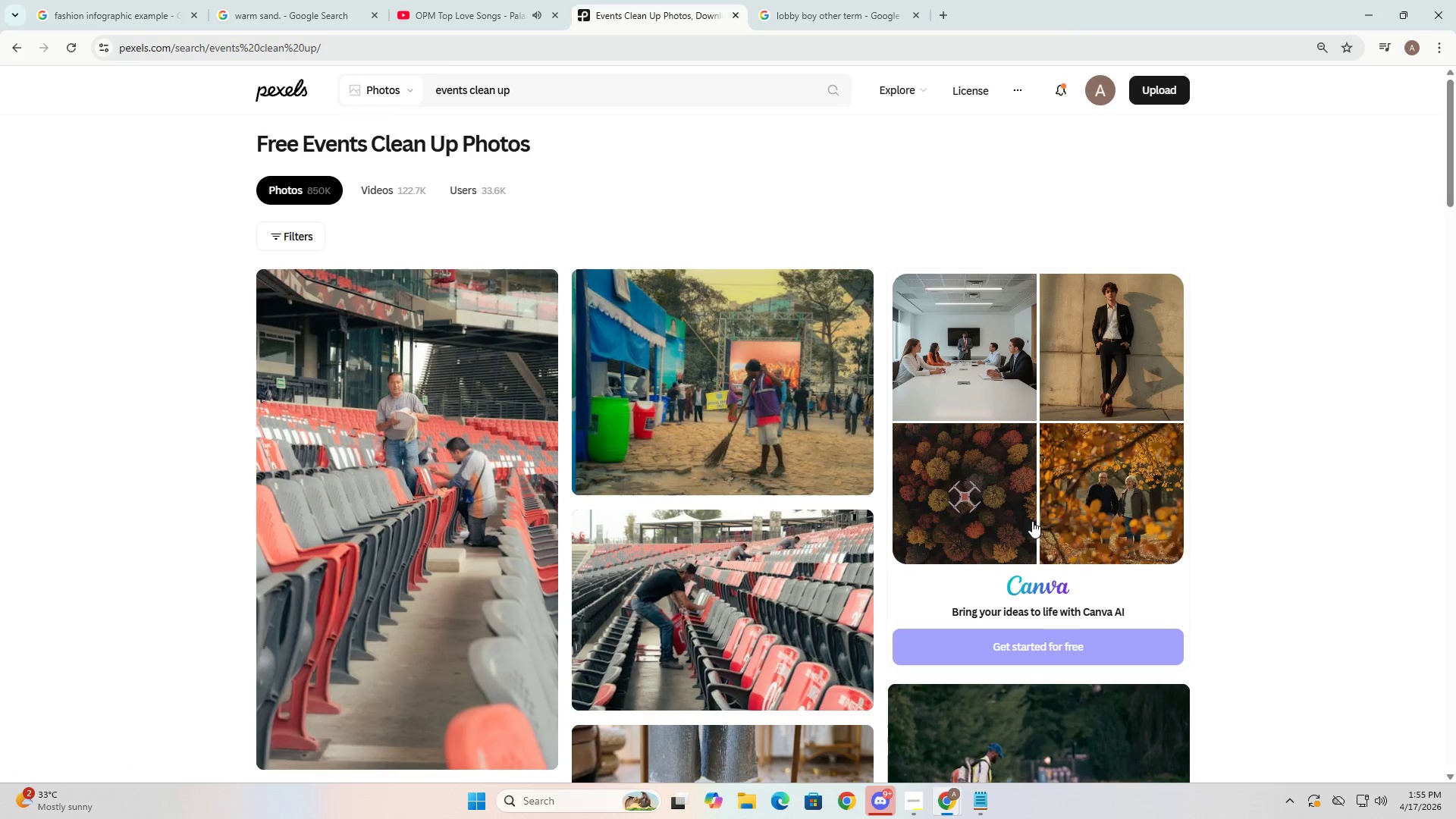 
key(Alt+AltLeft)
 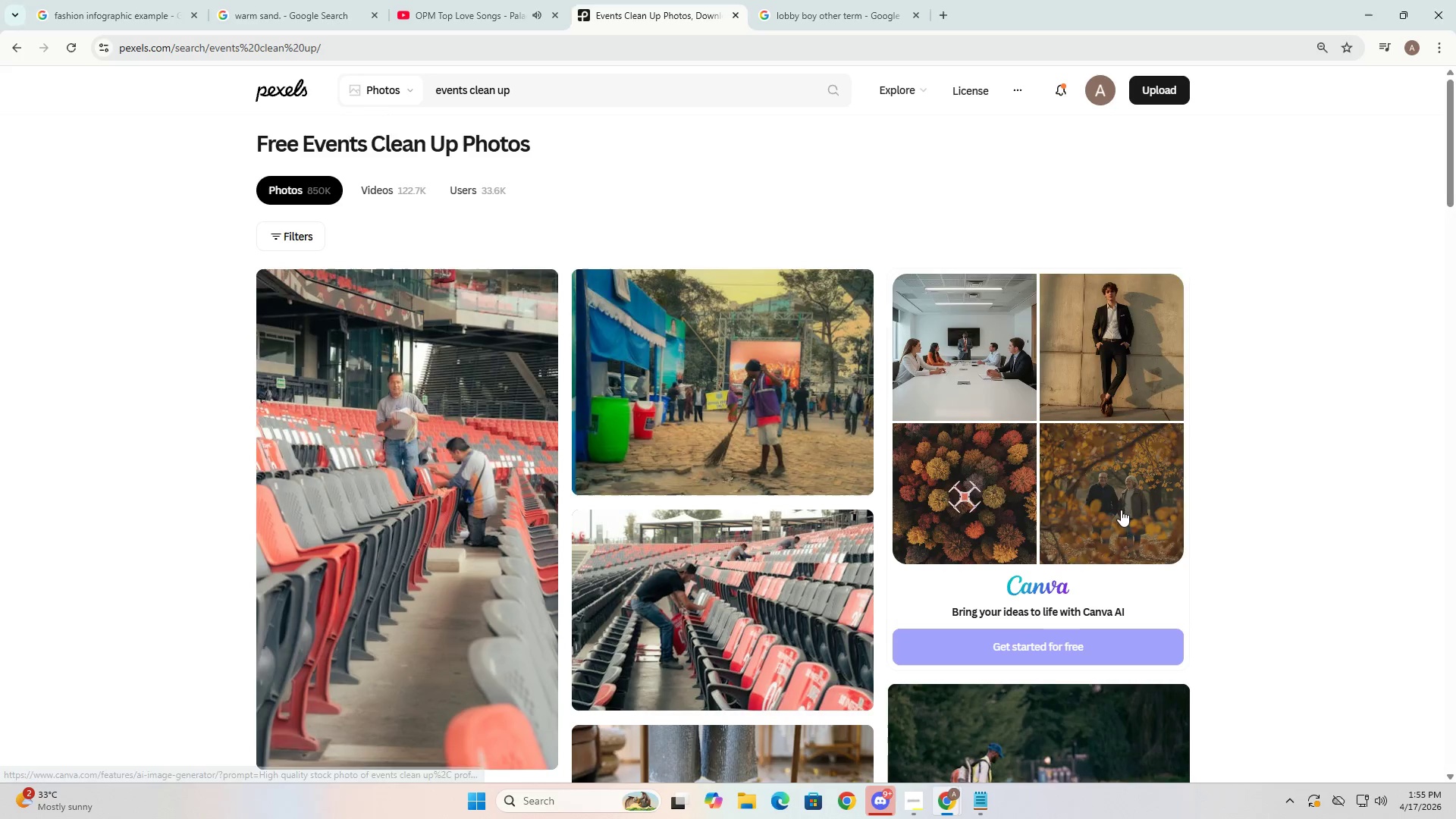 
key(Alt+Tab)
 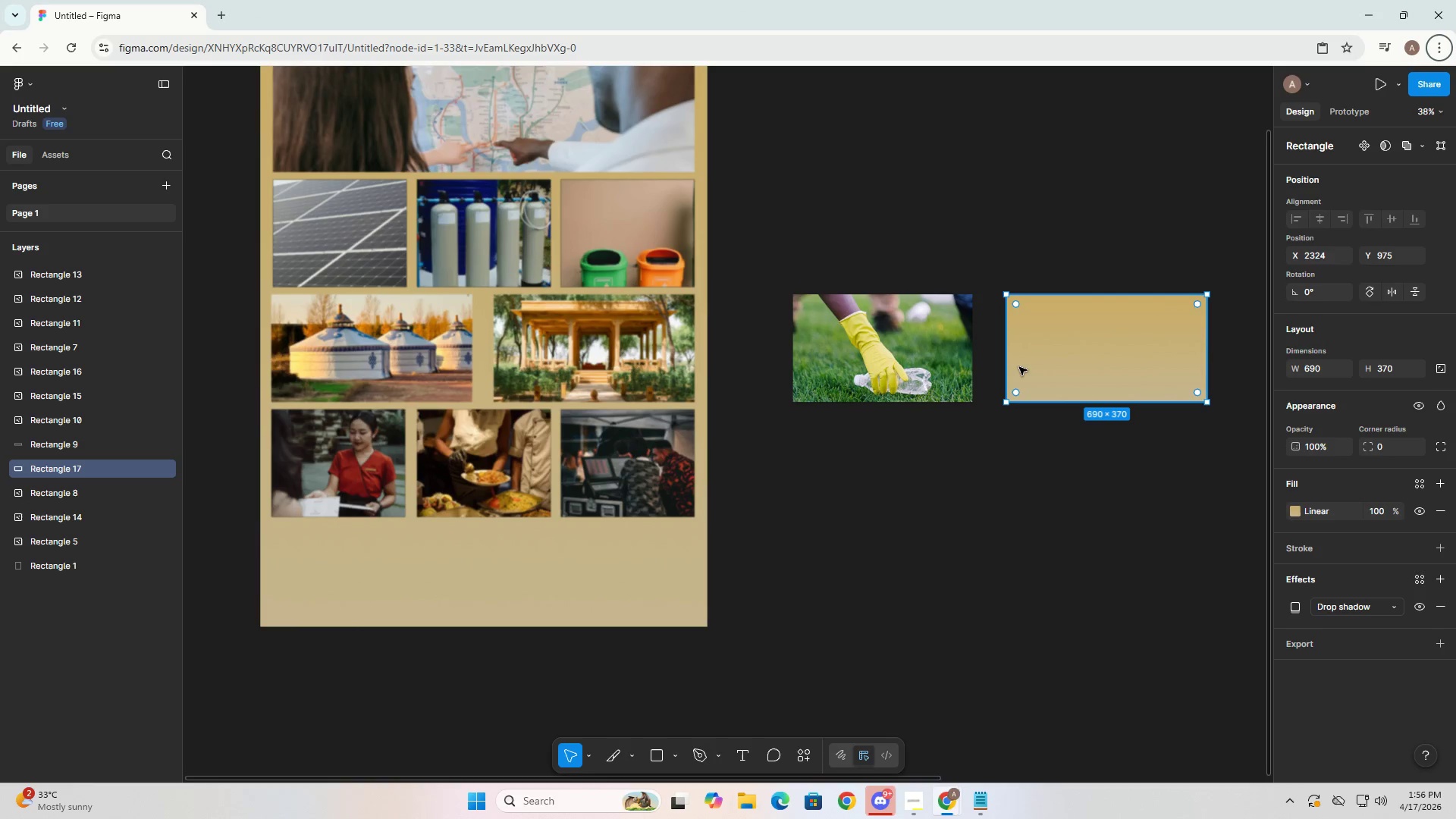 
left_click([1043, 362])
 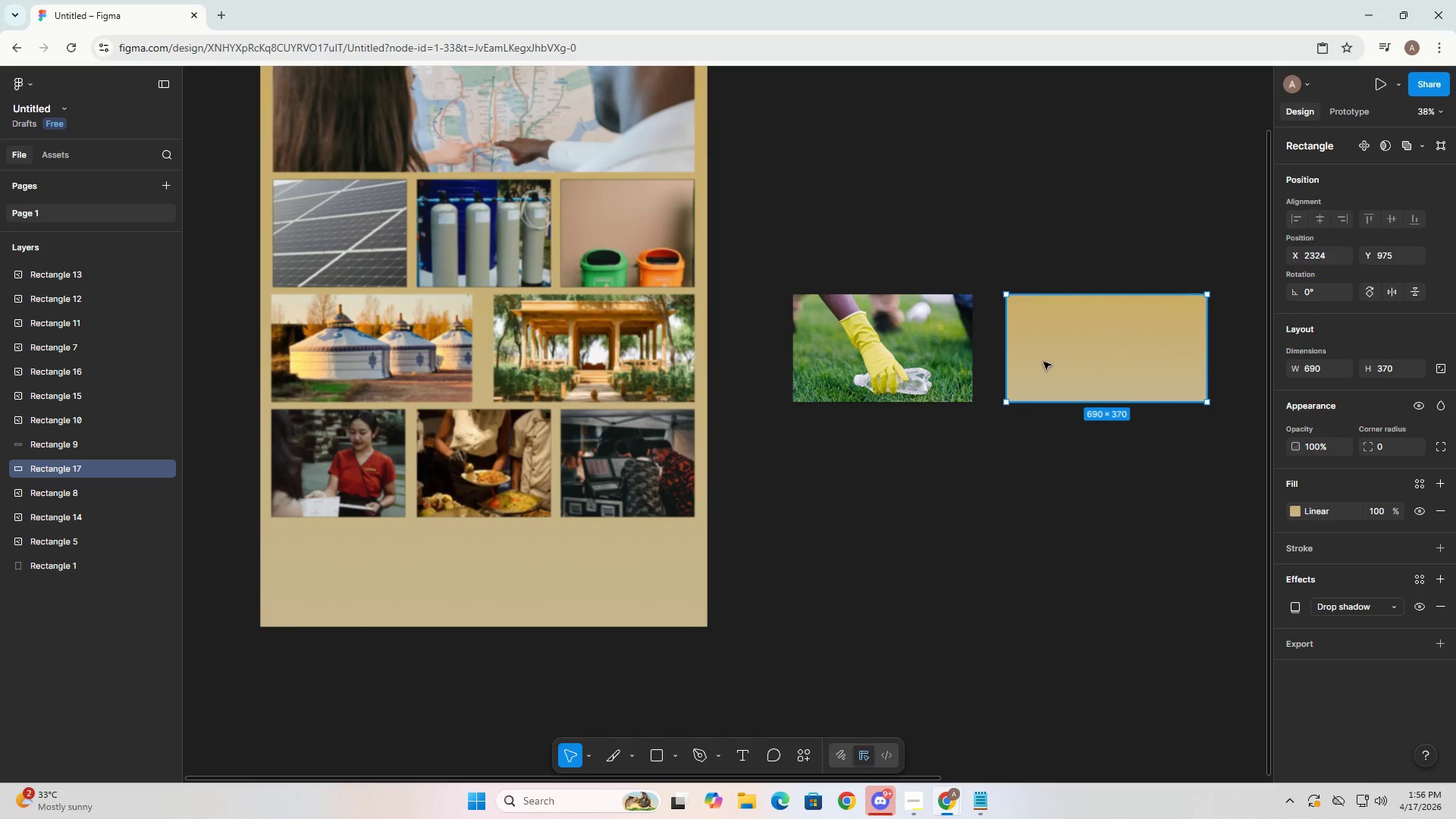 
key(Control+V)
 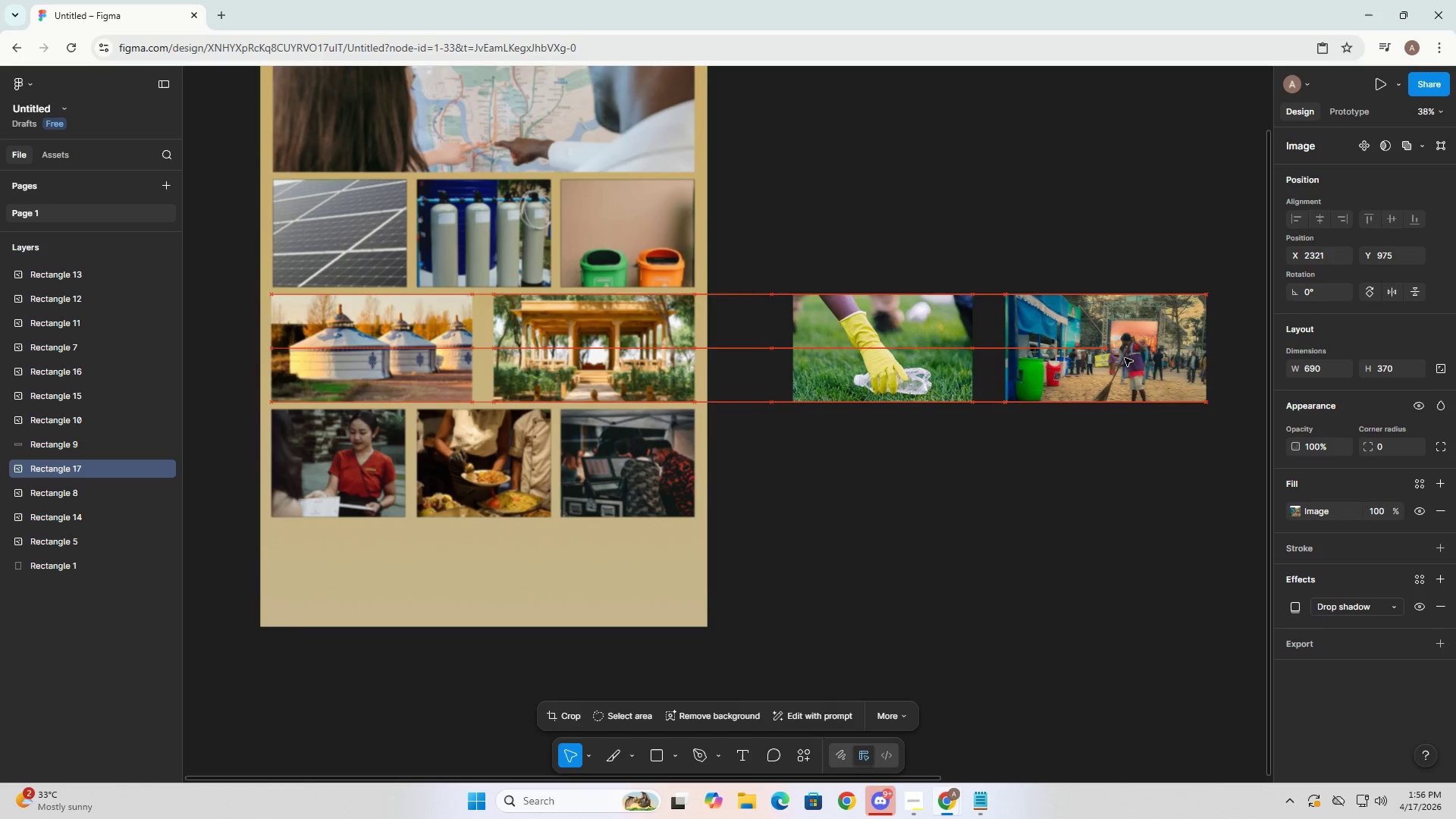 
double_click([1118, 346])
 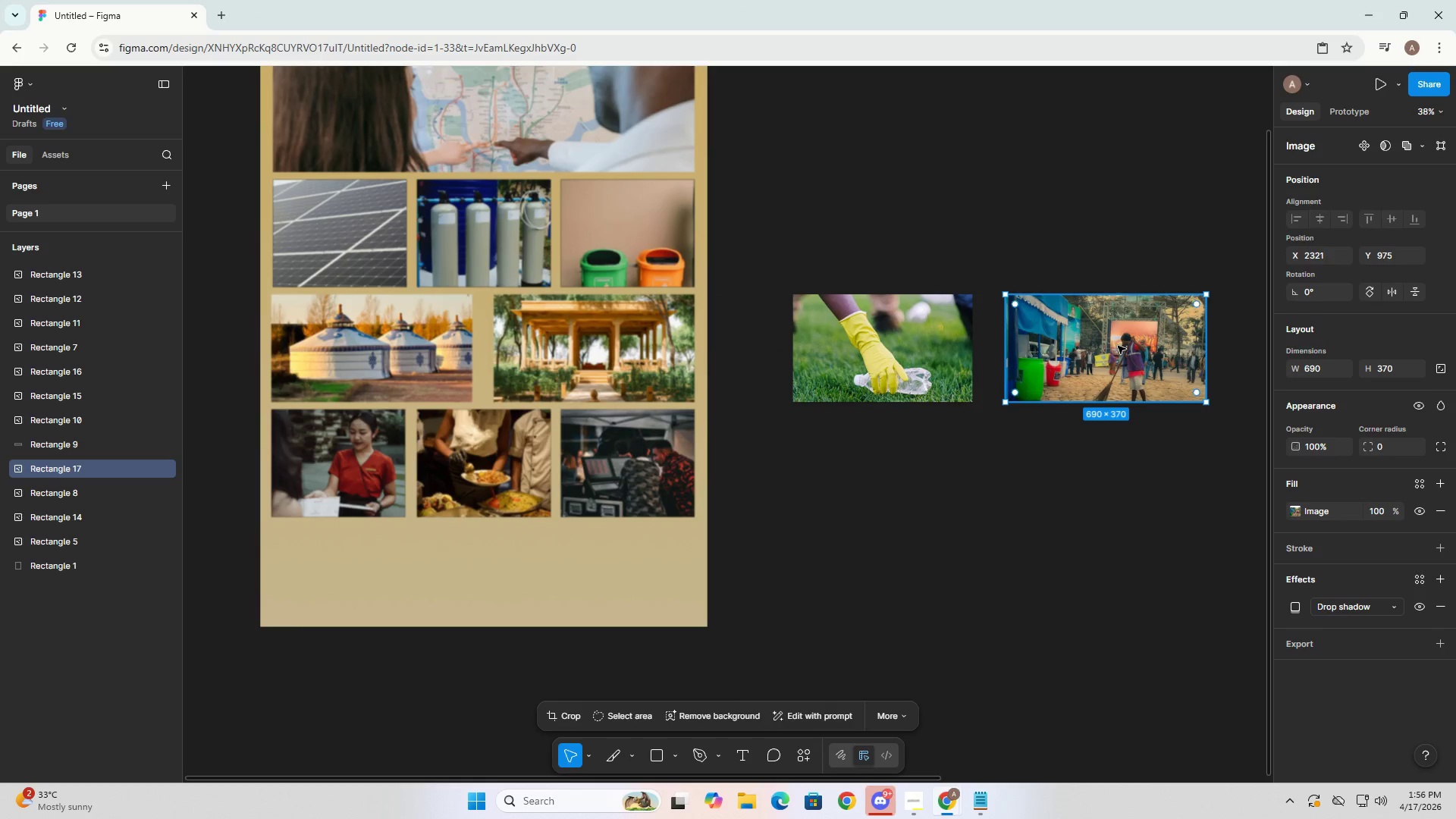 
triple_click([1118, 346])
 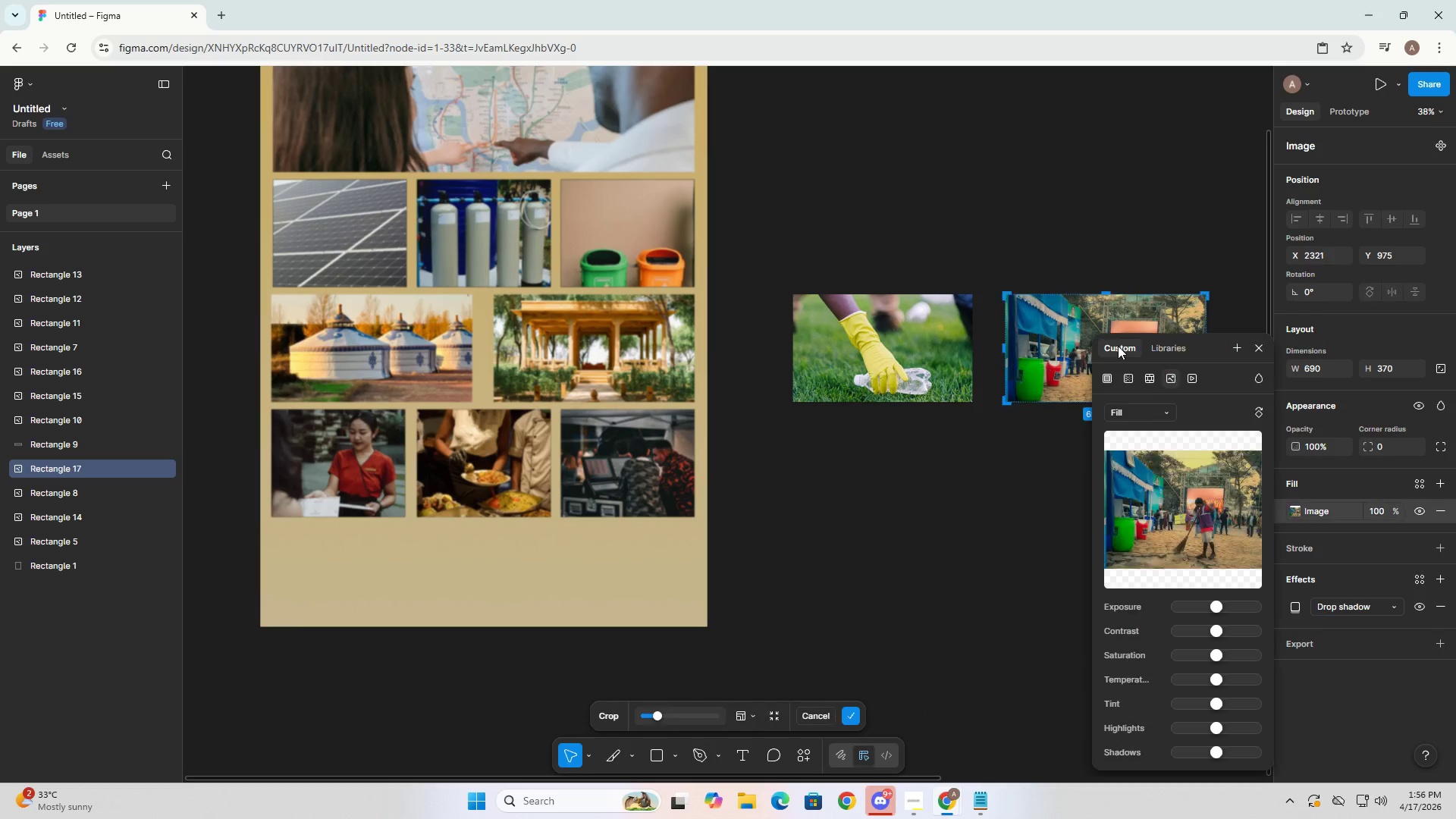 
triple_click([1118, 346])
 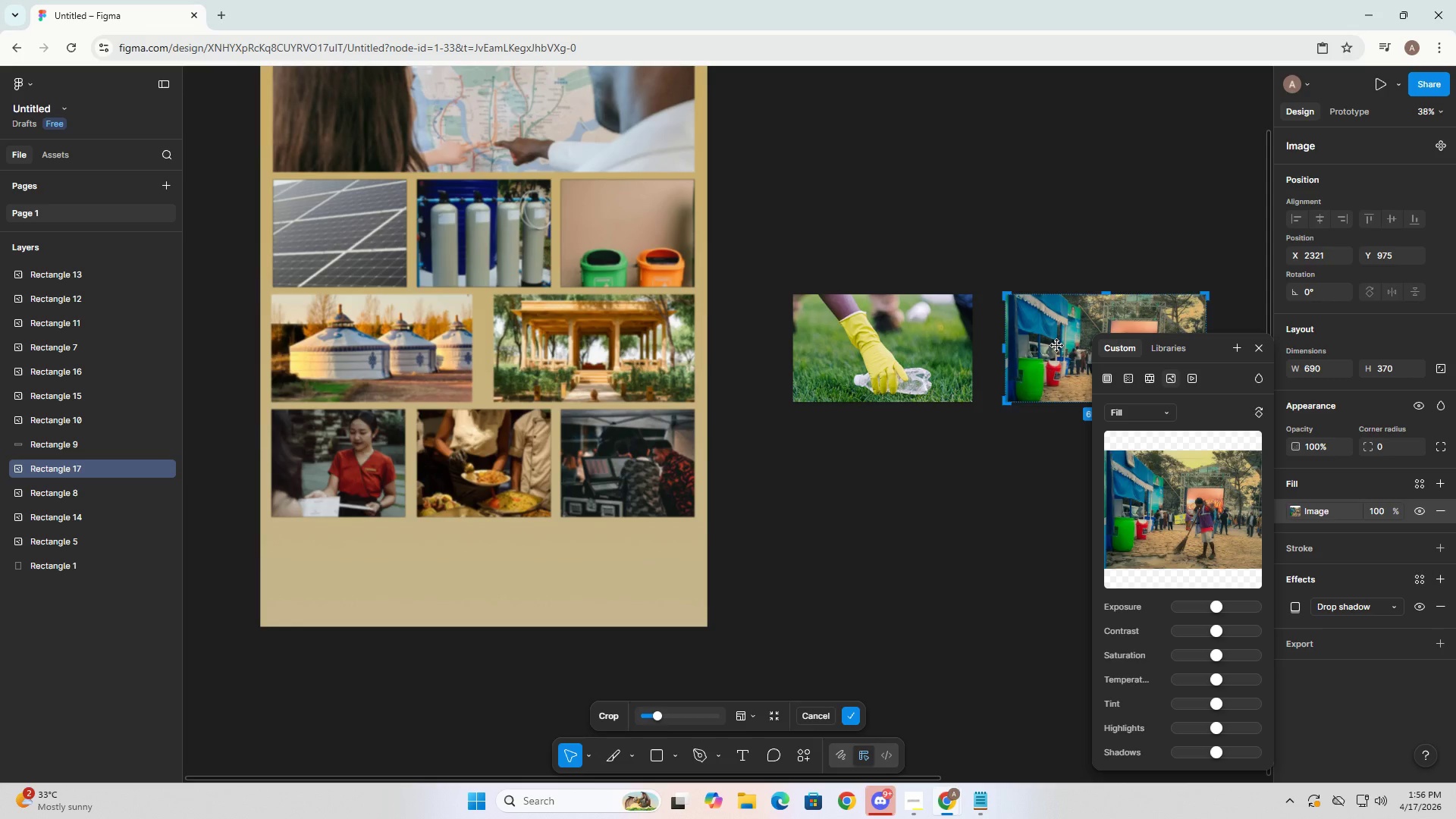 
double_click([1057, 346])
 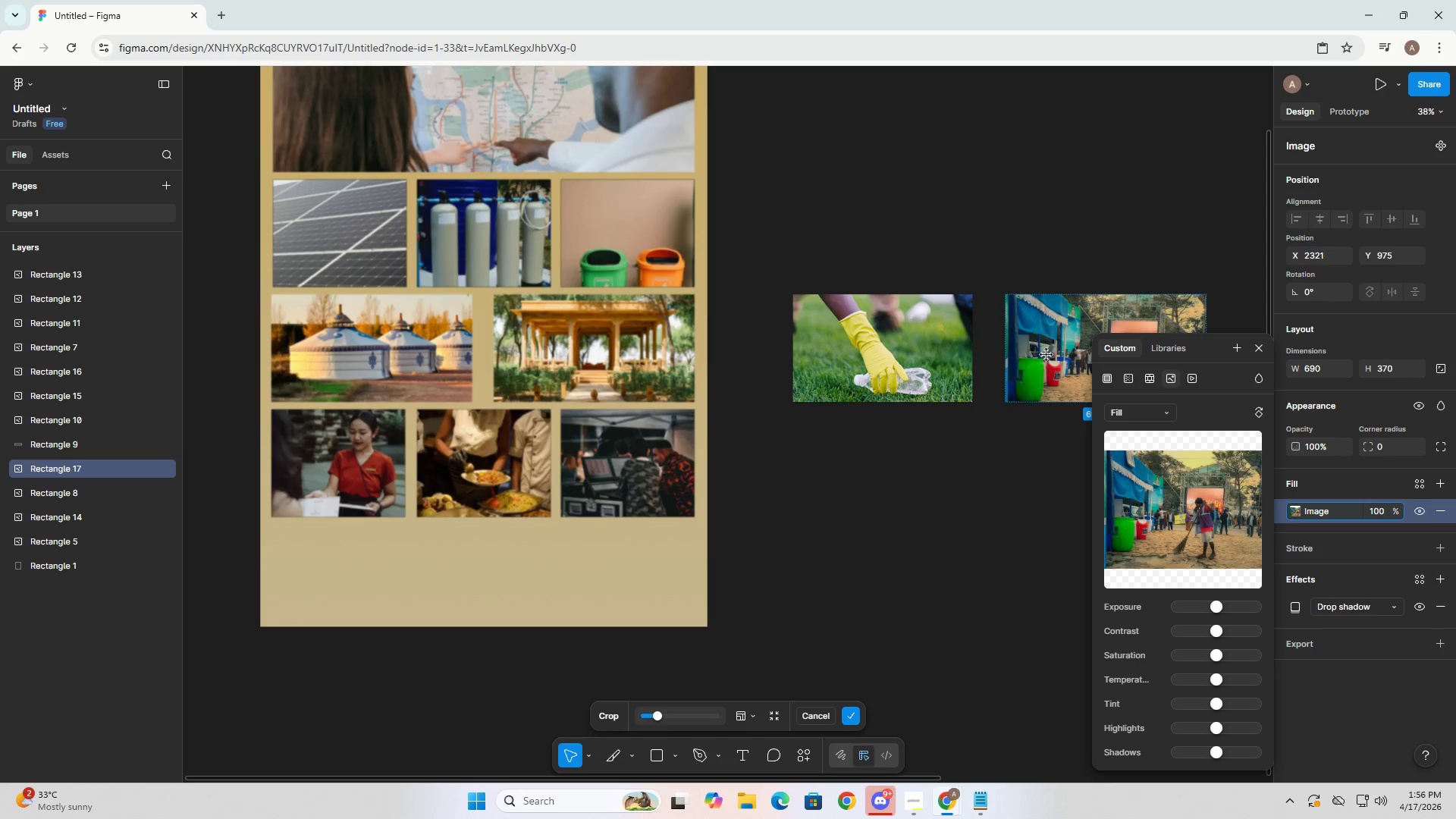 
left_click_drag(start_coordinate=[1060, 360], to_coordinate=[1060, 343])
 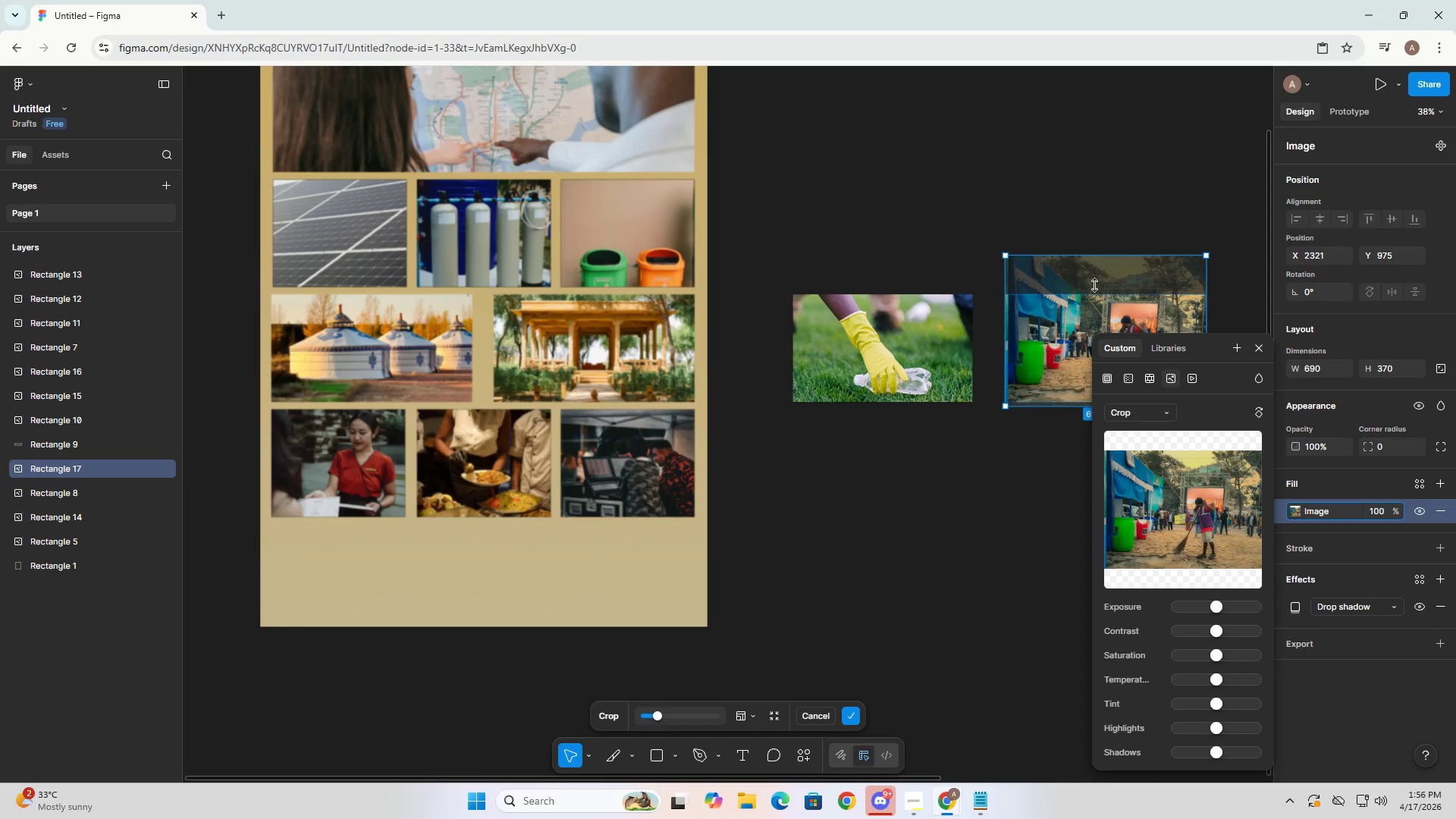 
left_click([1117, 190])
 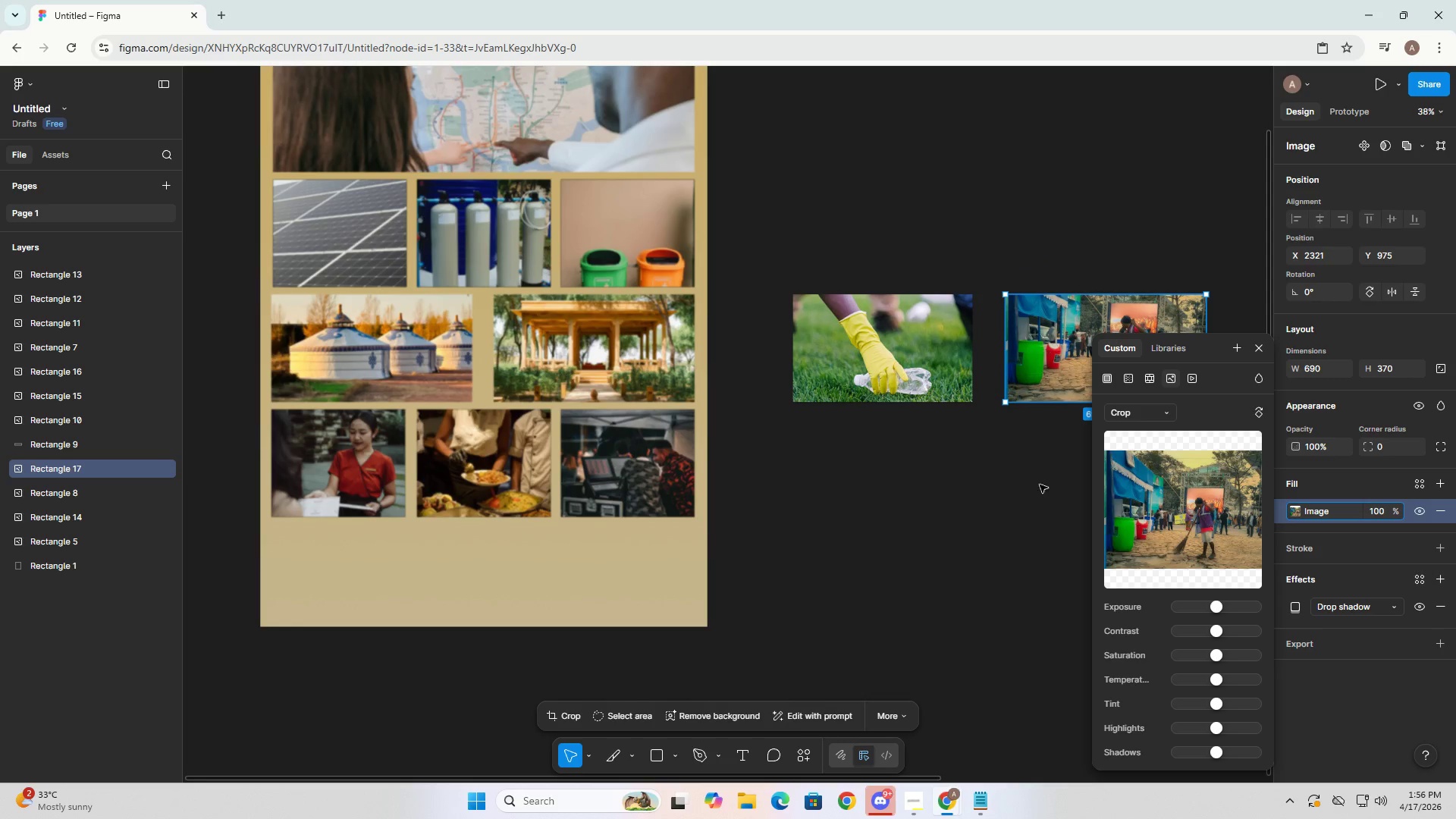 
key(Escape)
 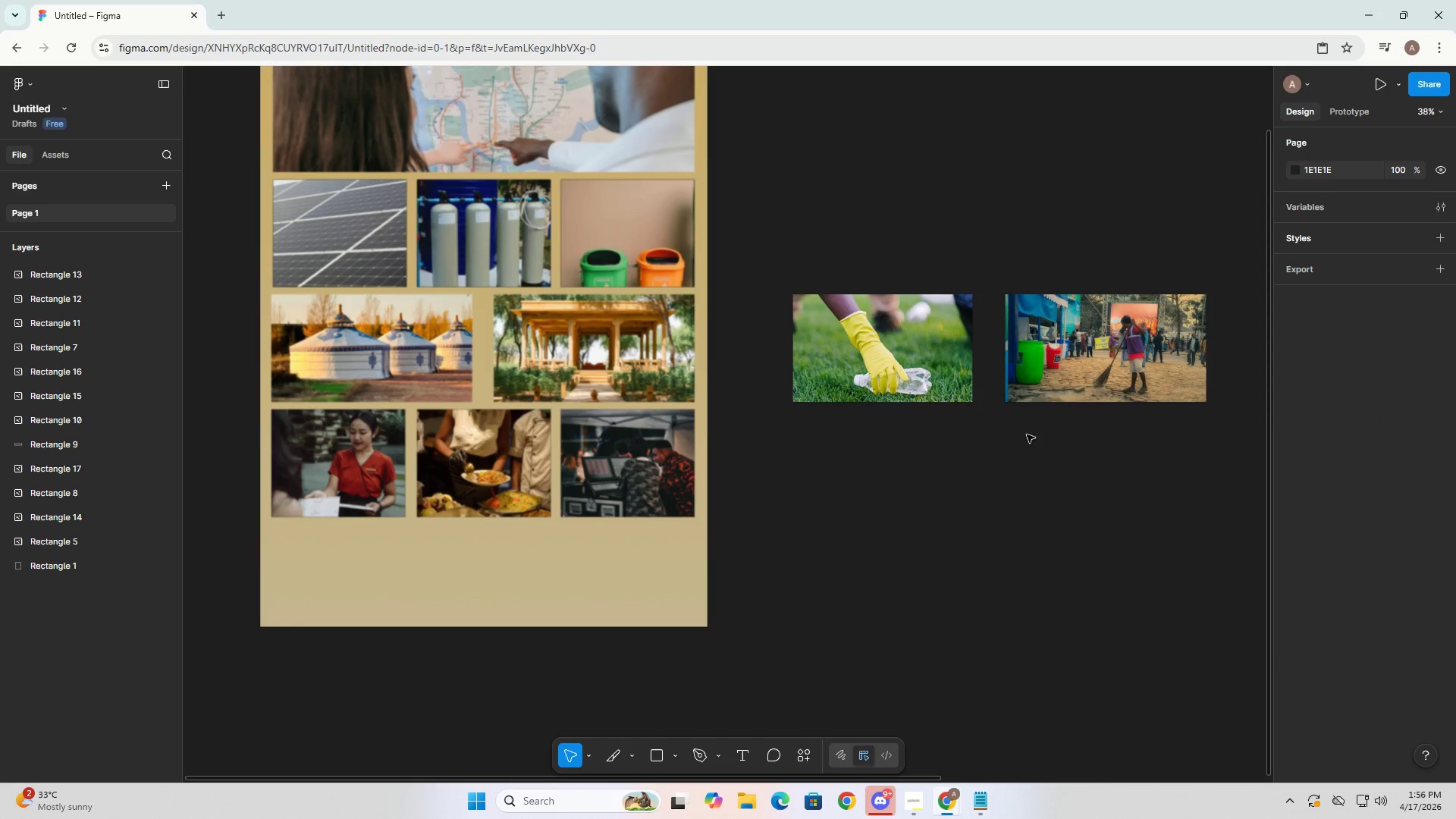 
left_click([1062, 349])
 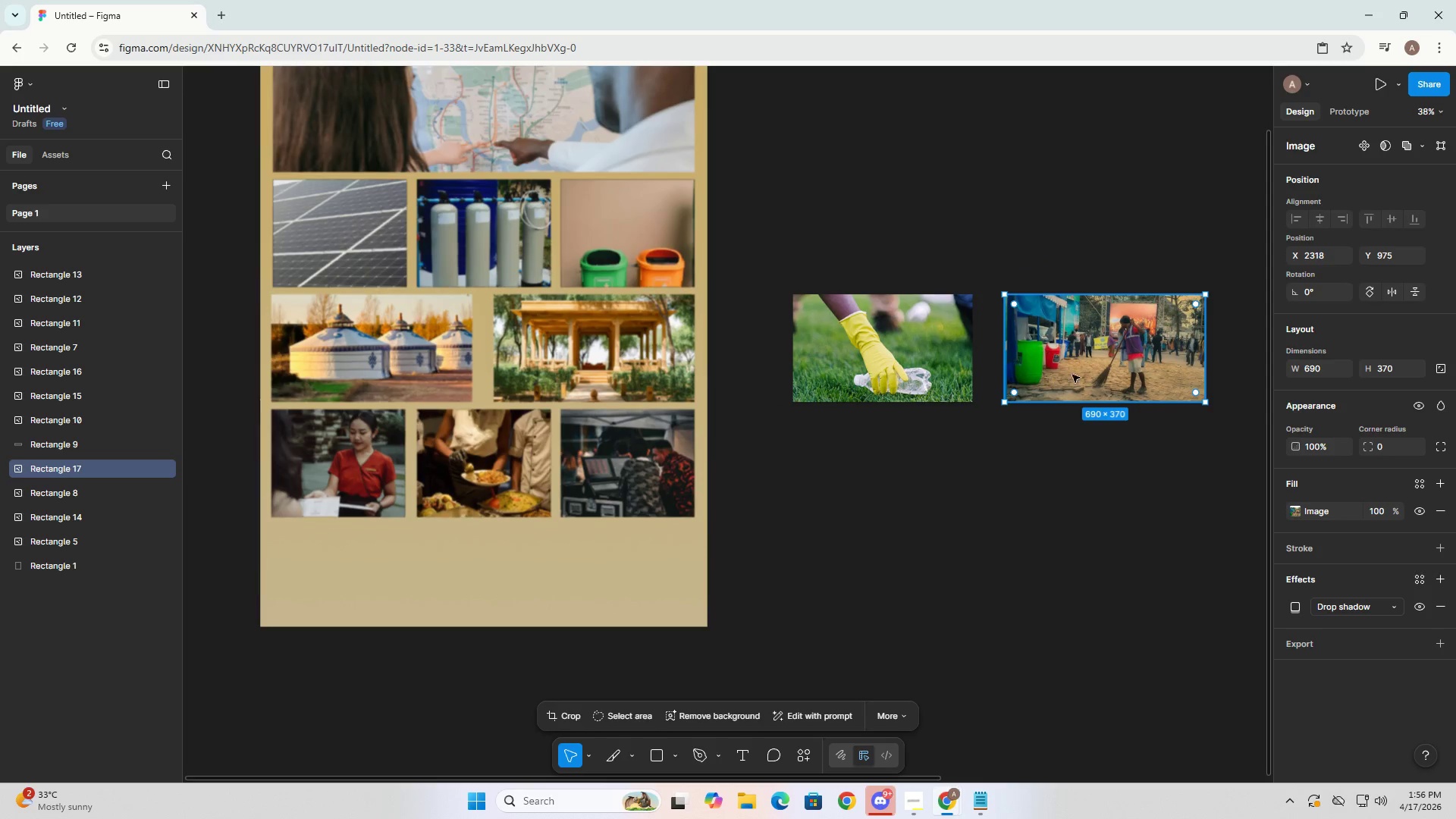 
key(Alt+AltLeft)
 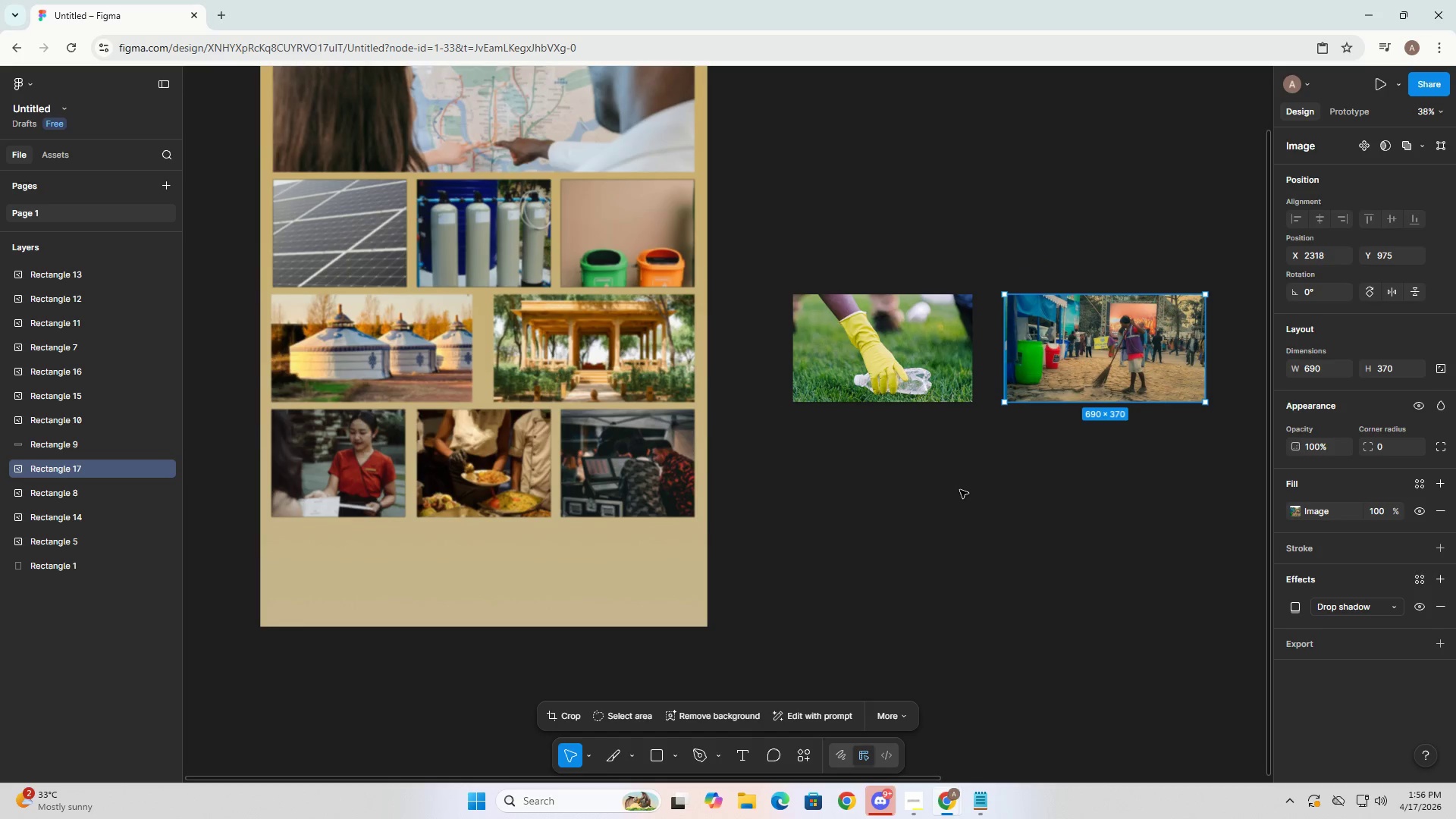 
key(Alt+Tab)
 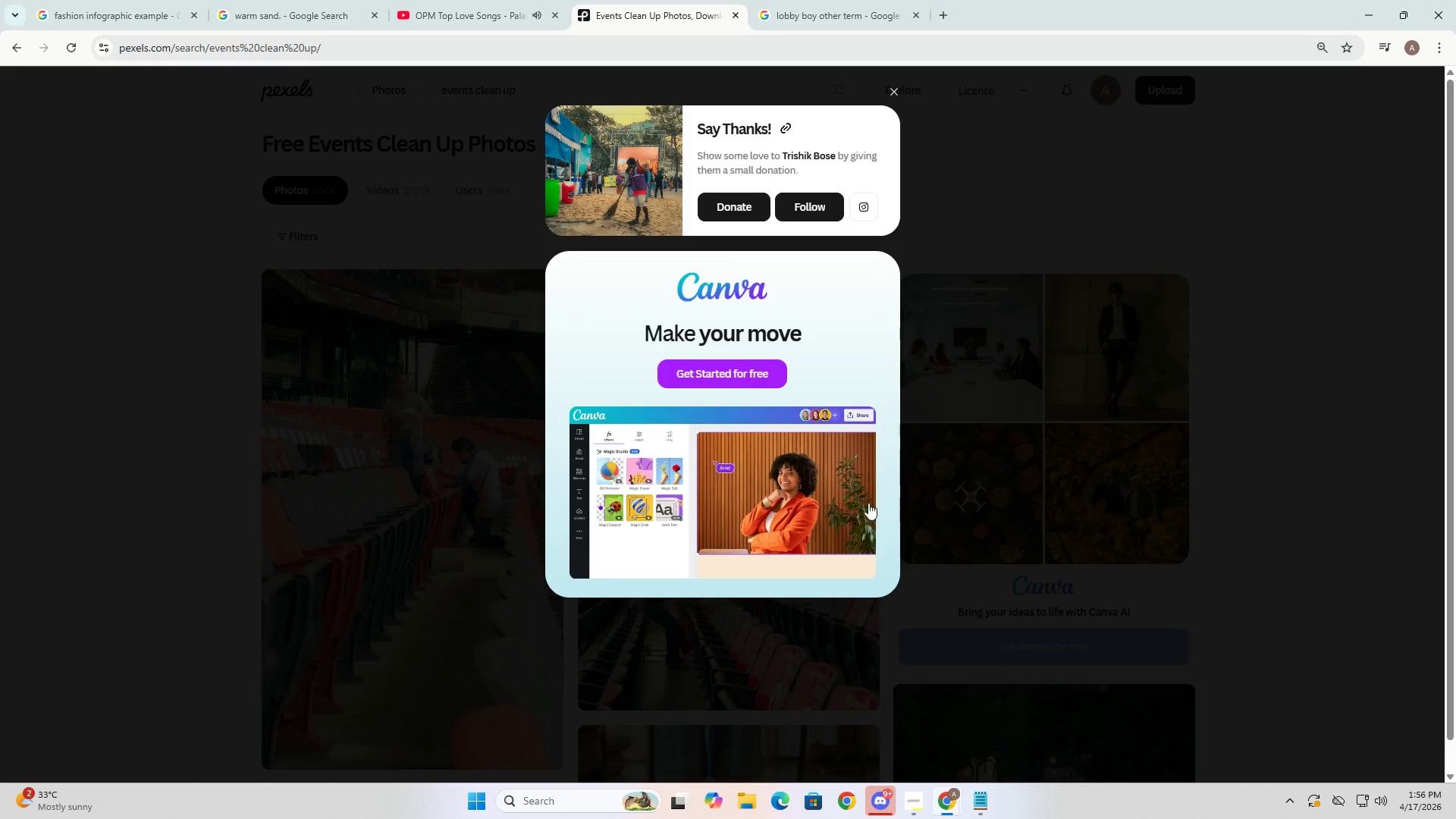 
key(Escape)
 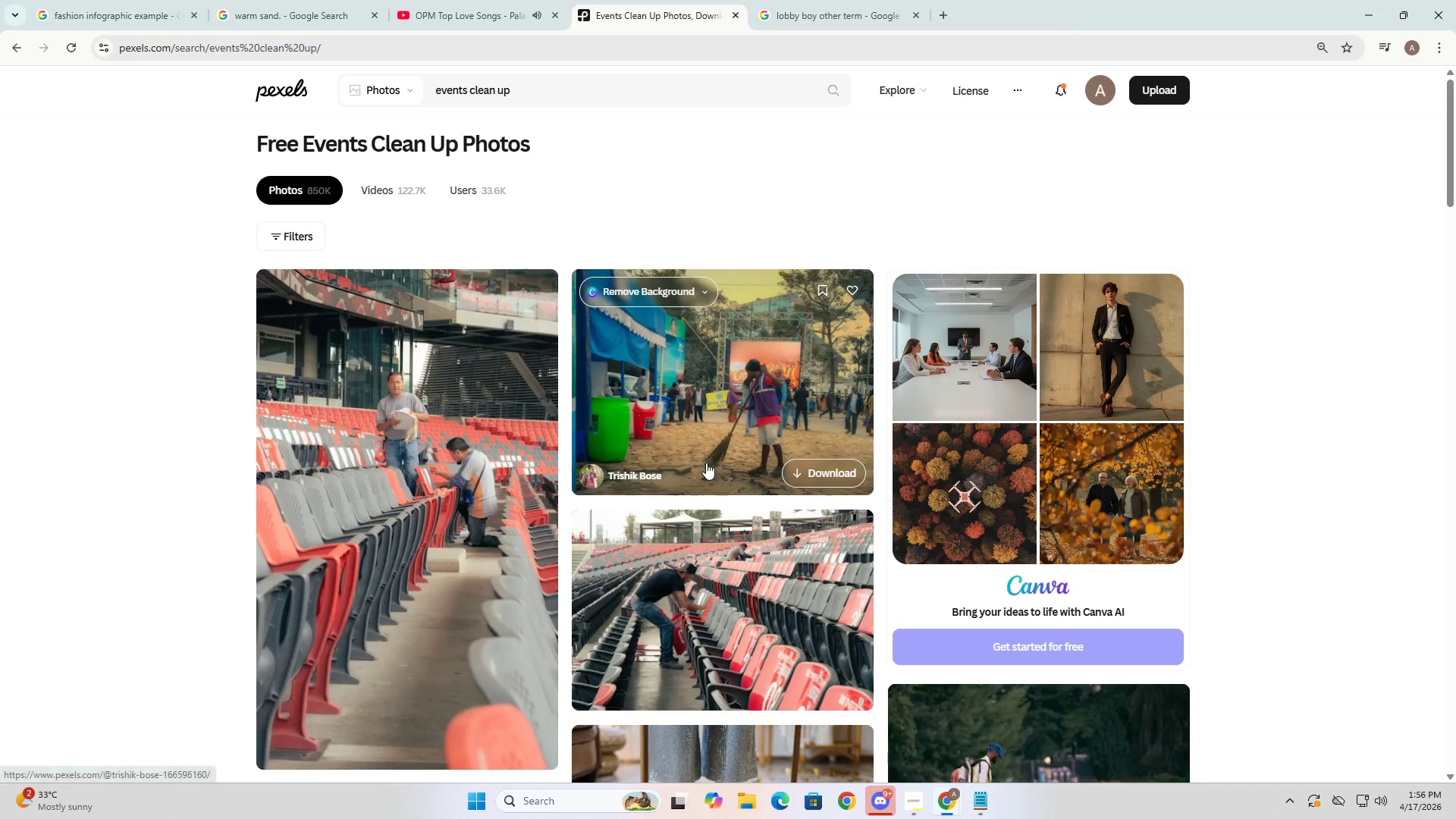 
key(Alt+AltLeft)
 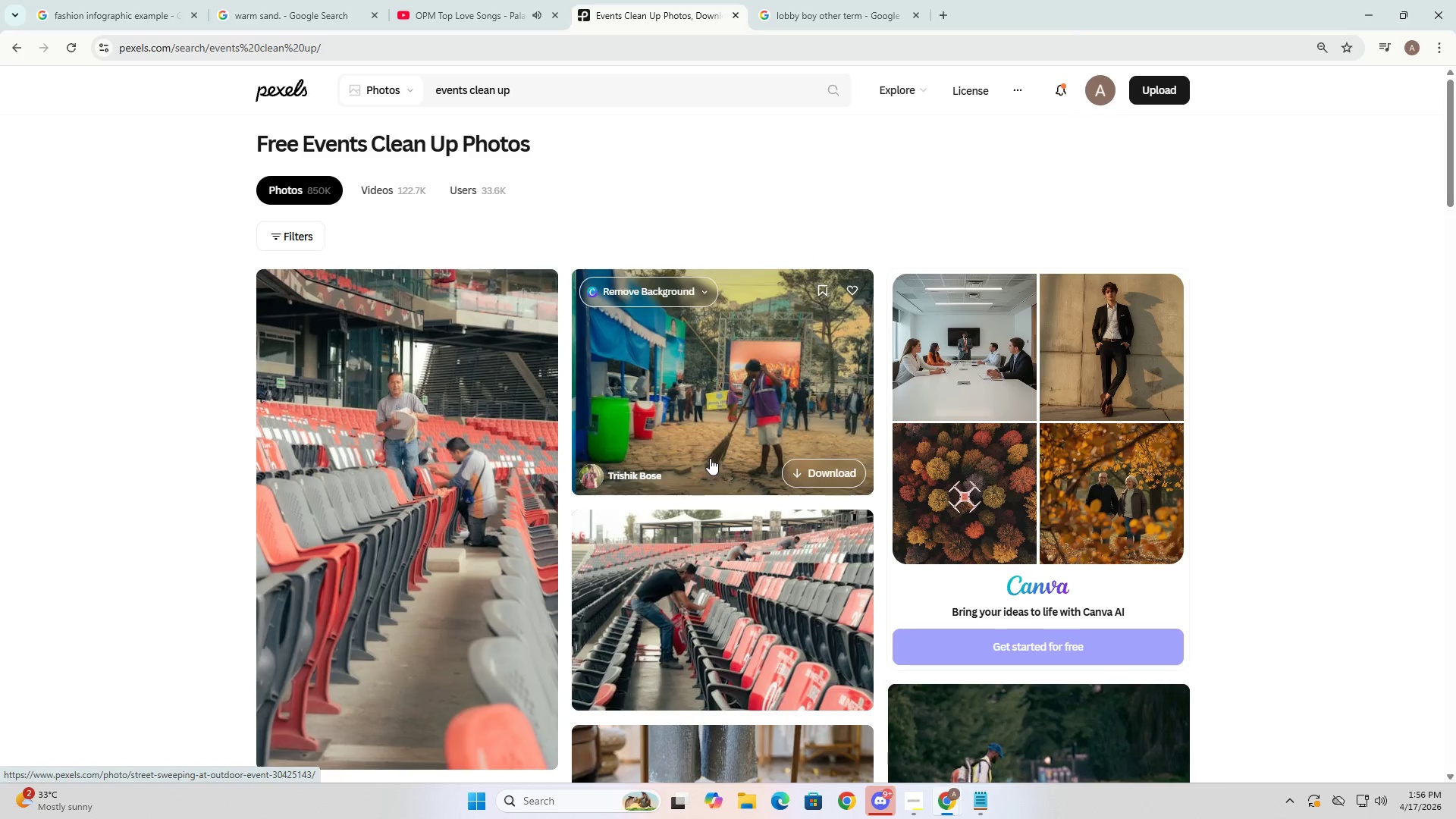 
key(Alt+Tab)
 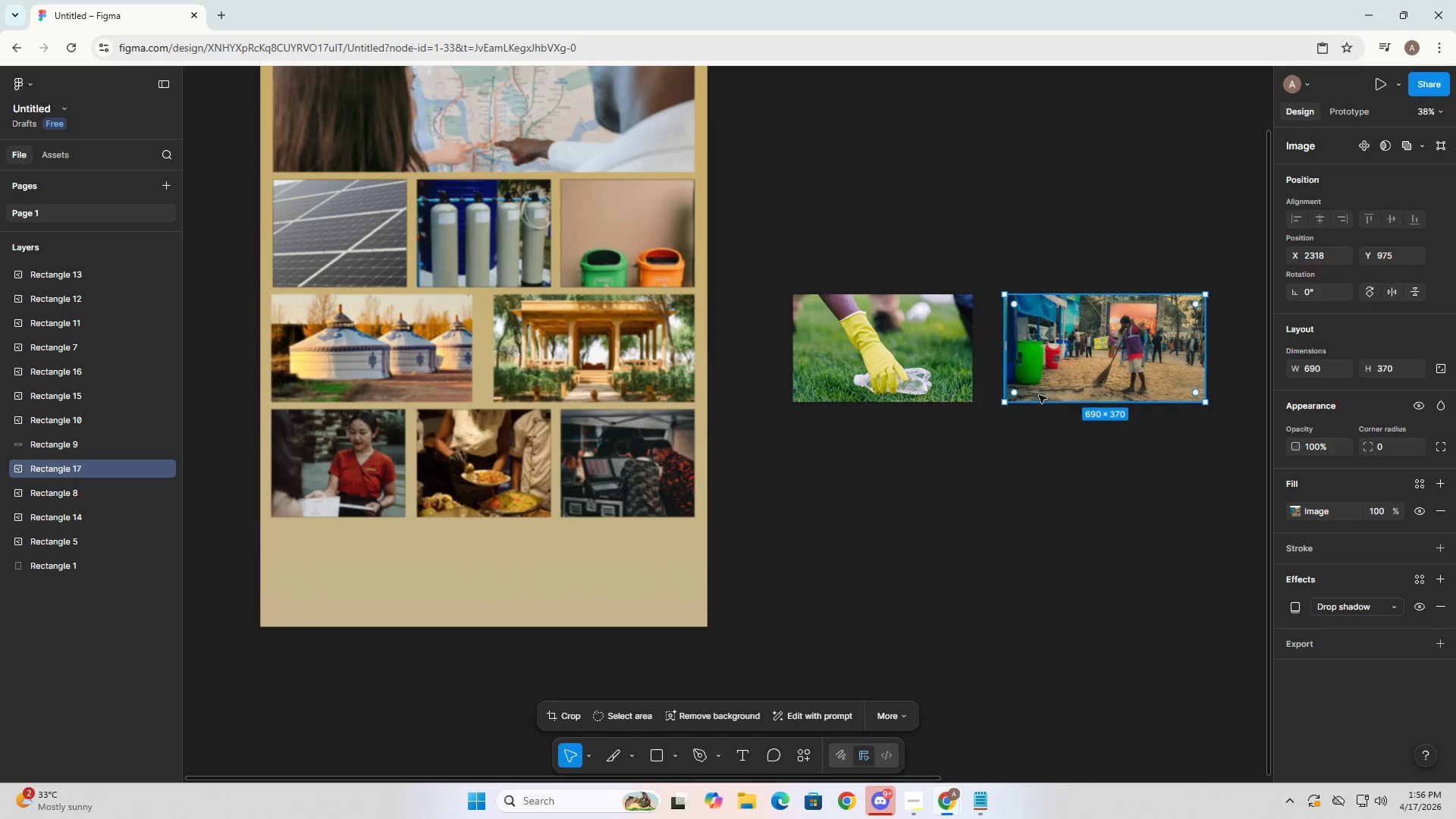 
left_click_drag(start_coordinate=[1086, 363], to_coordinate=[1069, 363])
 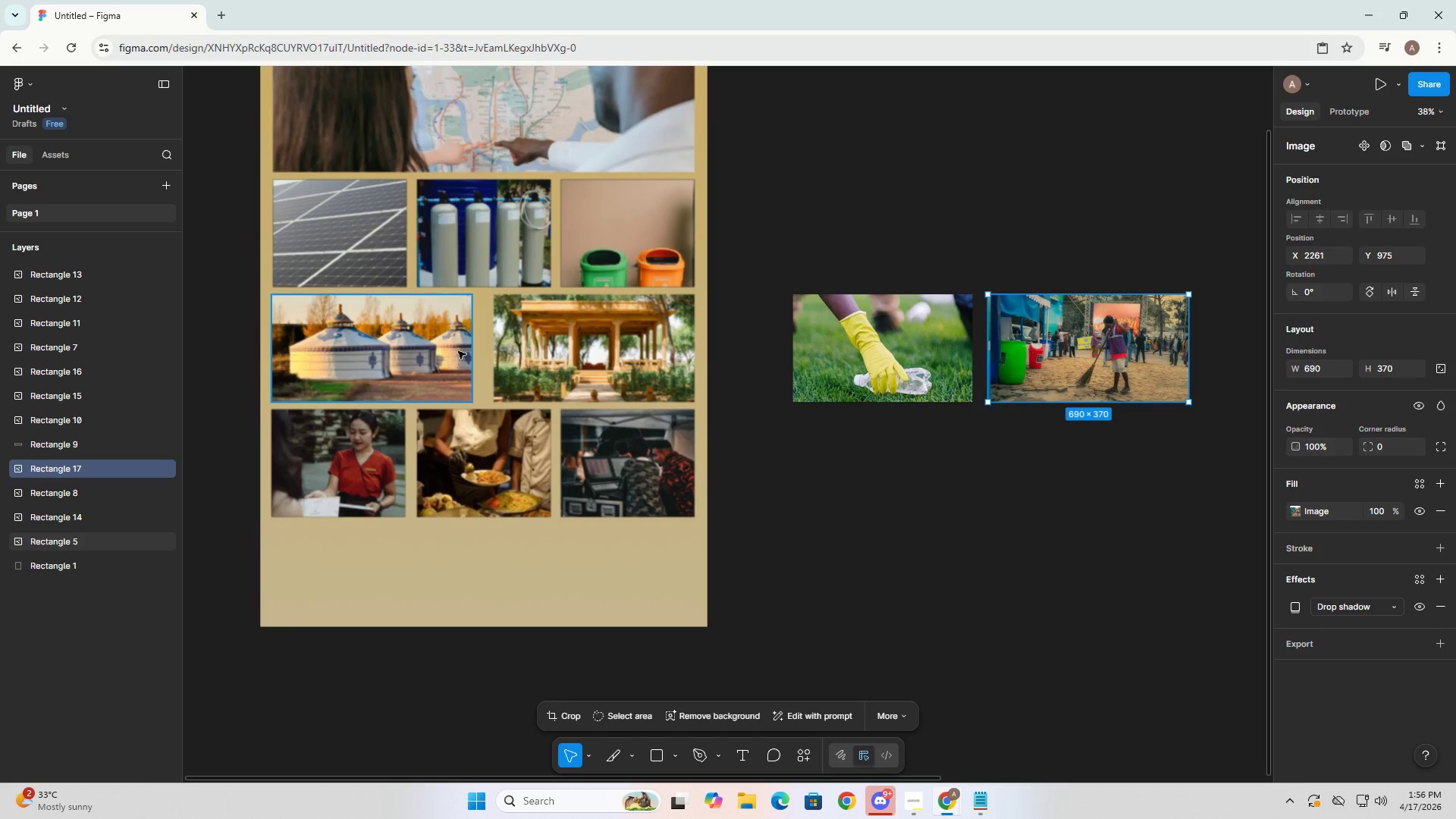 
left_click([459, 351])
 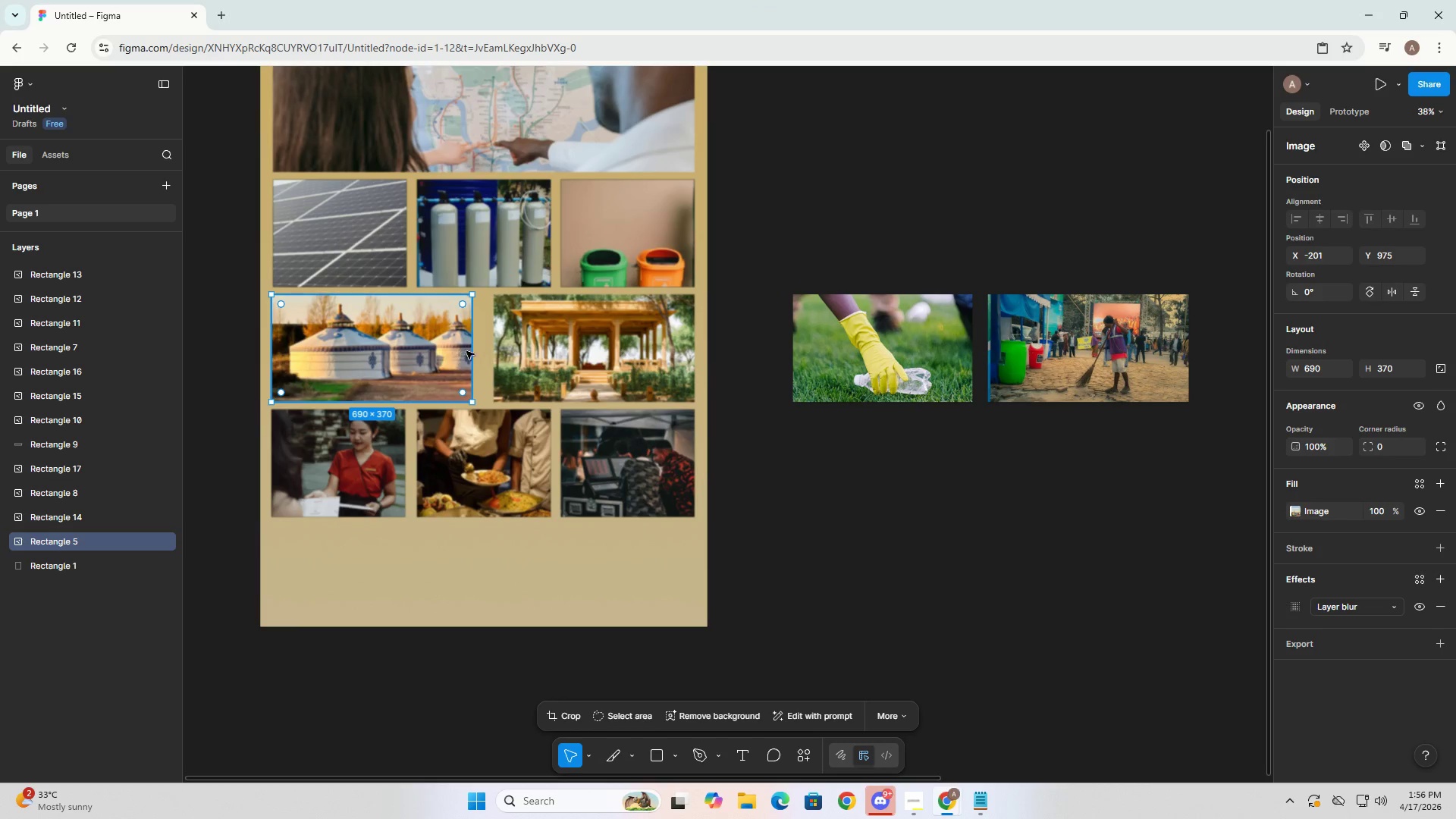 
left_click([478, 351])
 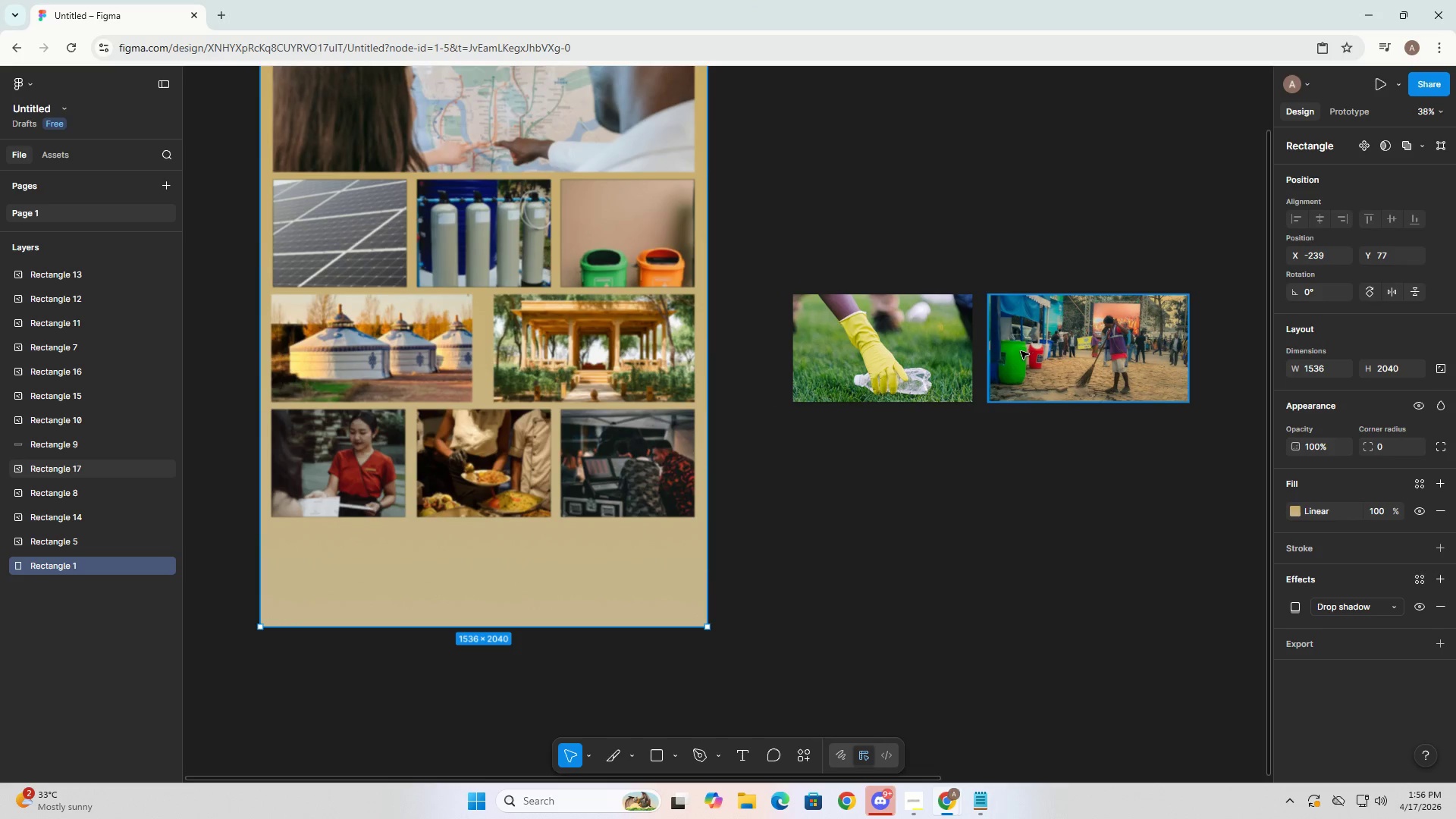 
left_click_drag(start_coordinate=[1072, 350], to_coordinate=[1081, 349])
 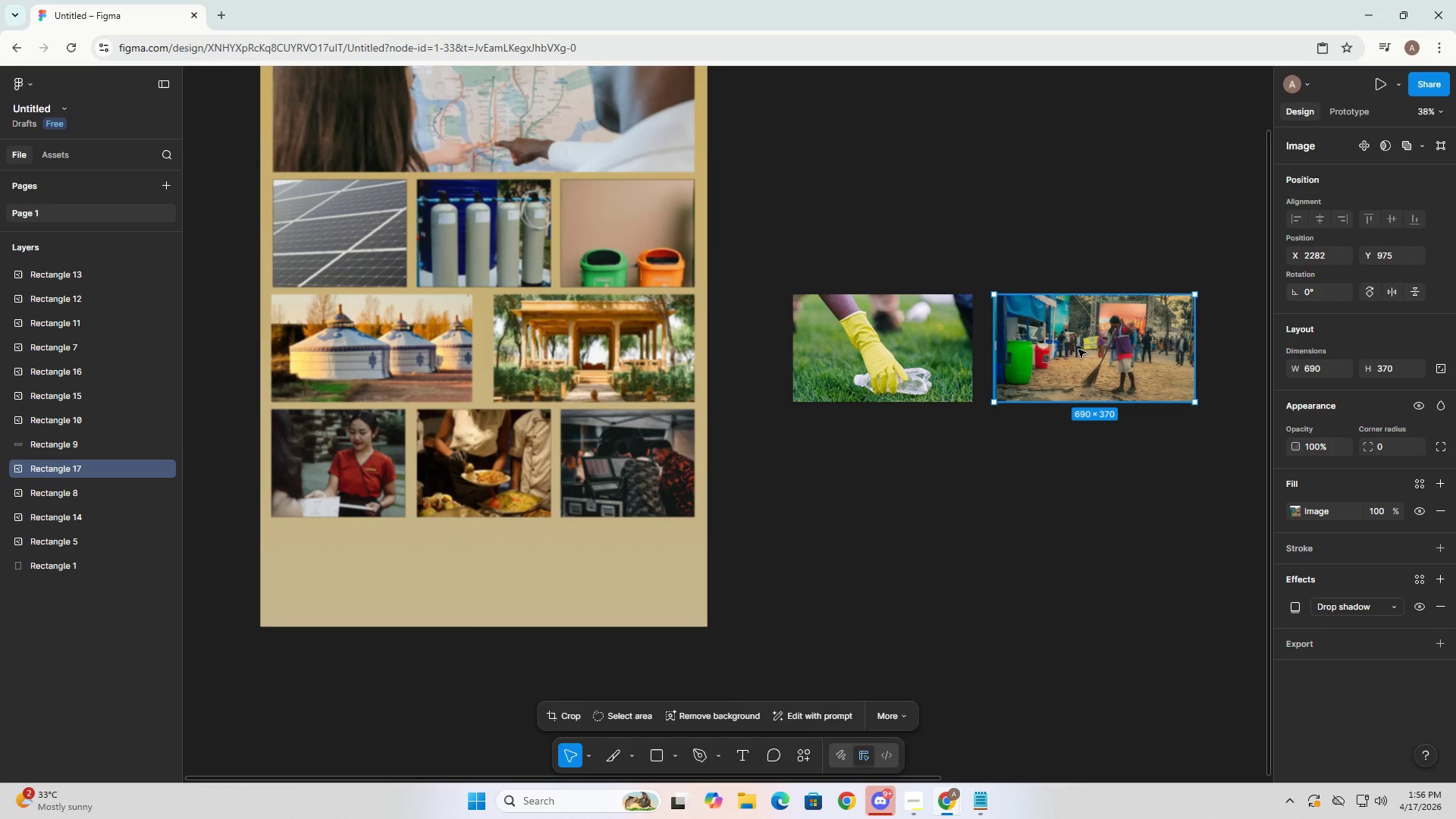 
left_click([1078, 350])
 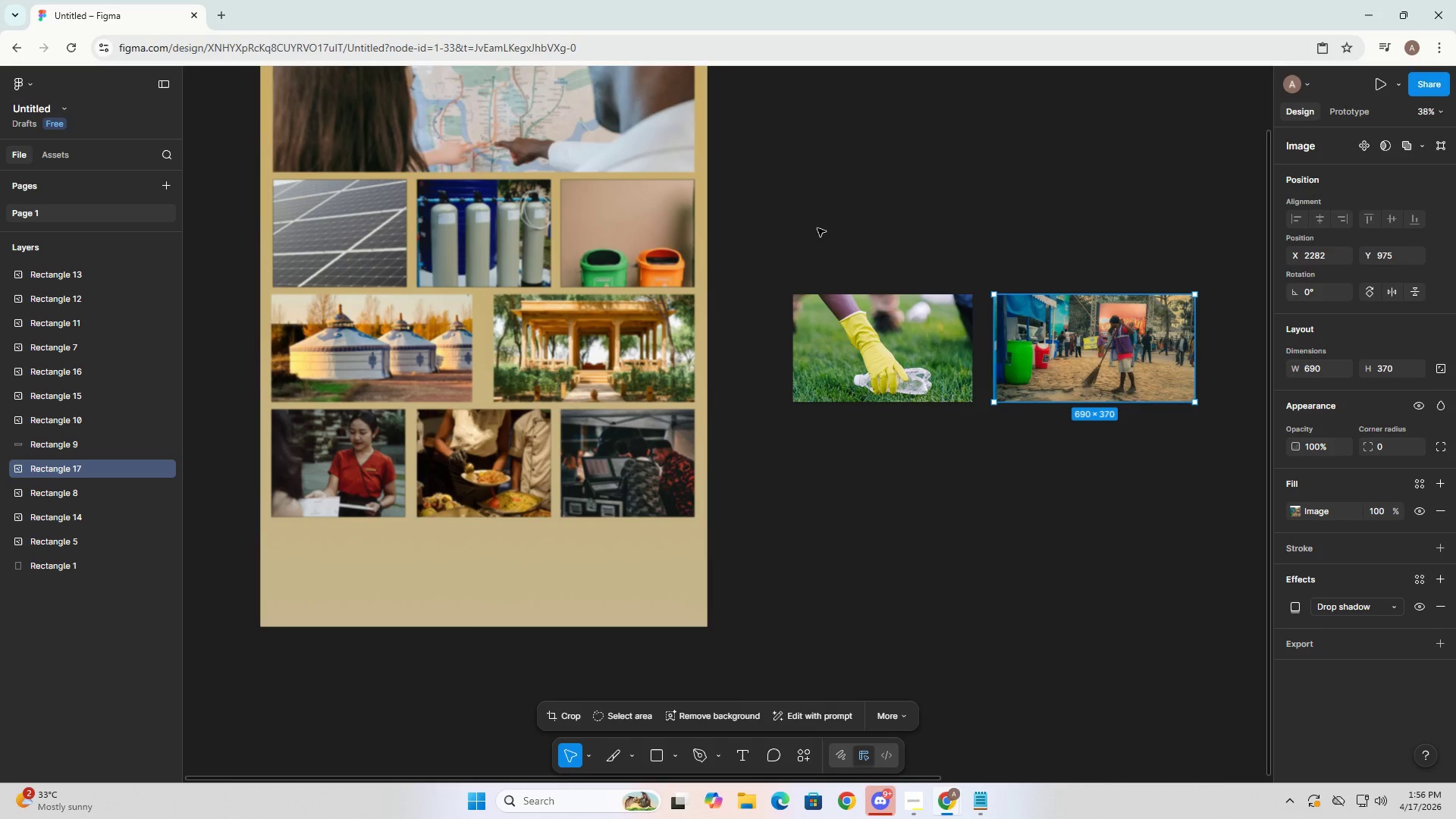 
left_click_drag(start_coordinate=[783, 234], to_coordinate=[1034, 473])
 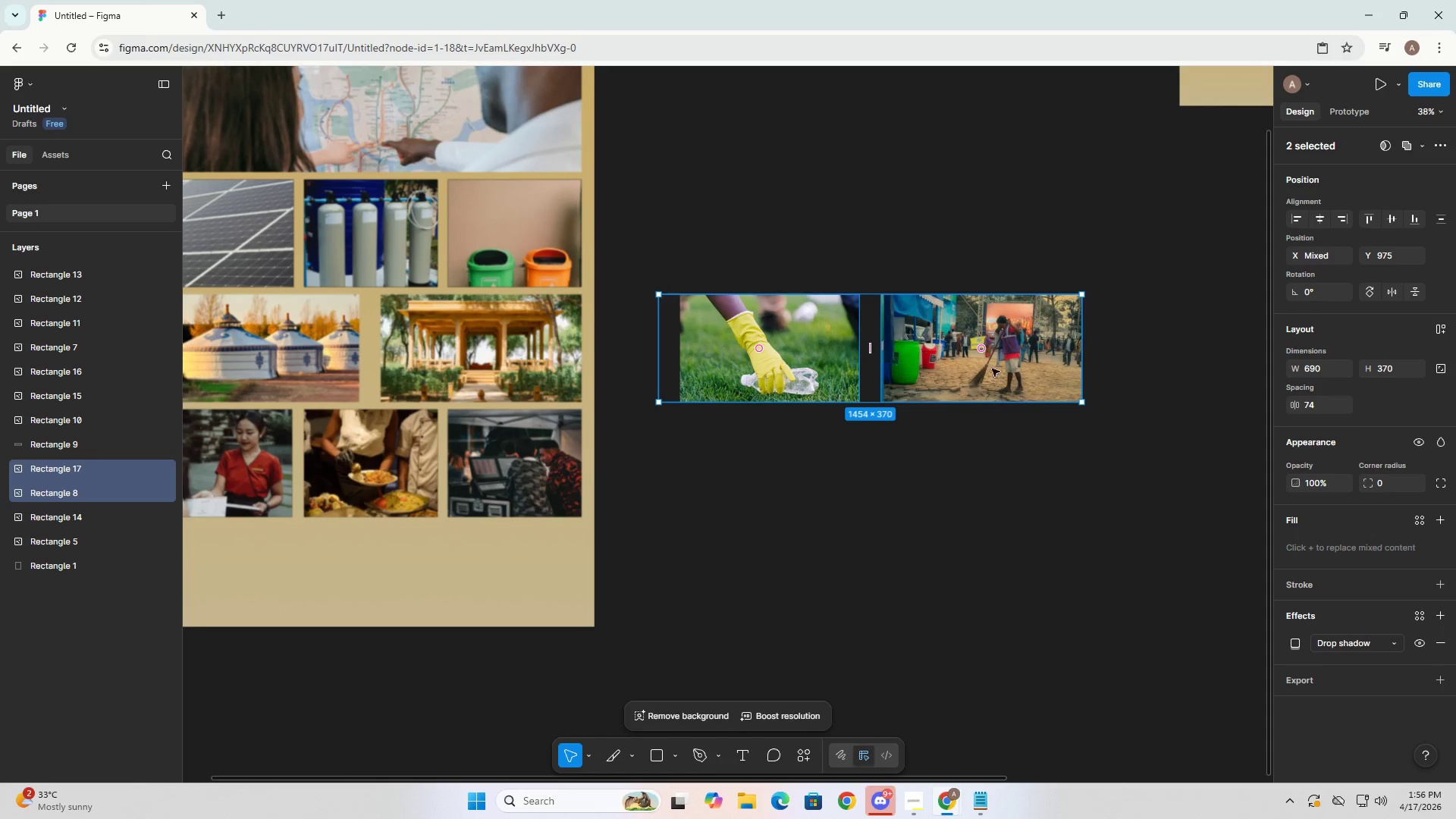 
left_click_drag(start_coordinate=[993, 345], to_coordinate=[455, 570])
 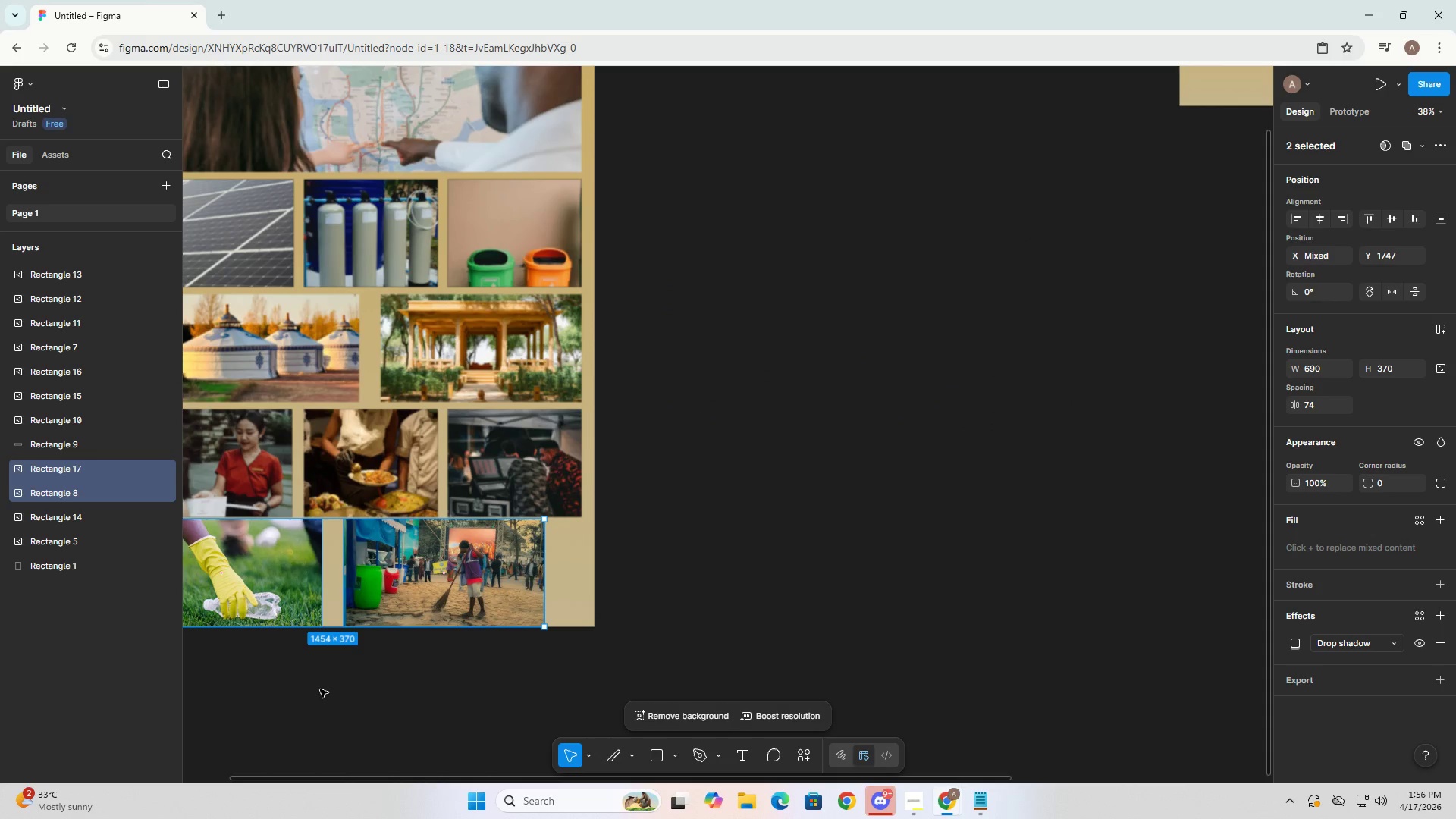 
hold_key(key=Space, duration=0.73)
 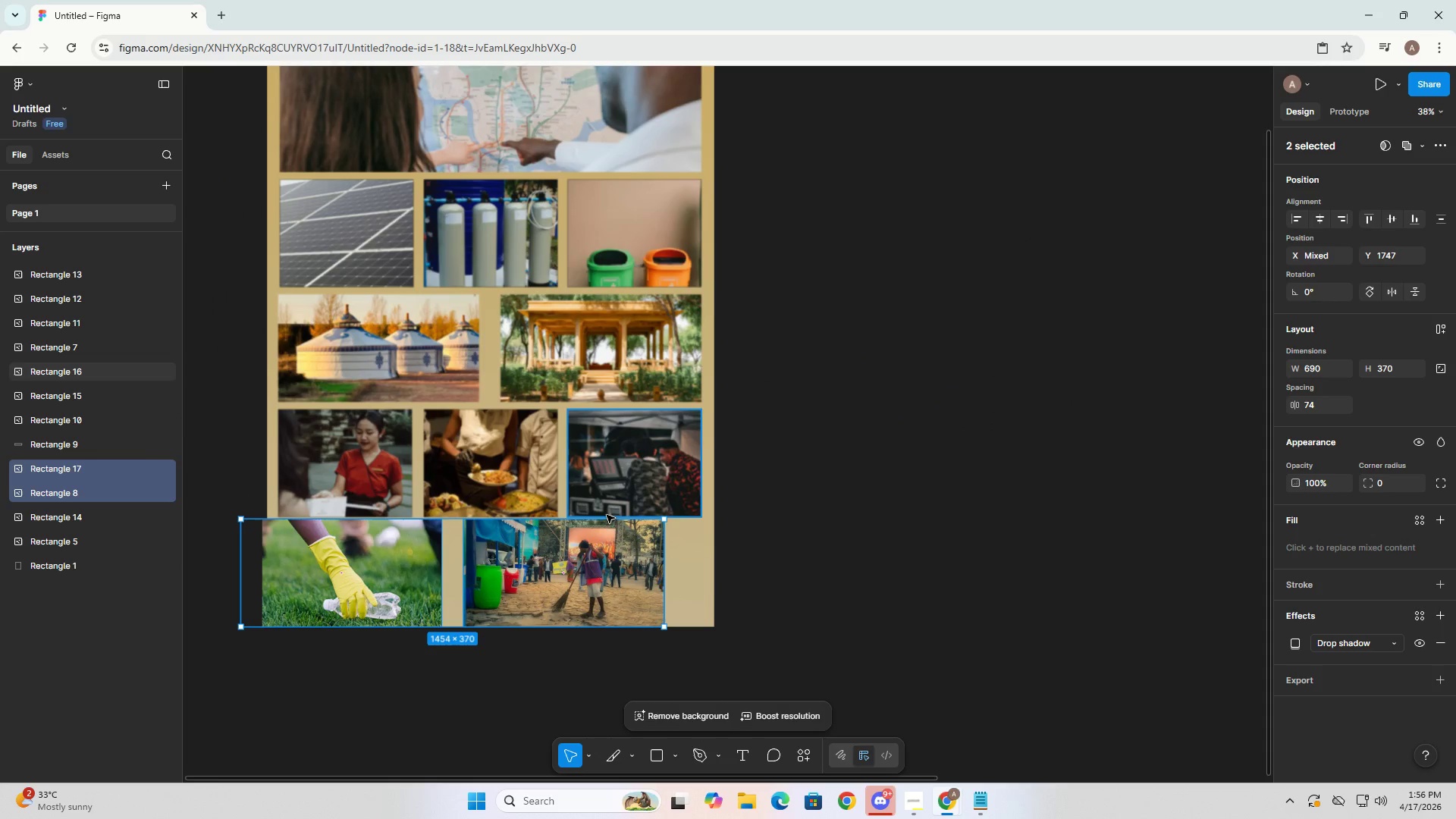 
left_click_drag(start_coordinate=[315, 696], to_coordinate=[435, 696])
 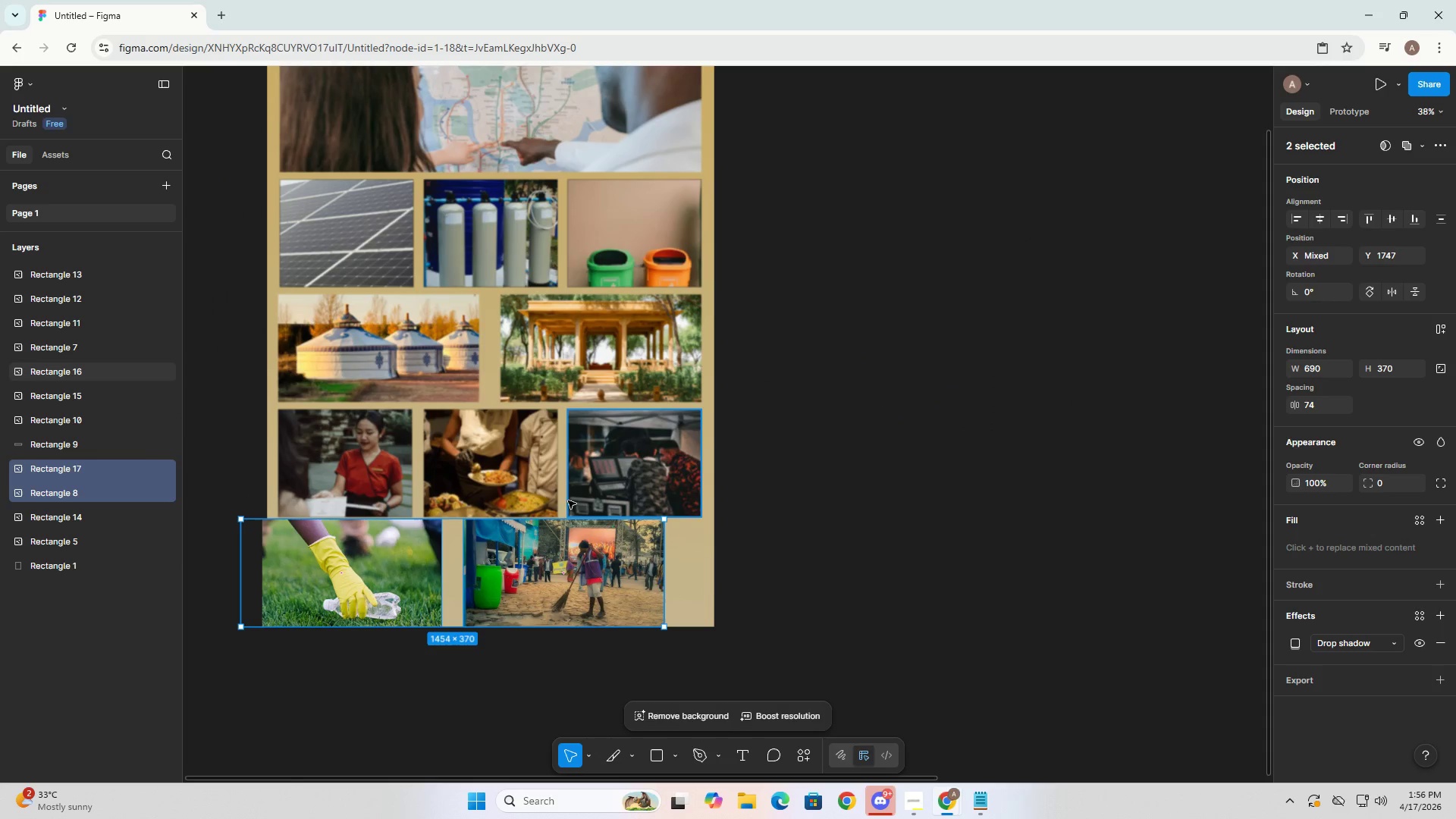 
left_click_drag(start_coordinate=[525, 575], to_coordinate=[541, 573])
 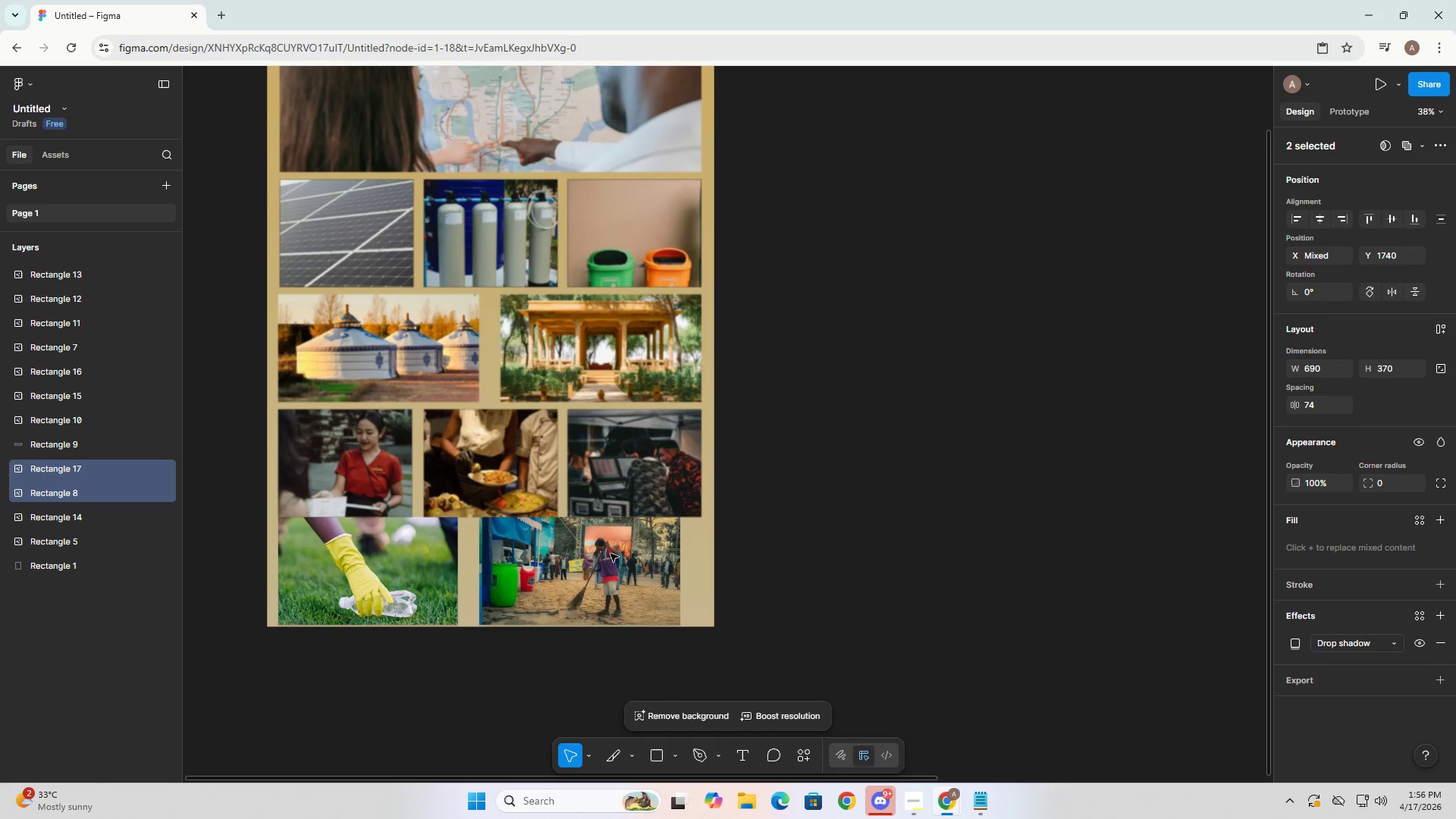 
left_click([610, 554])
 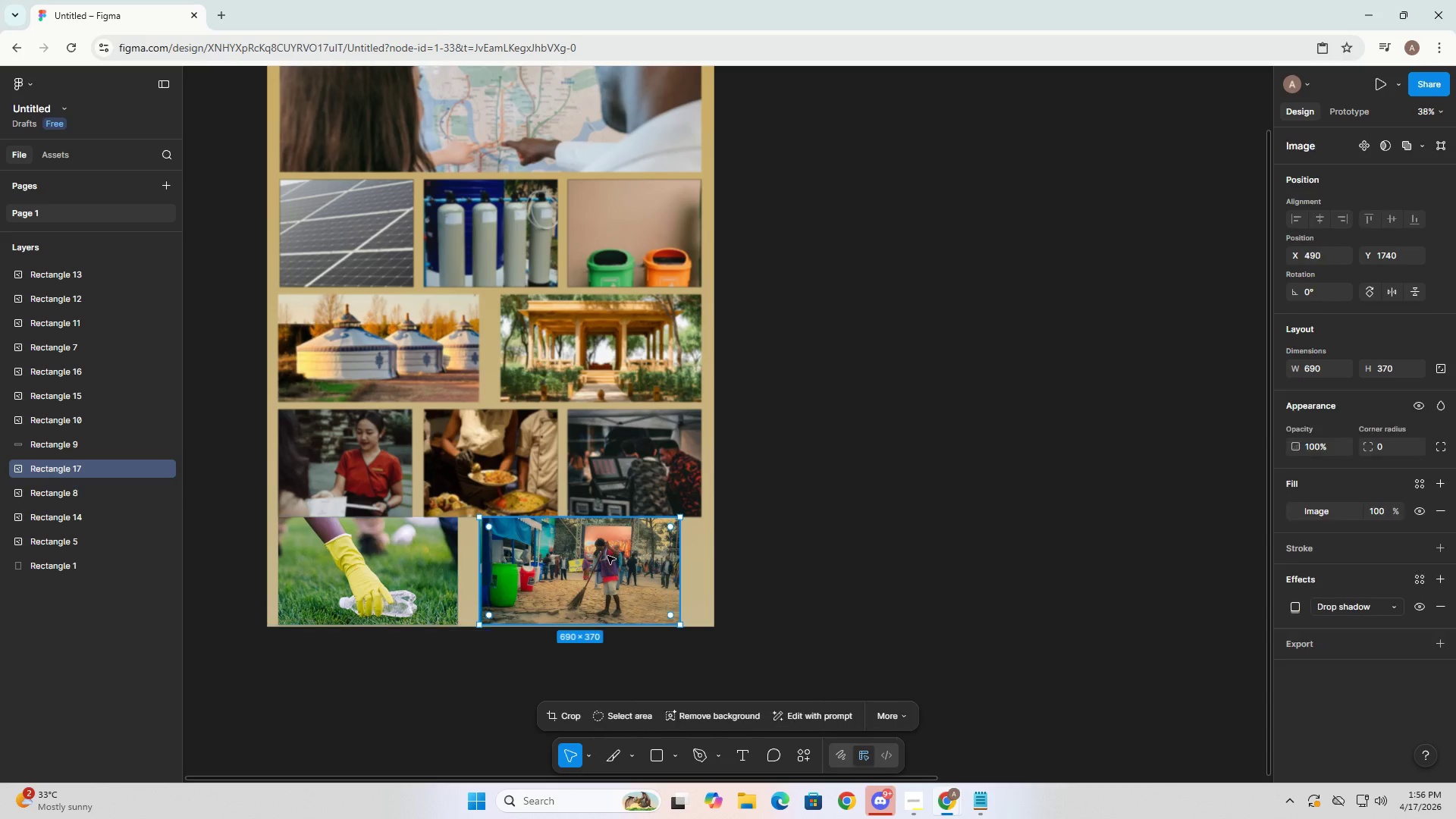 
left_click_drag(start_coordinate=[603, 557], to_coordinate=[624, 560])
 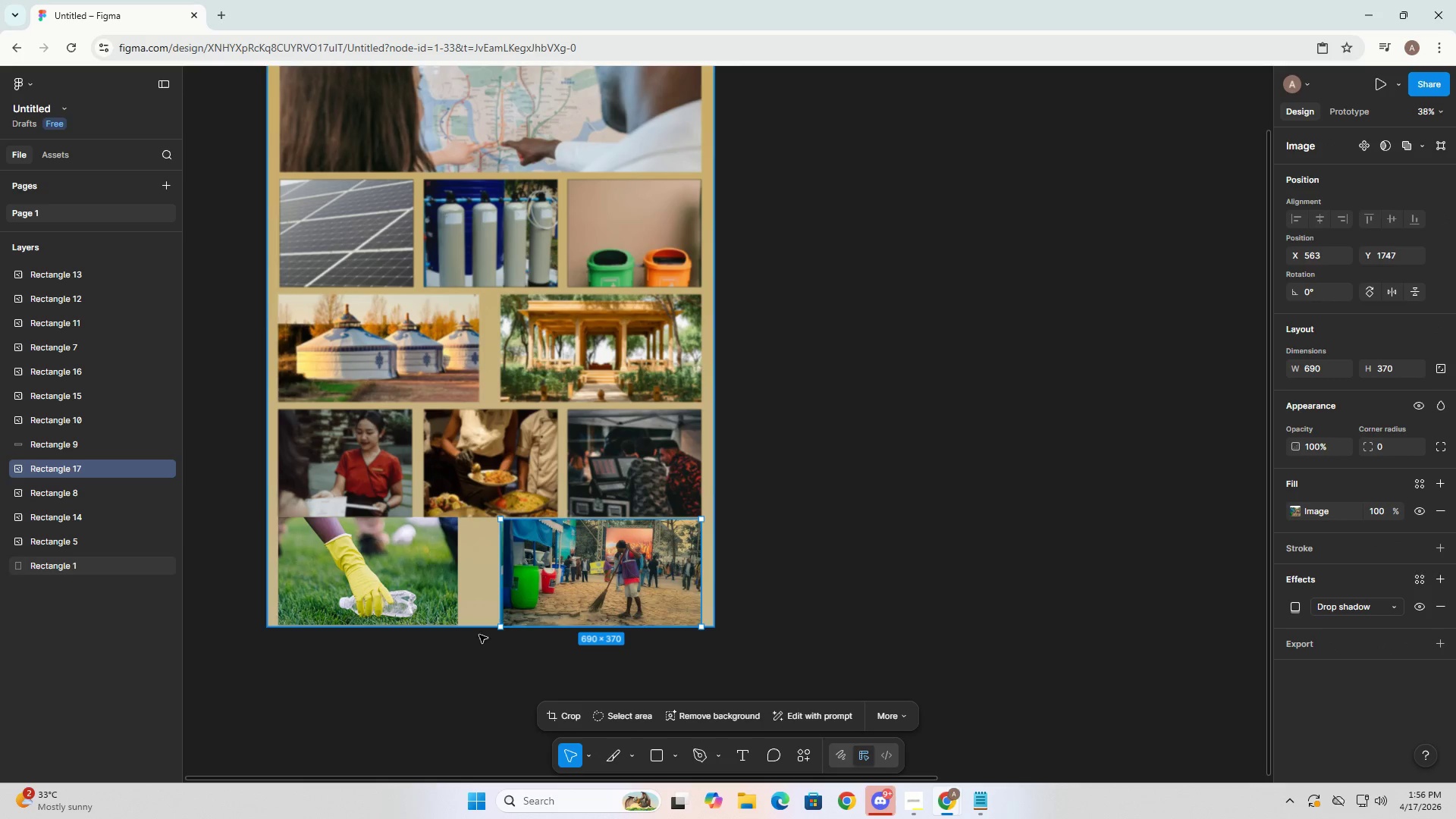 
left_click([479, 651])
 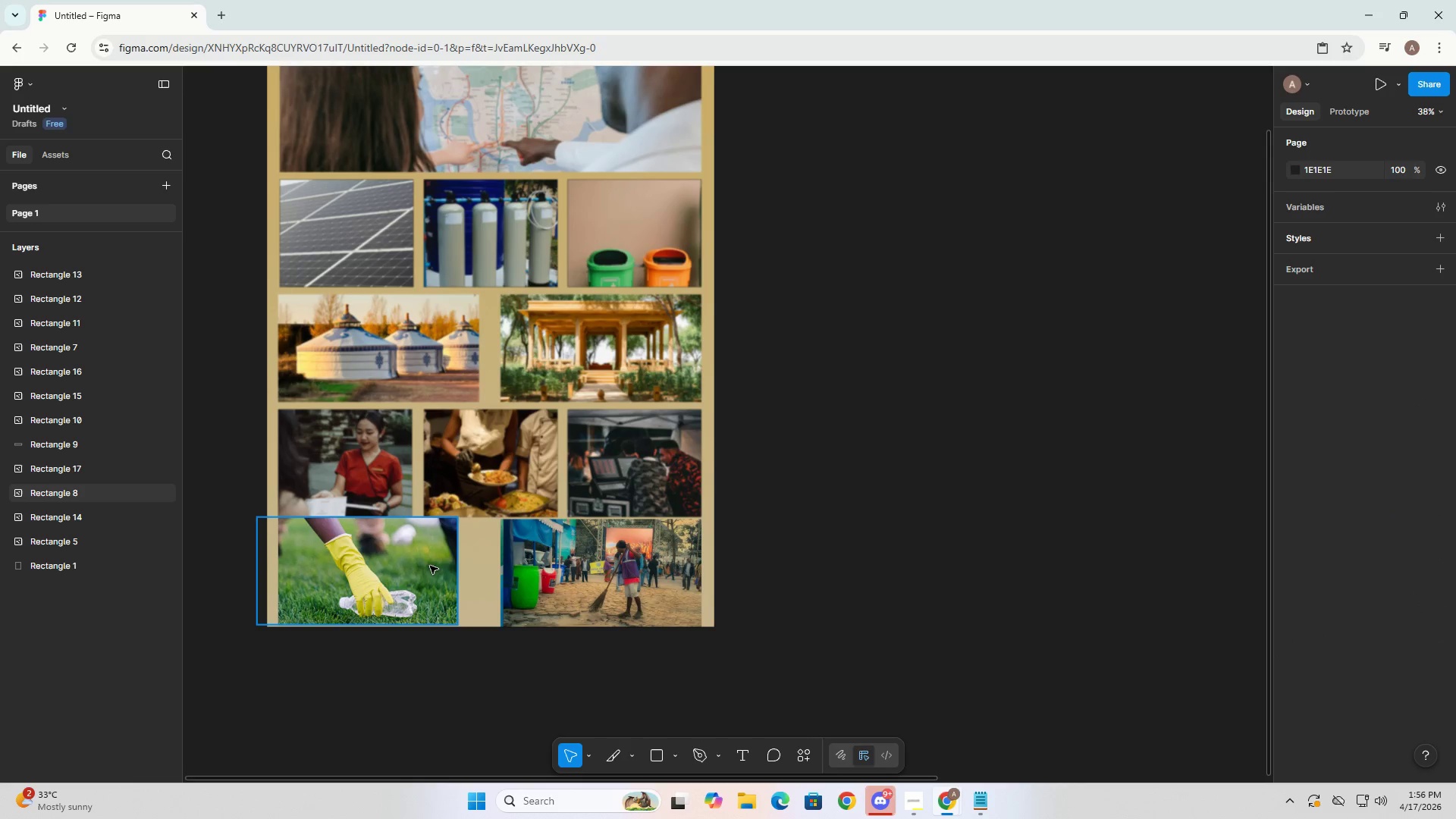 
left_click([430, 566])
 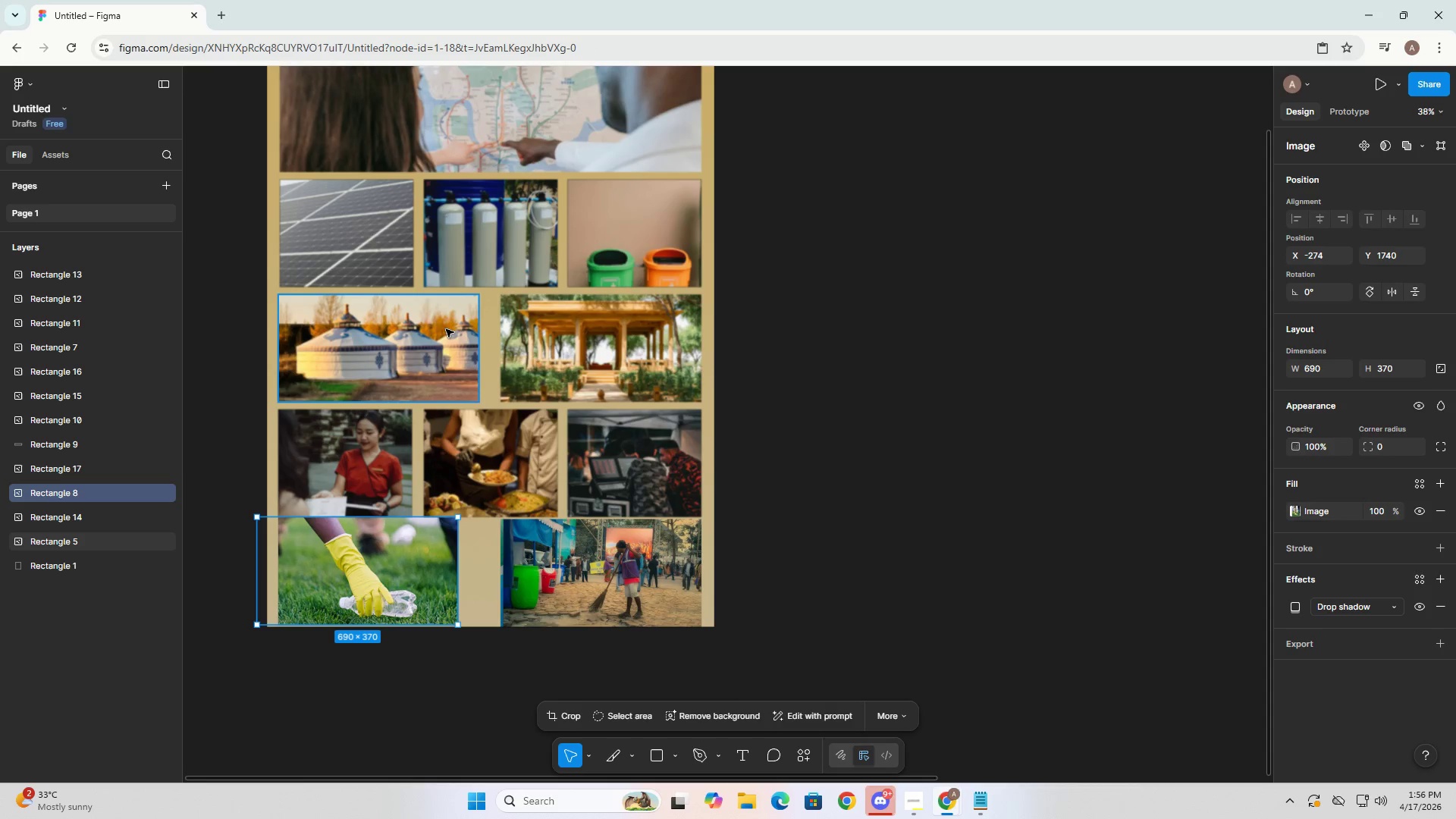 
left_click([446, 329])
 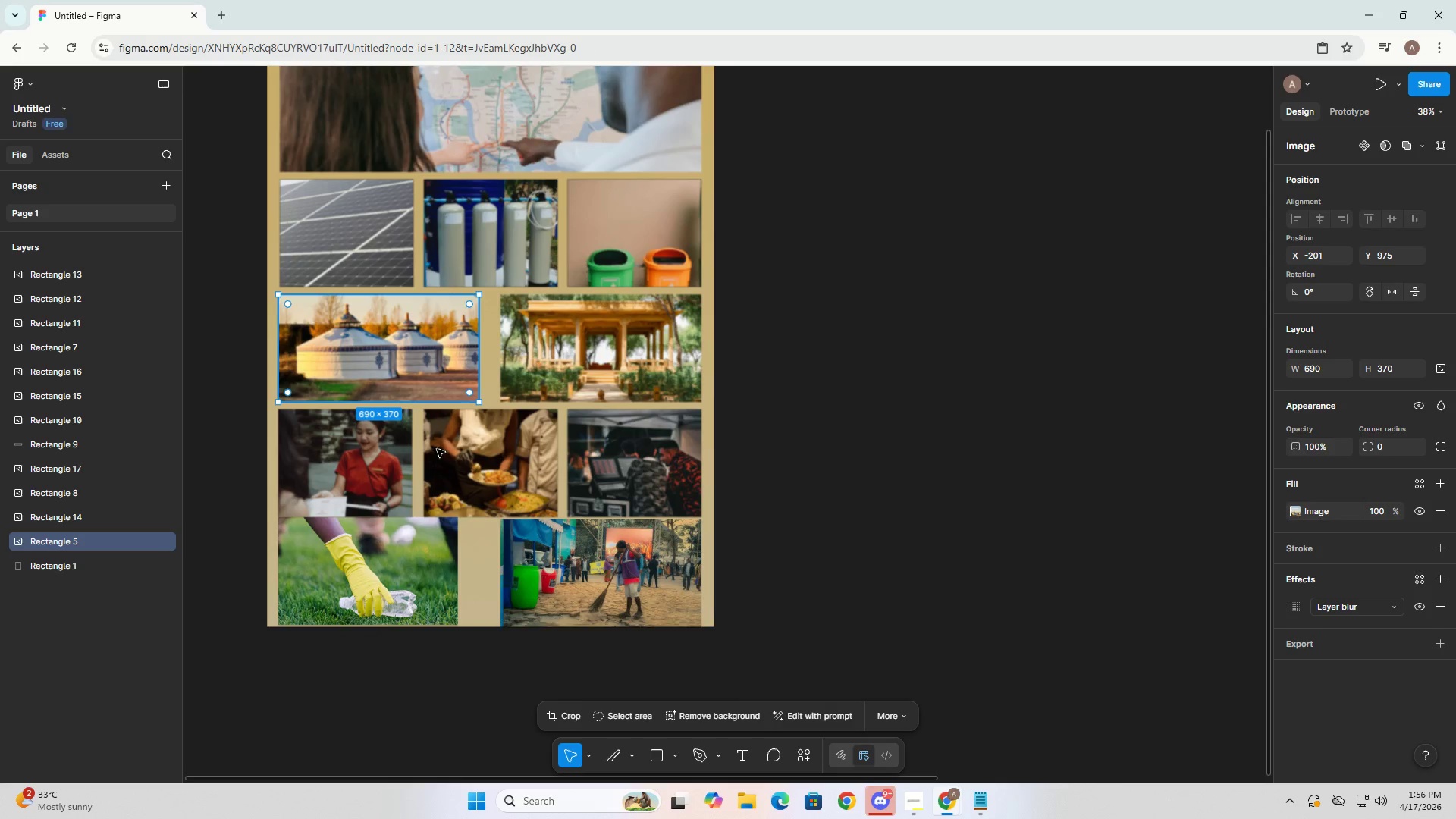 
left_click([391, 565])
 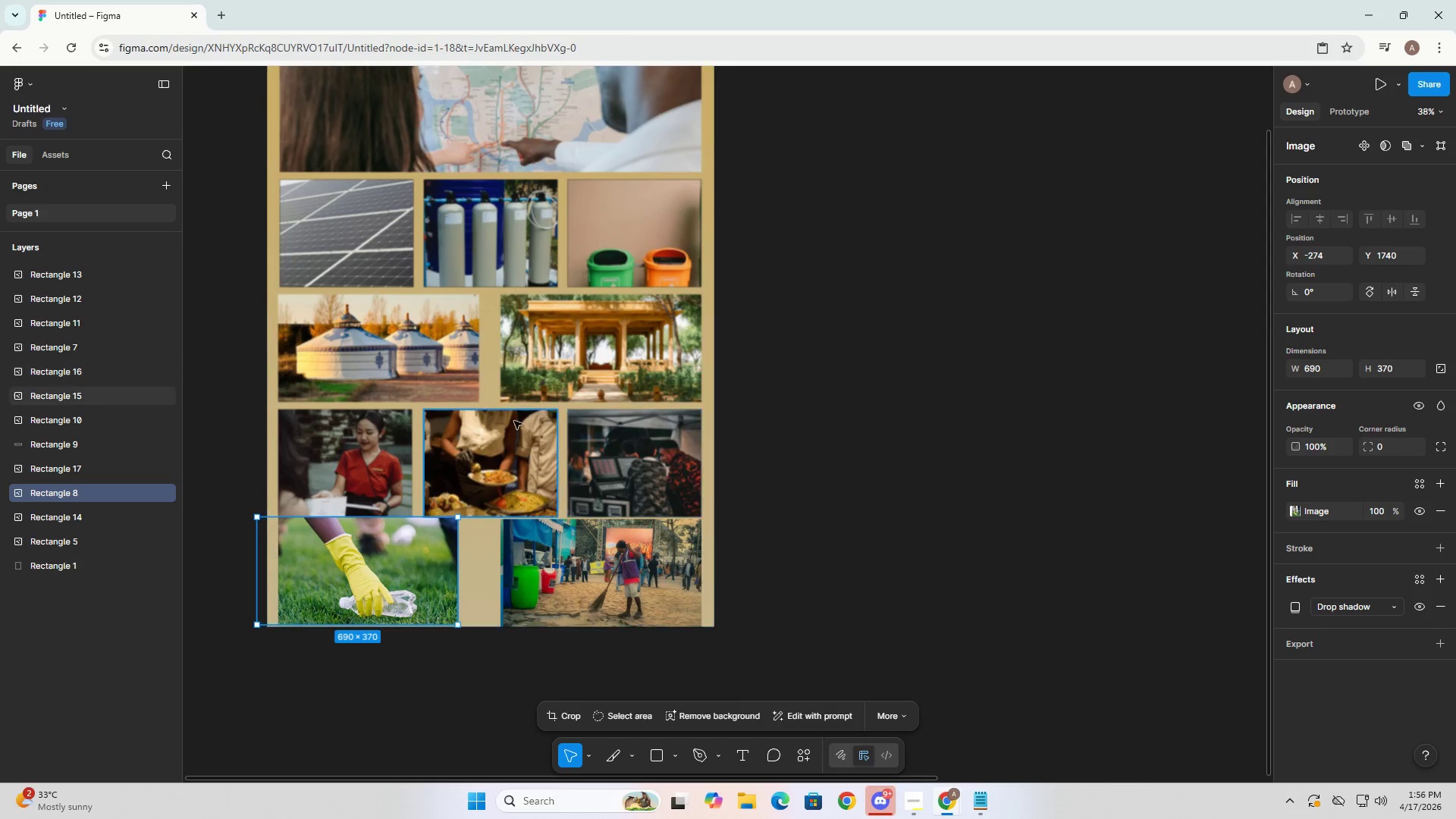 
left_click([536, 370])
 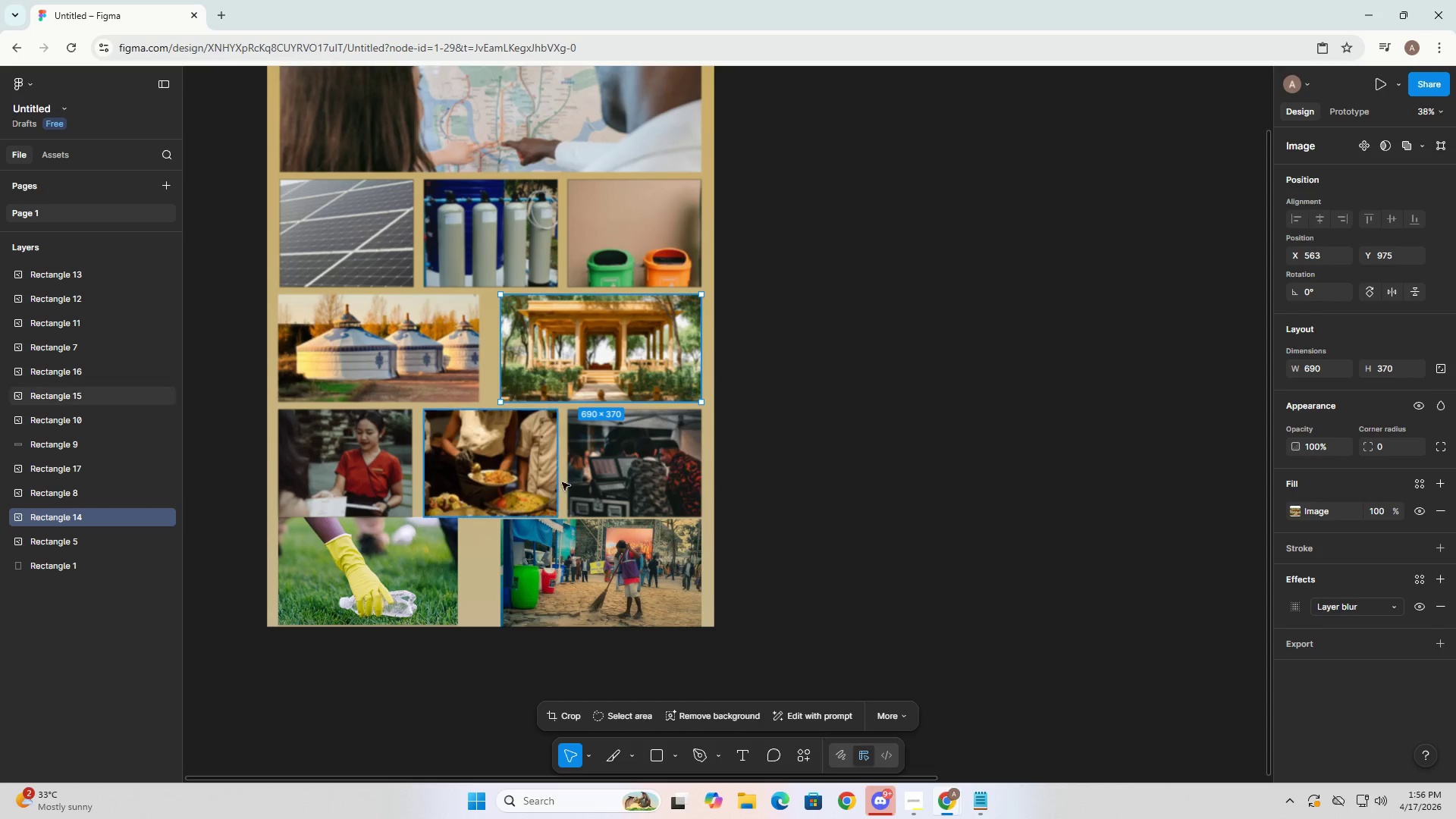 
left_click([580, 592])
 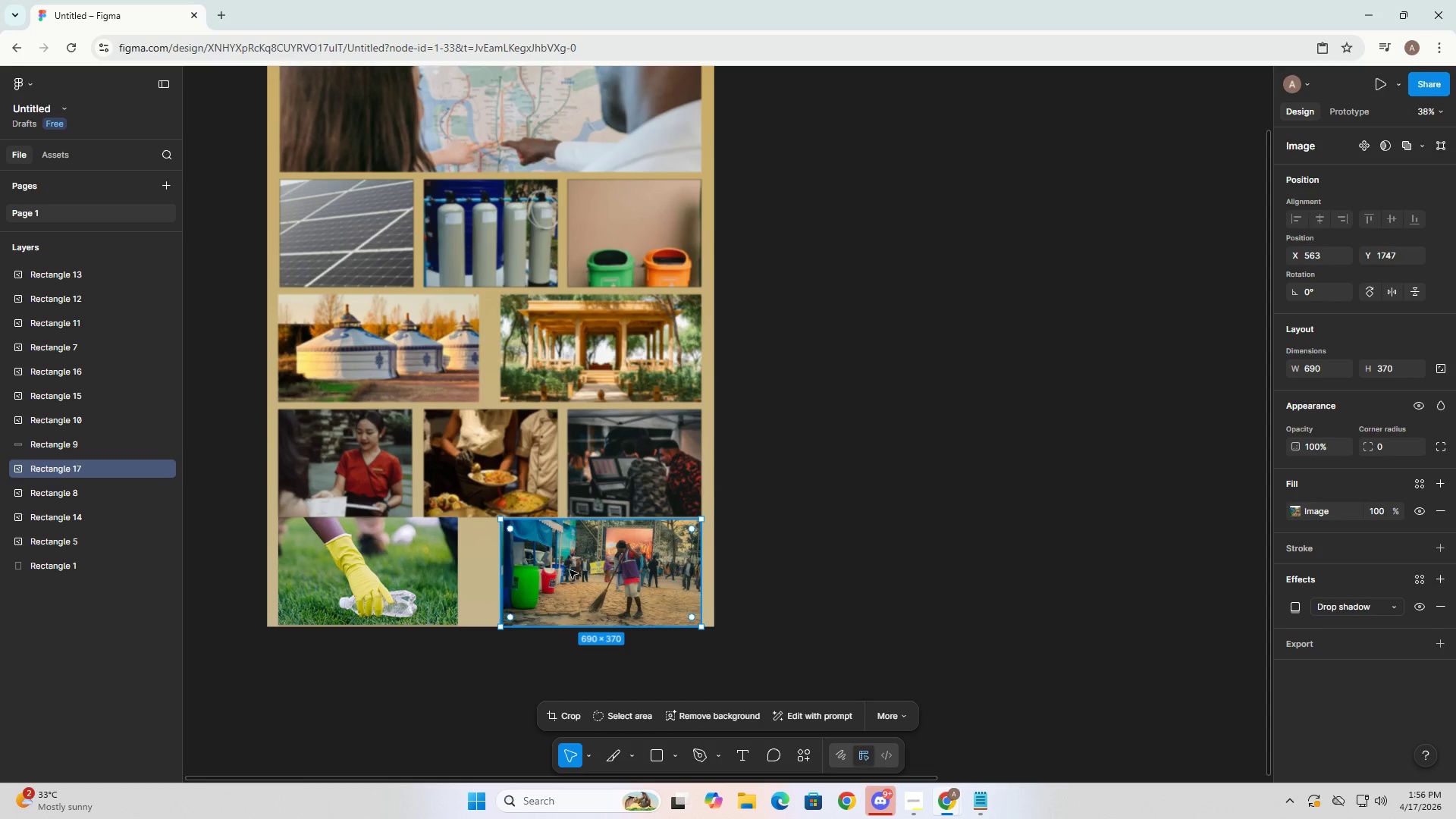 
left_click([395, 570])
 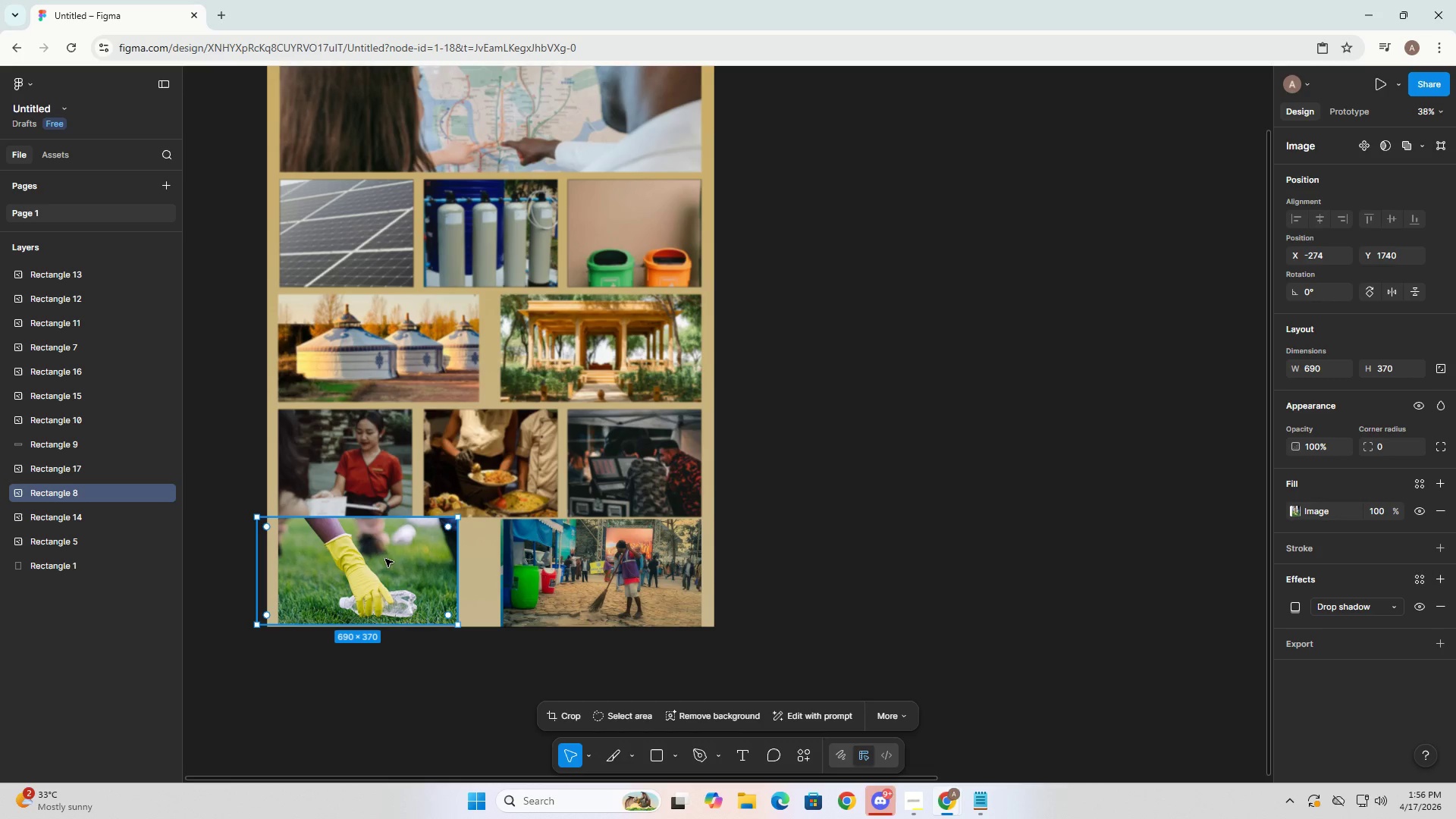 
left_click_drag(start_coordinate=[384, 559], to_coordinate=[396, 557])
 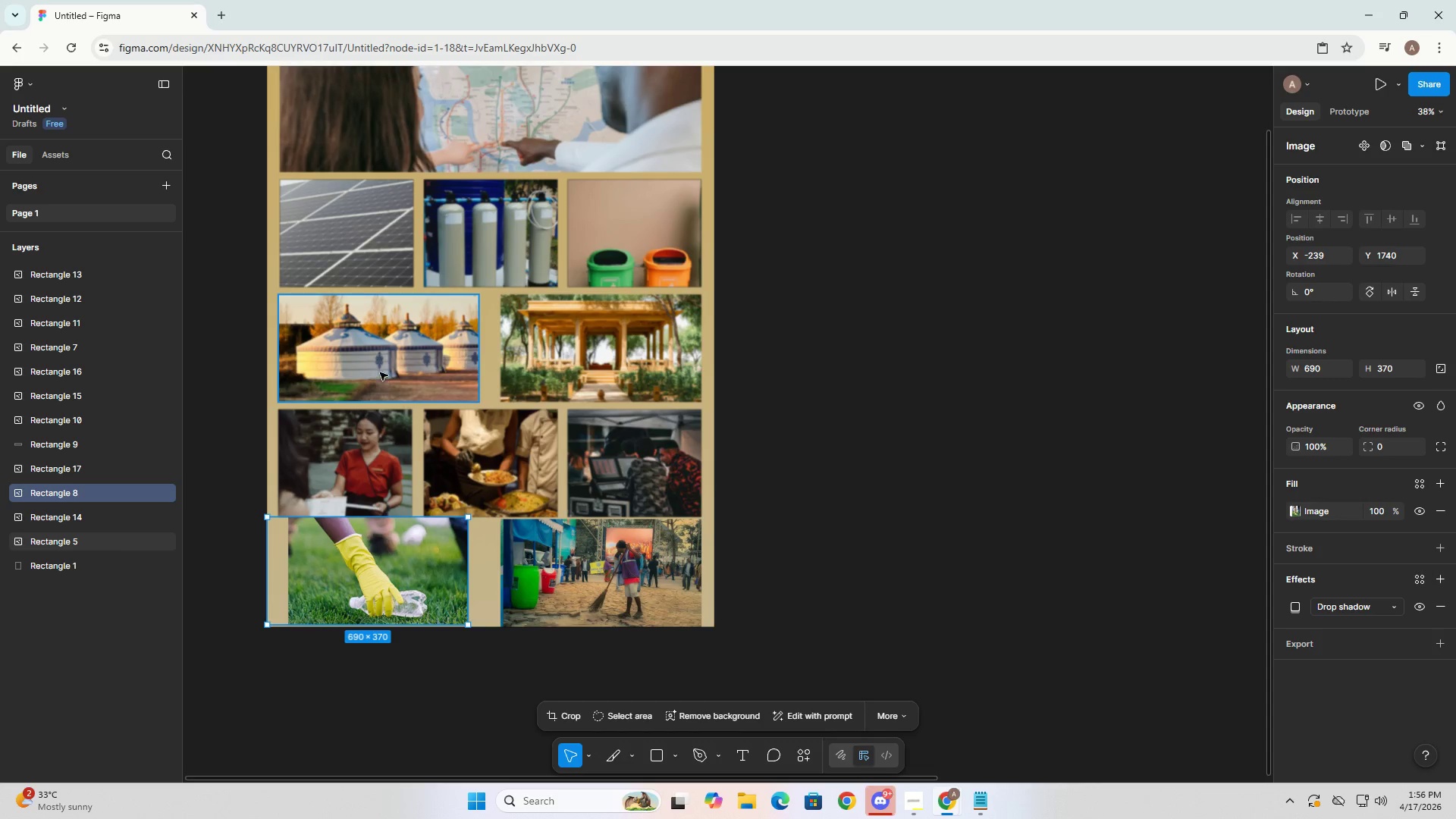 
left_click([380, 369])
 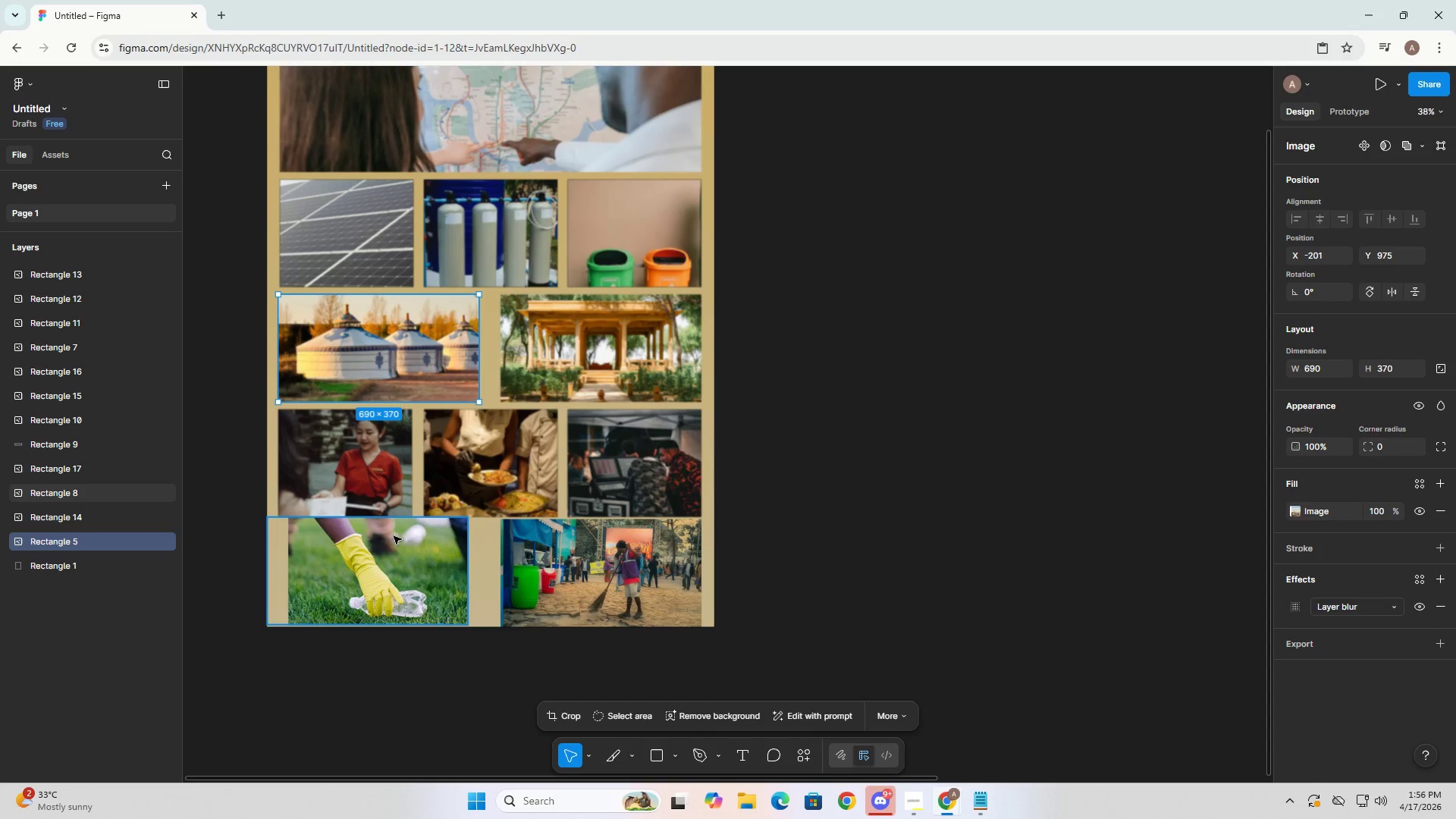 
left_click([416, 579])
 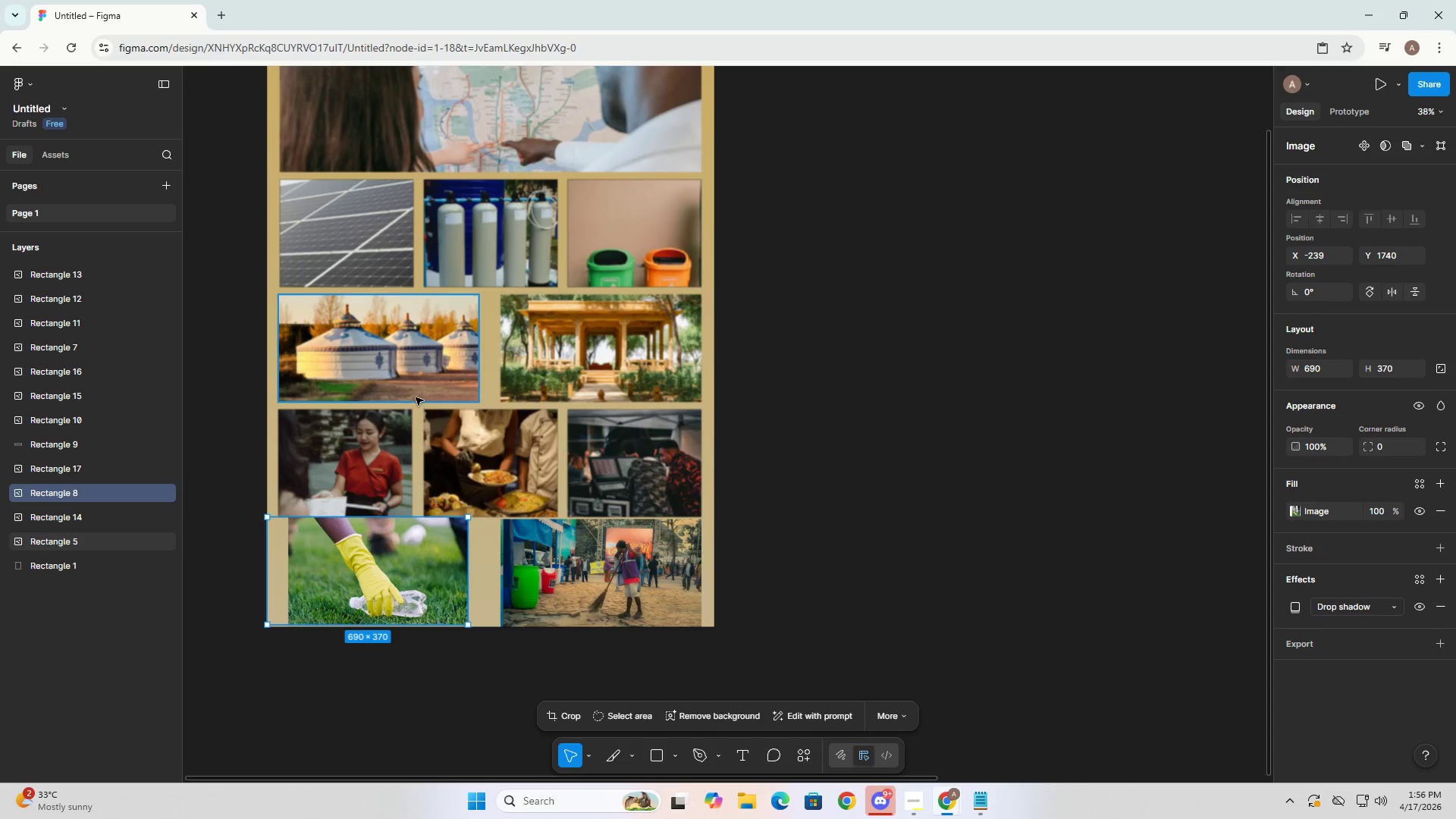 
left_click([408, 378])
 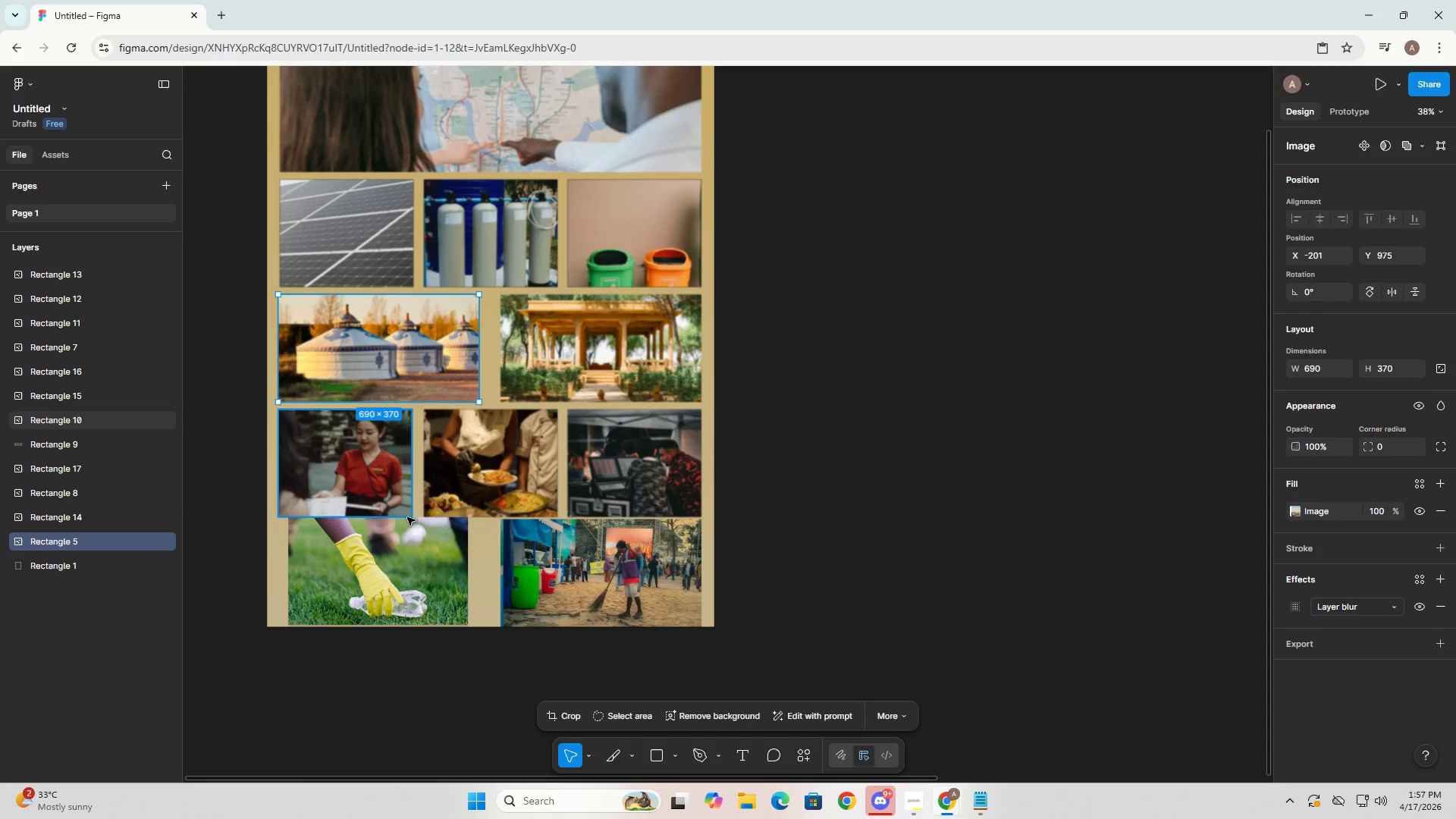 
left_click([397, 565])
 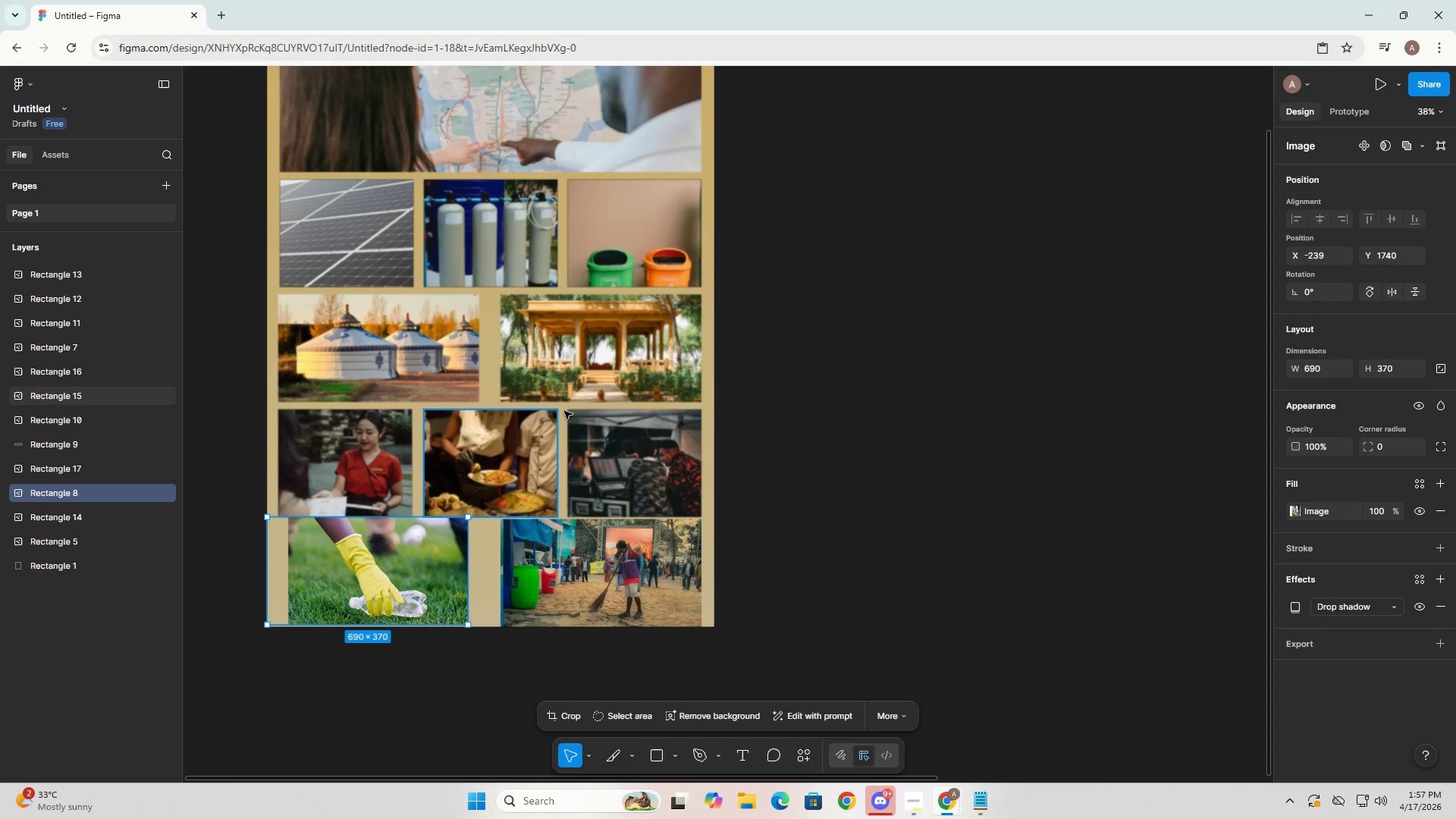 
left_click([588, 362])
 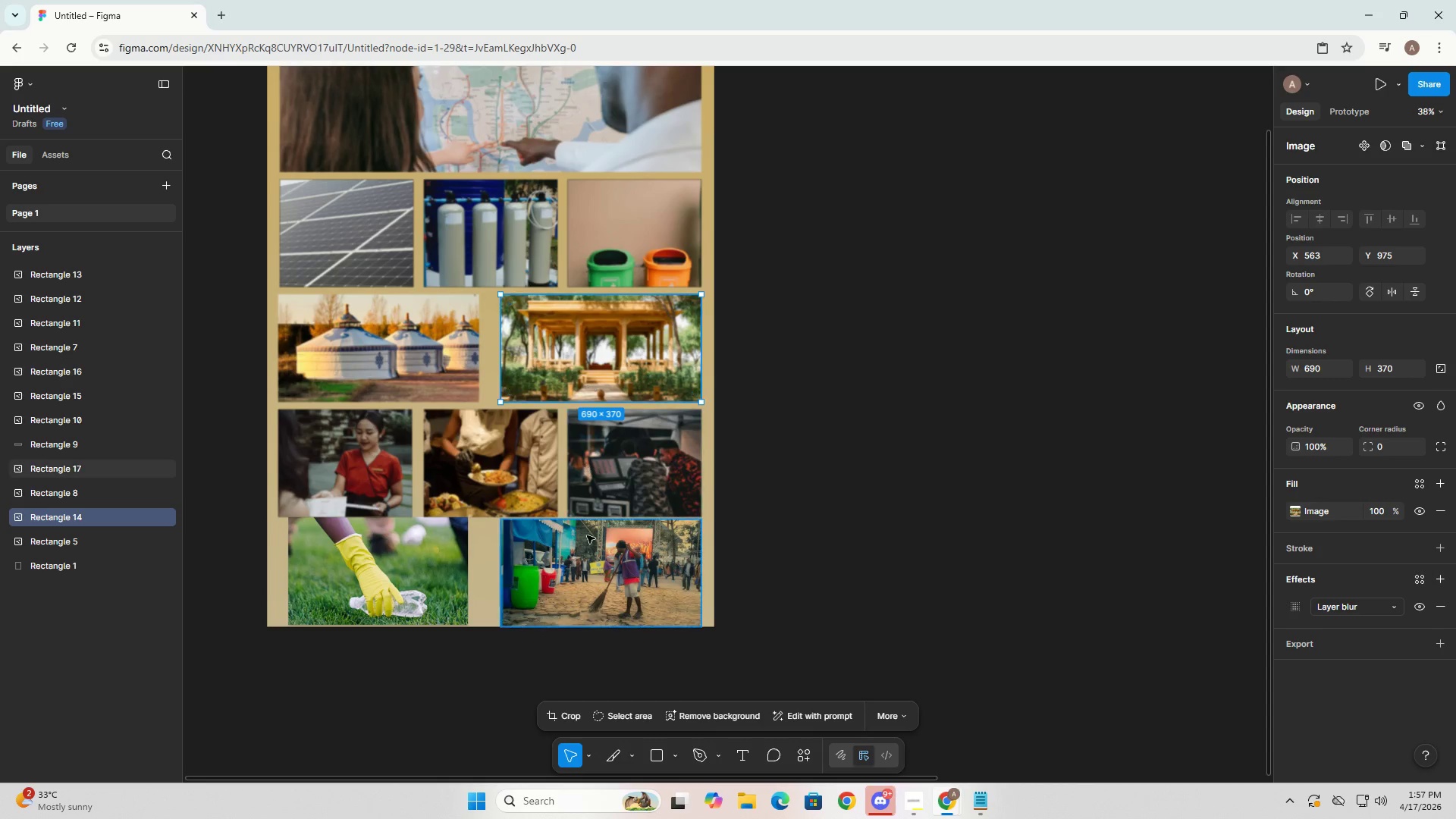 
left_click([587, 559])
 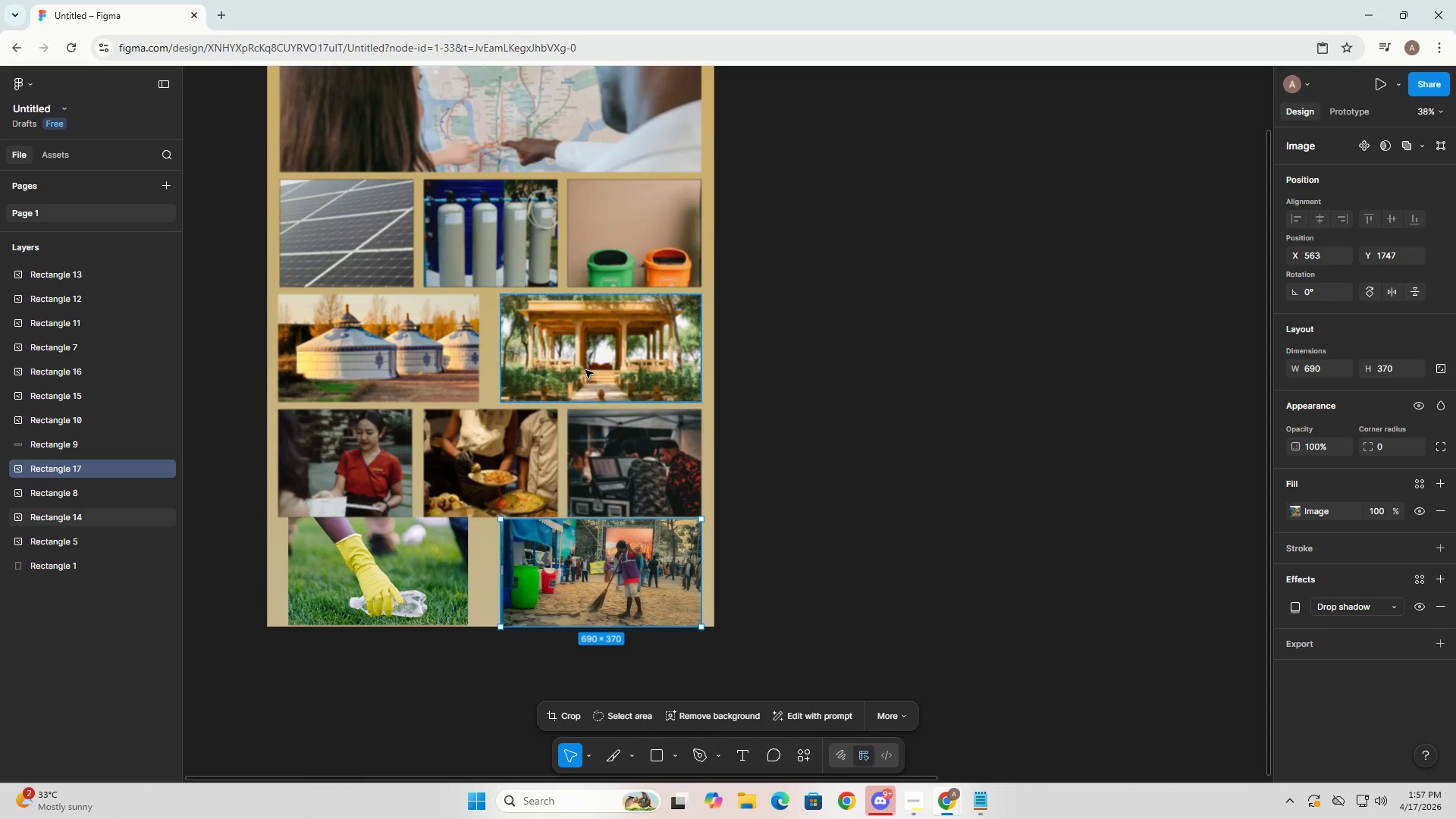 
scroll: coordinate [585, 347], scroll_direction: up, amount: 5.0
 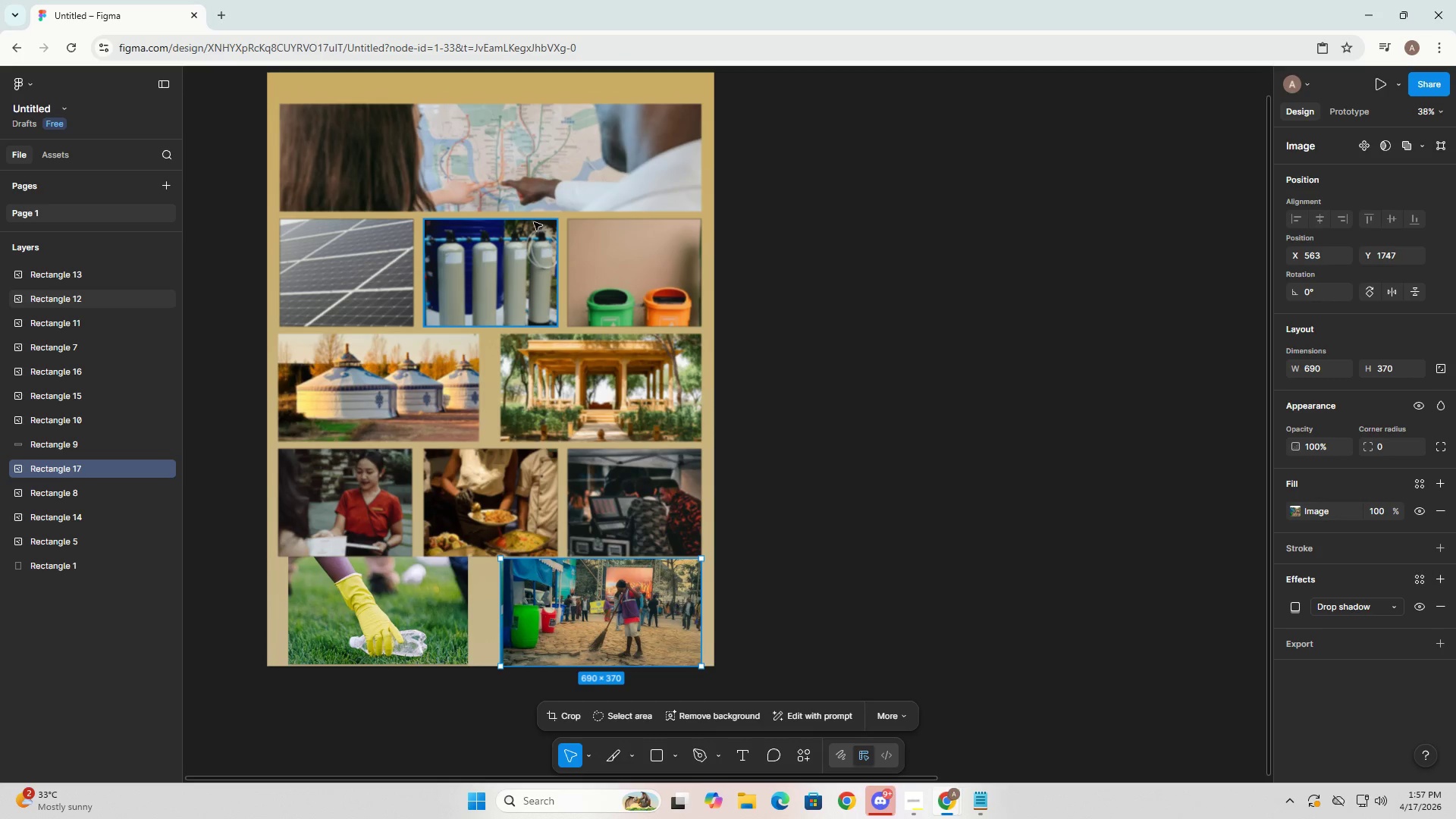 
left_click([381, 267])
 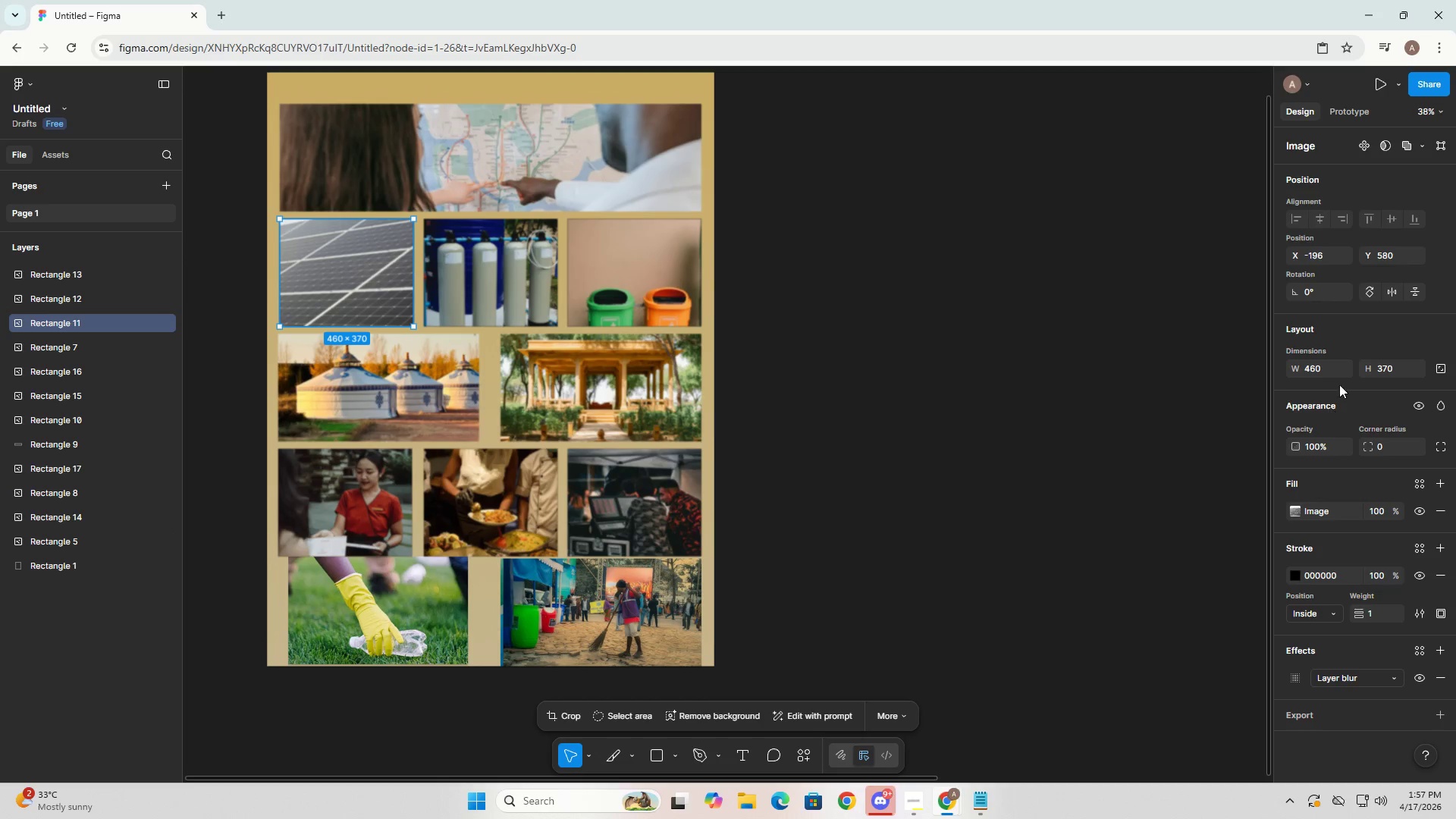 
double_click([1315, 369])
 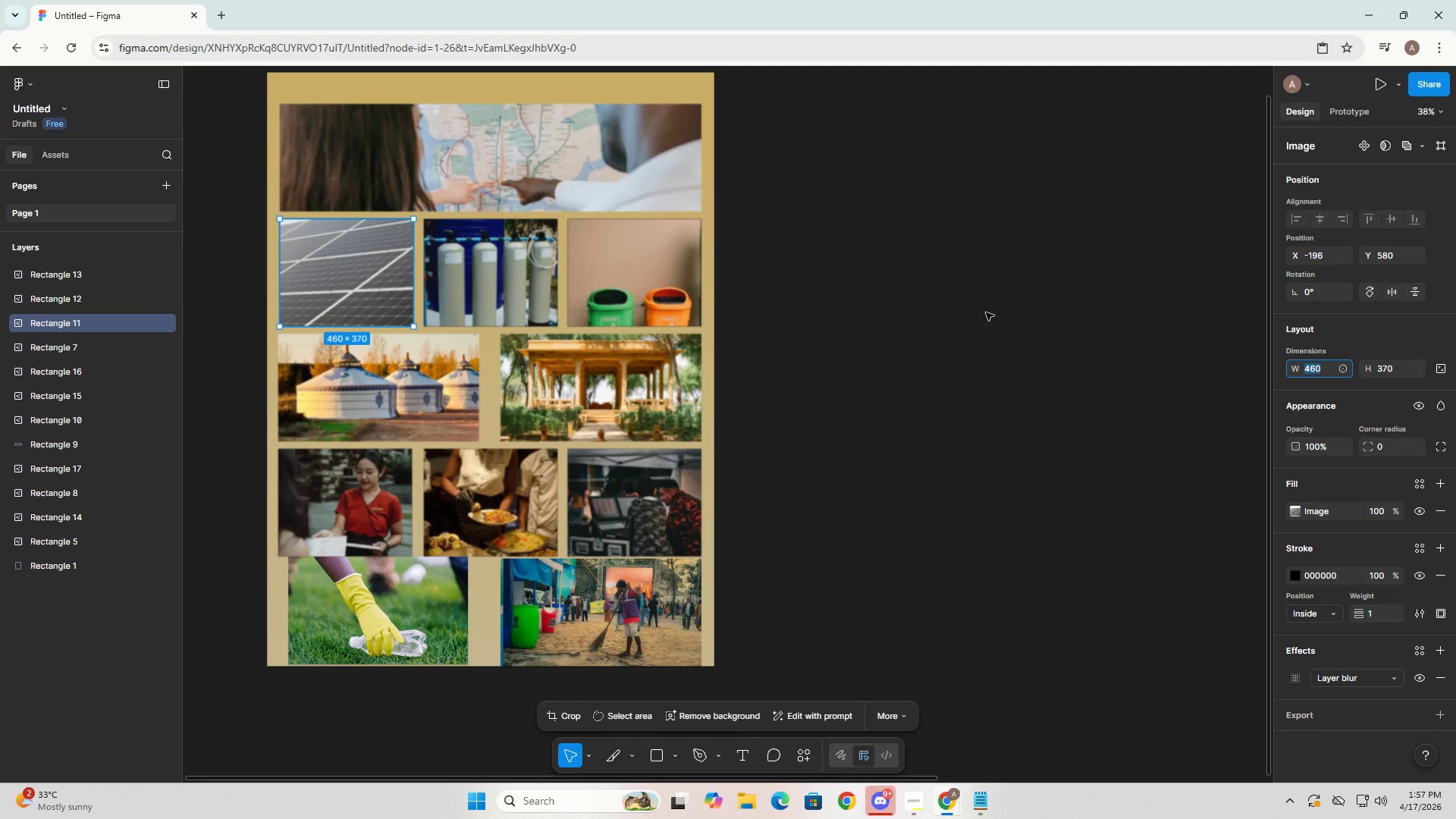 
left_click([556, 130])
 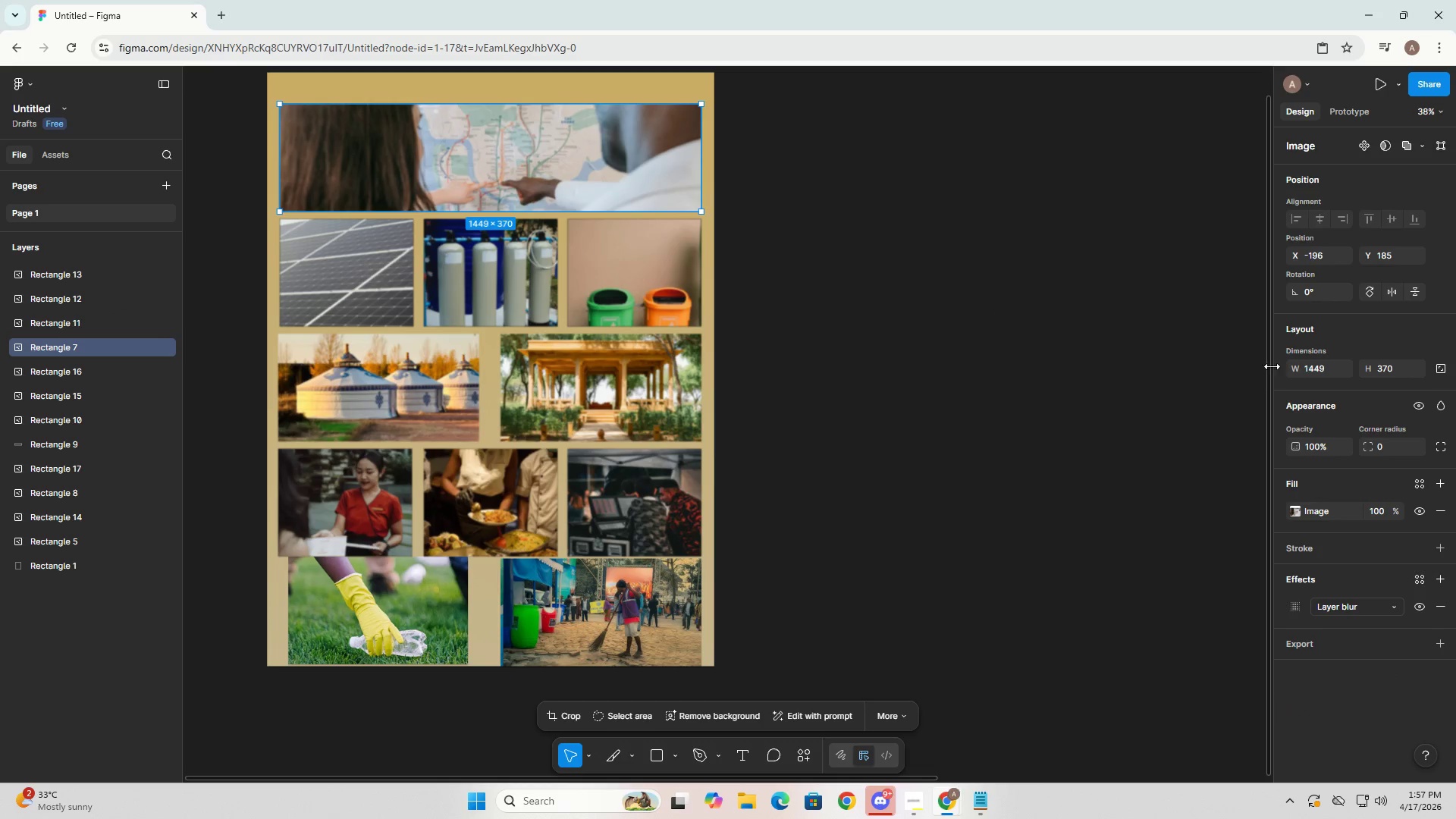 
left_click([1314, 369])
 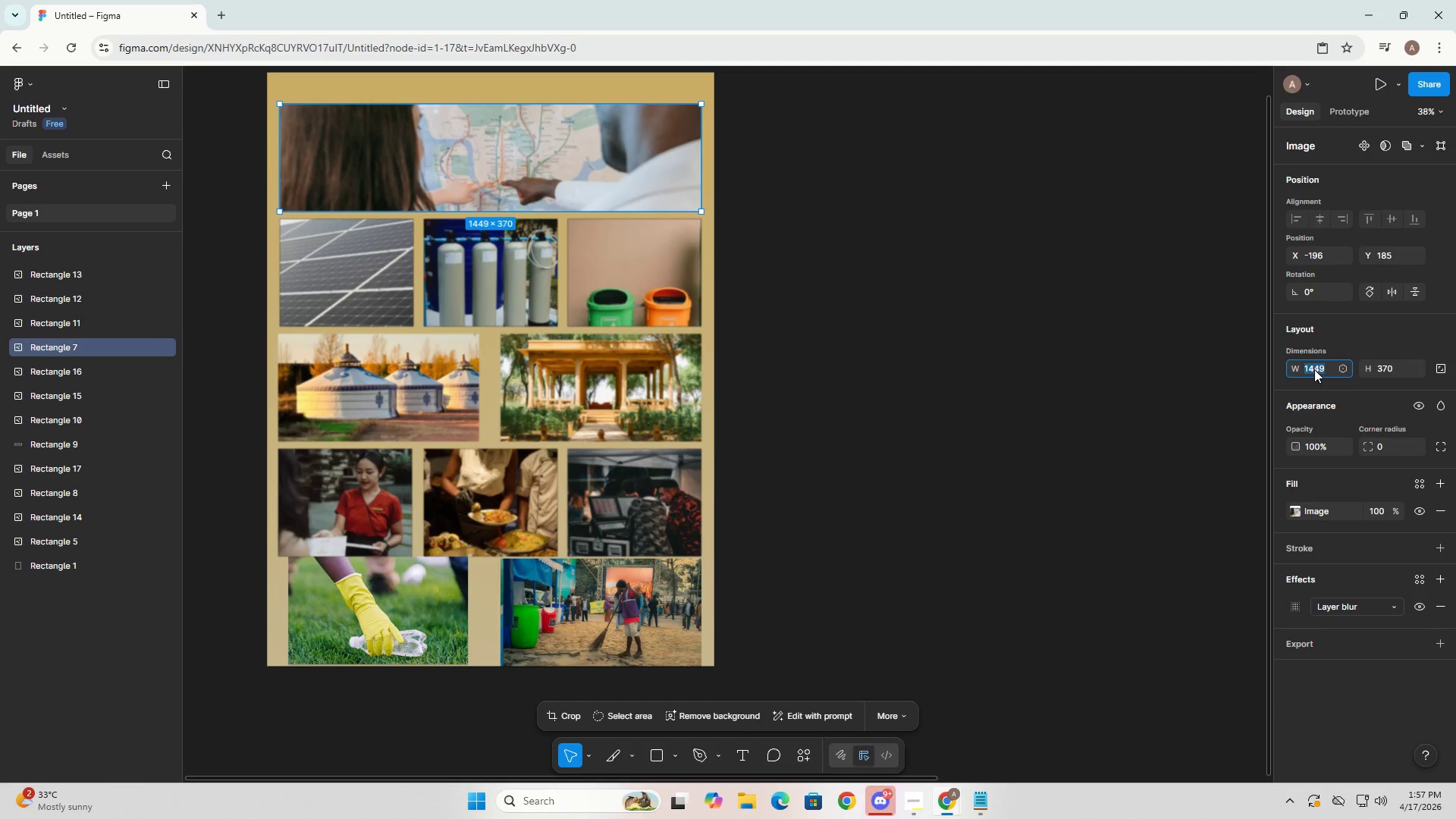 
key(Numpad1)
 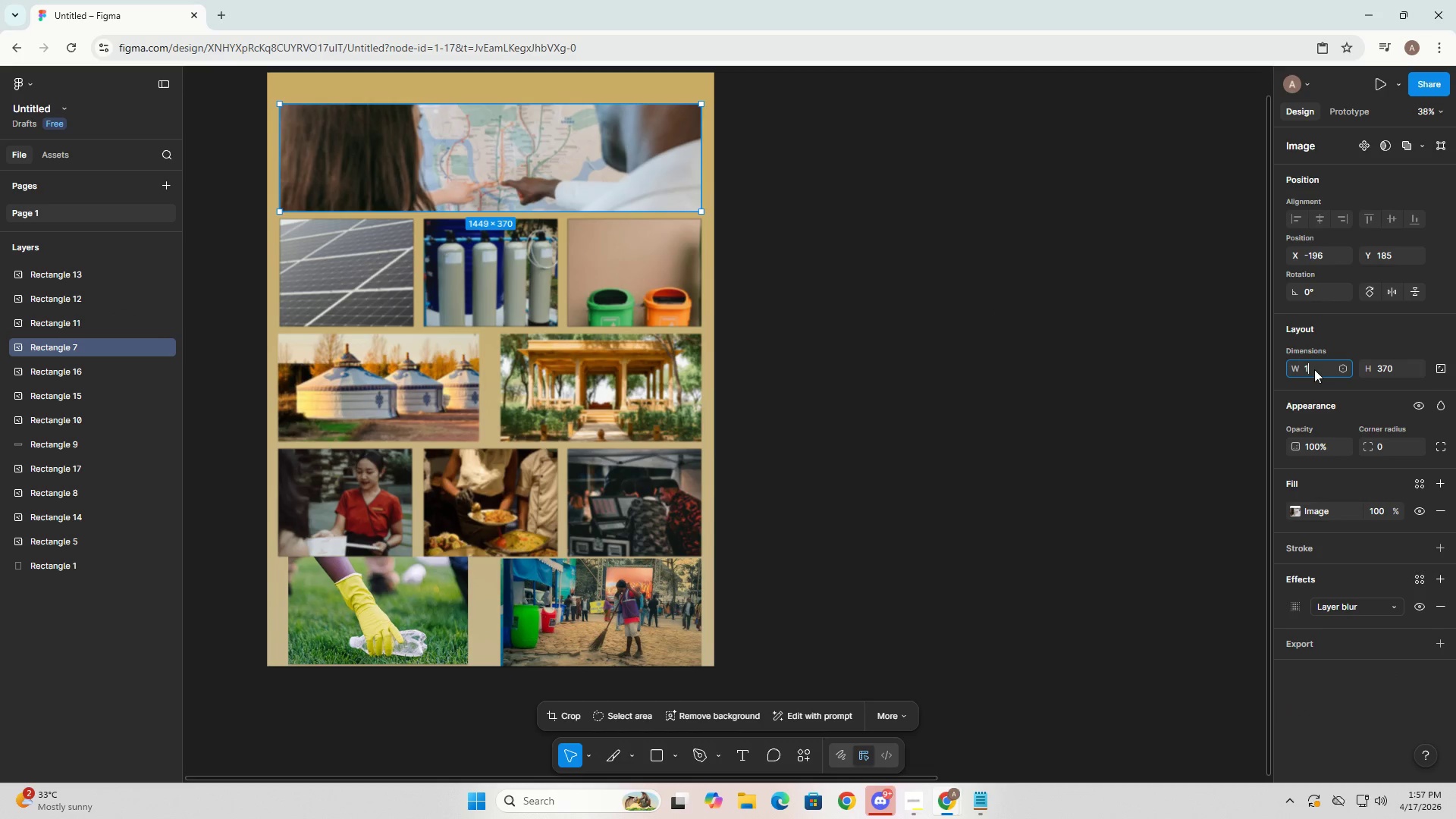 
key(Numpad3)
 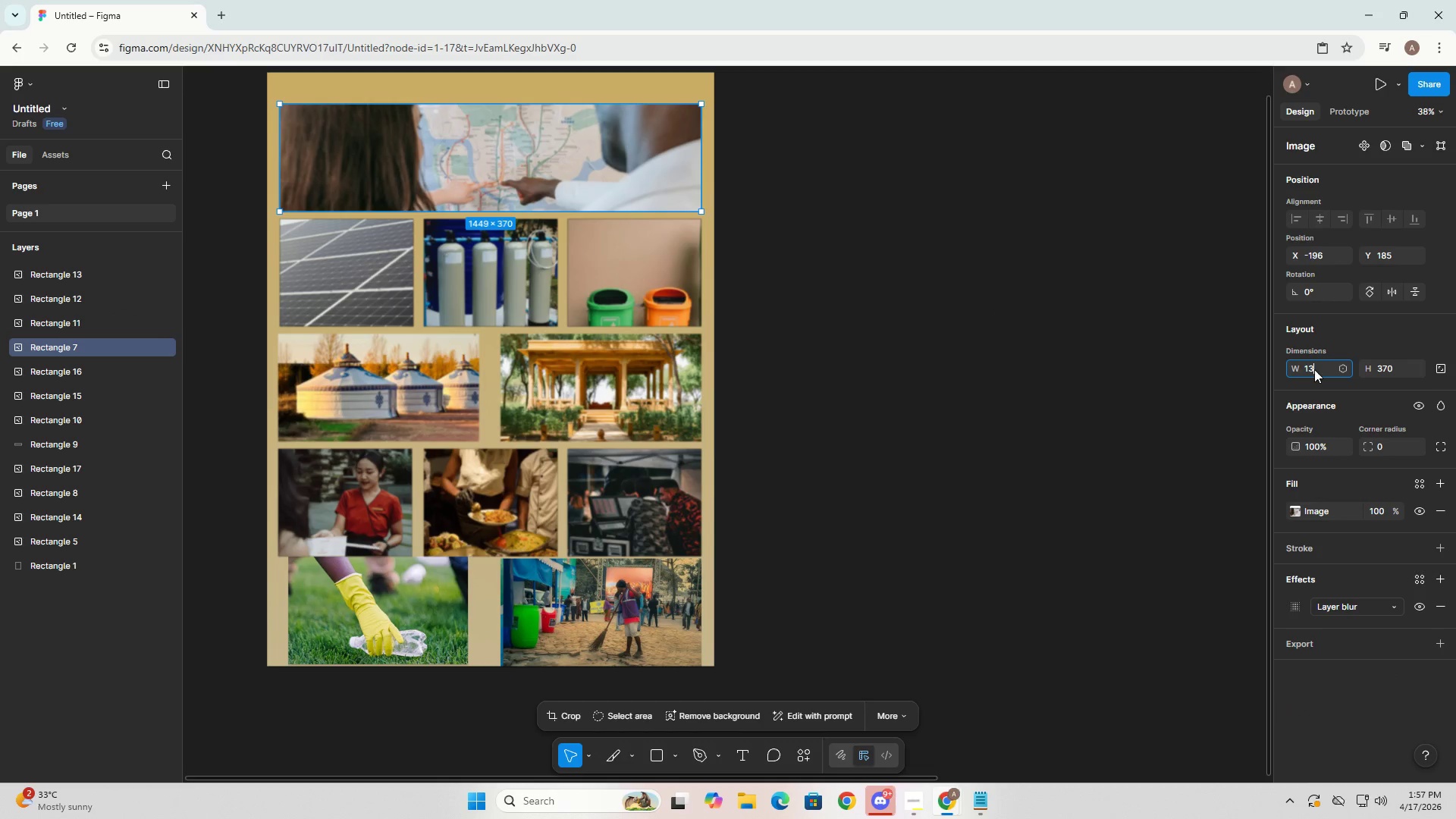 
key(Numpad0)
 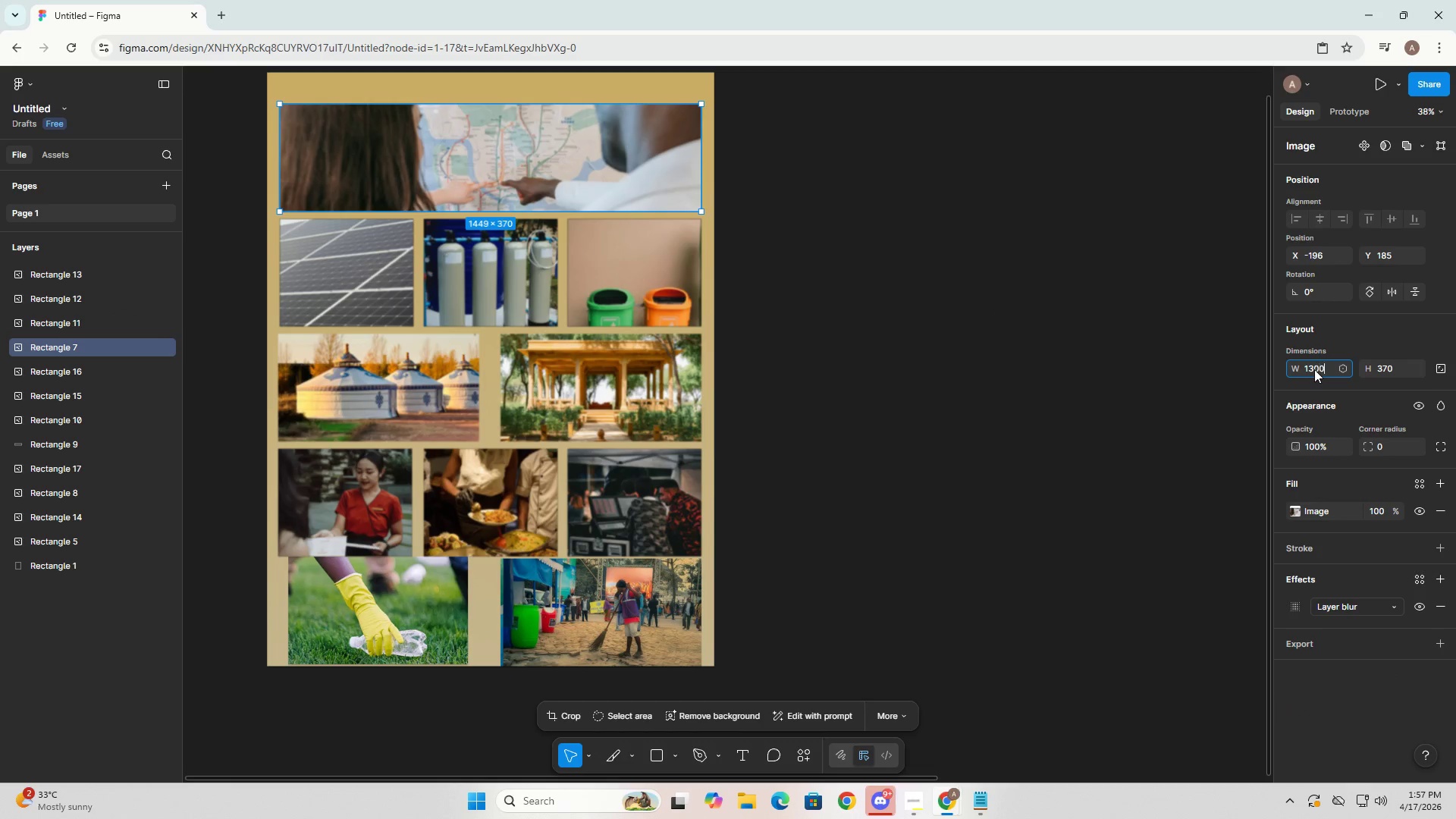 
key(Numpad0)
 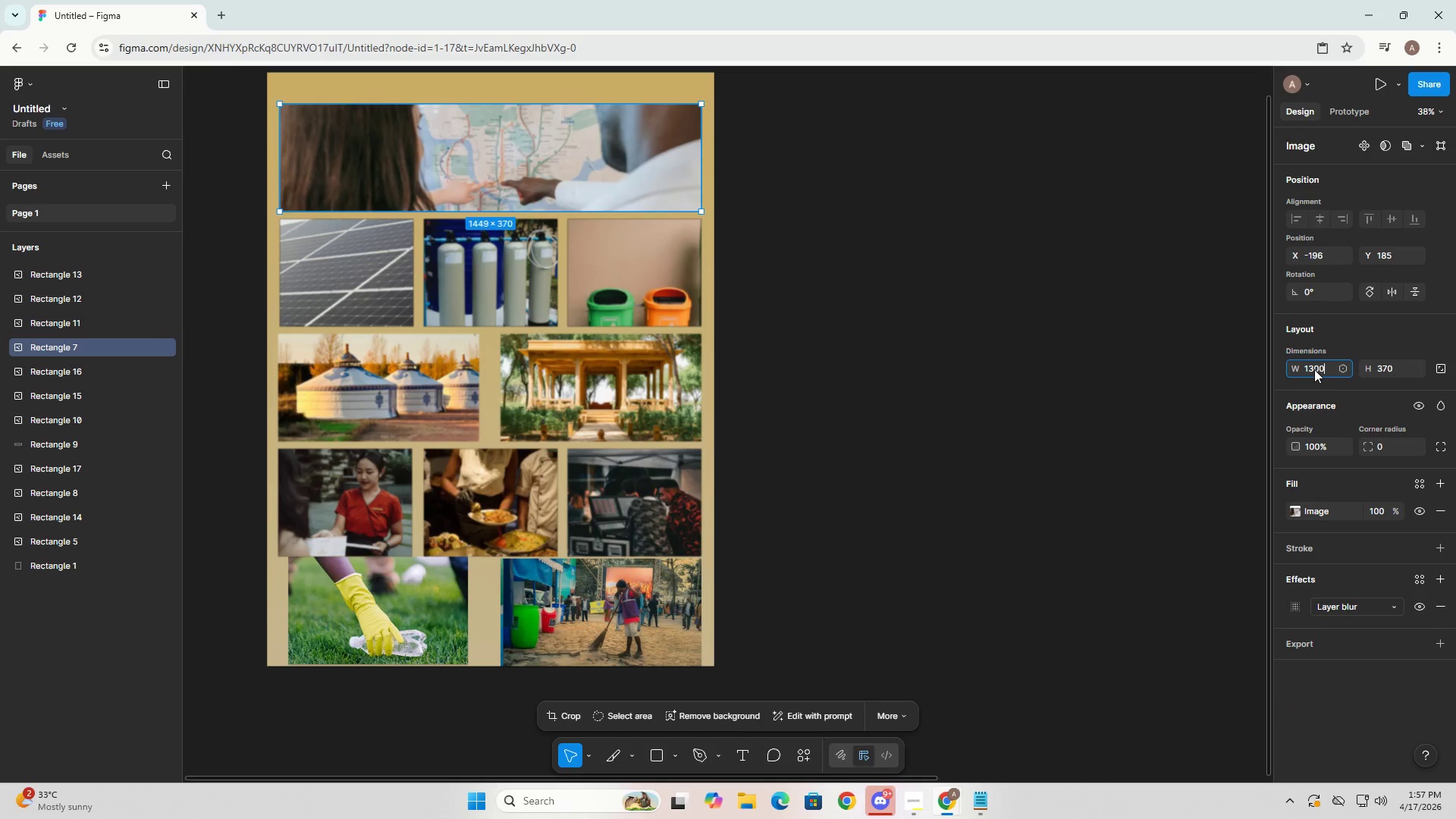 
key(NumpadEnter)
 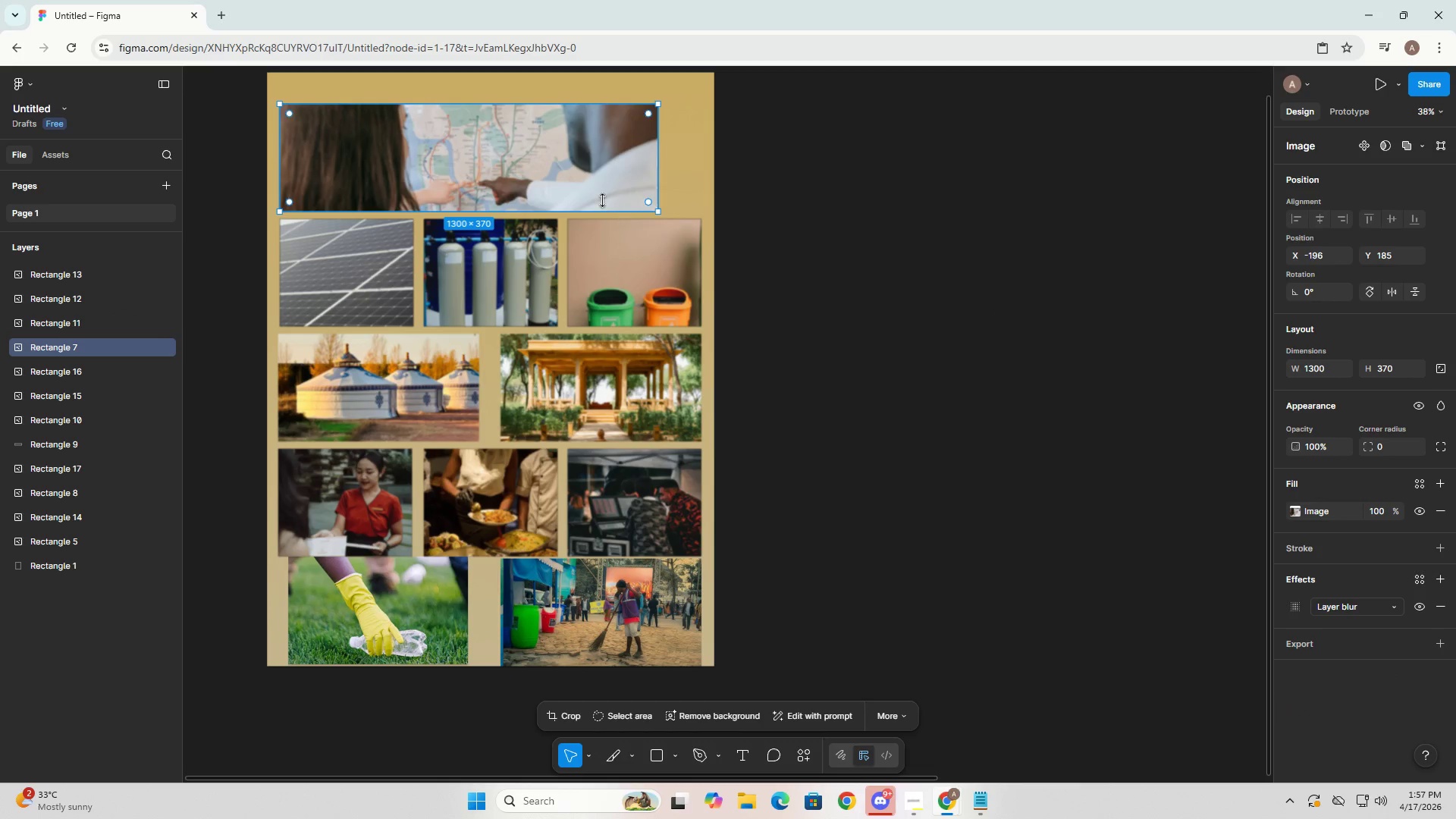 
left_click_drag(start_coordinate=[473, 140], to_coordinate=[494, 140])
 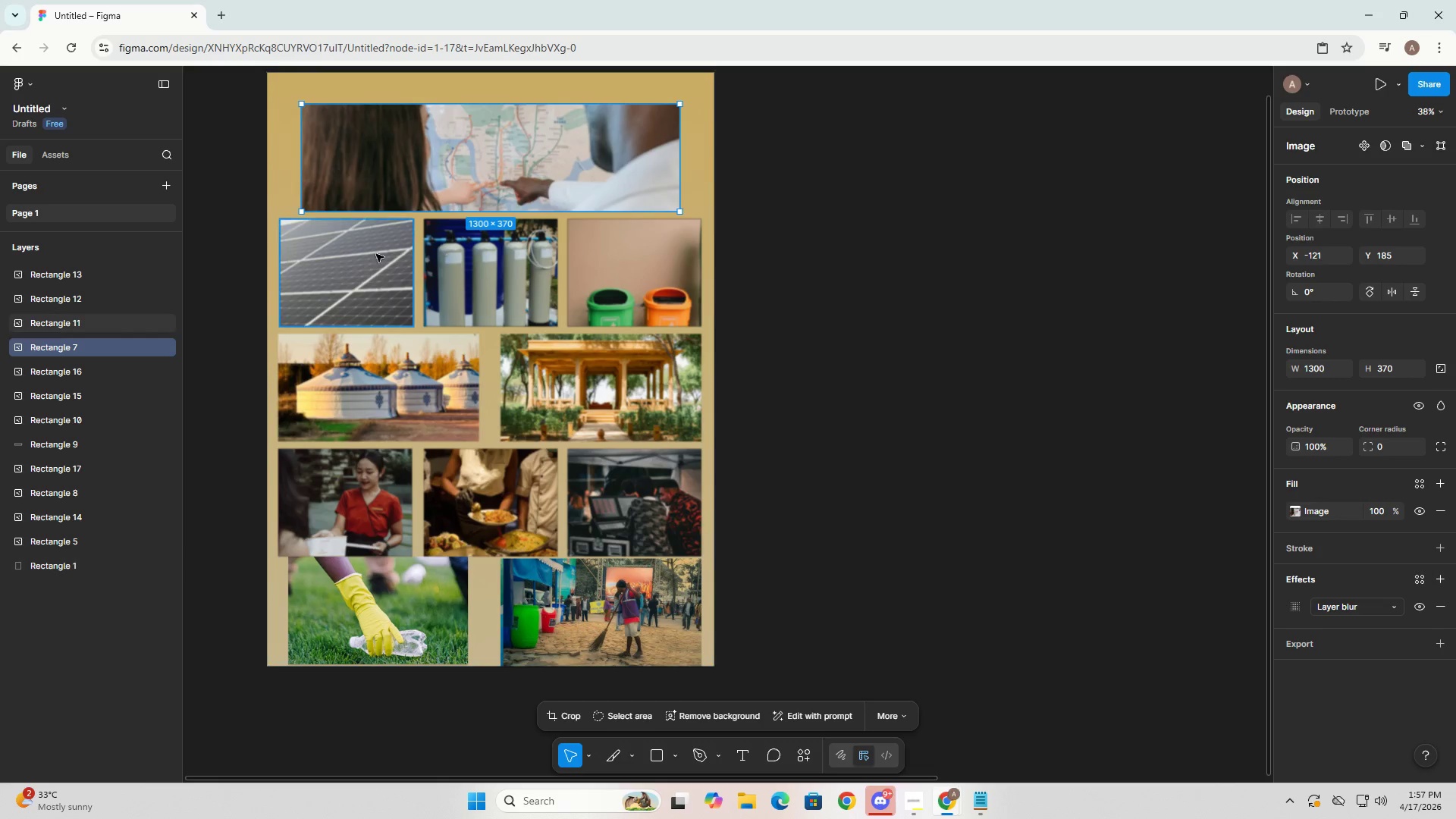 
left_click([375, 254])
 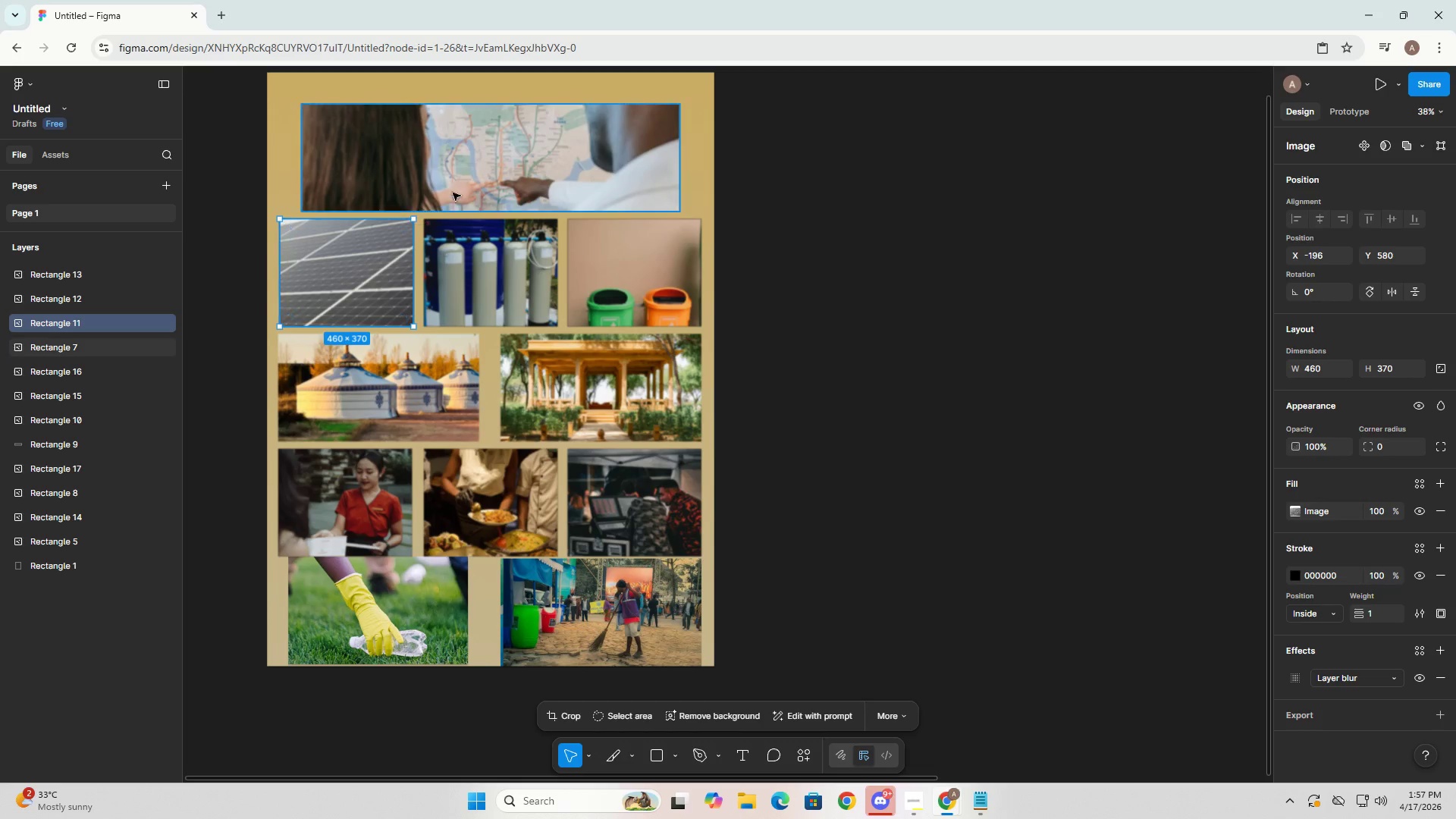 
left_click([464, 181])
 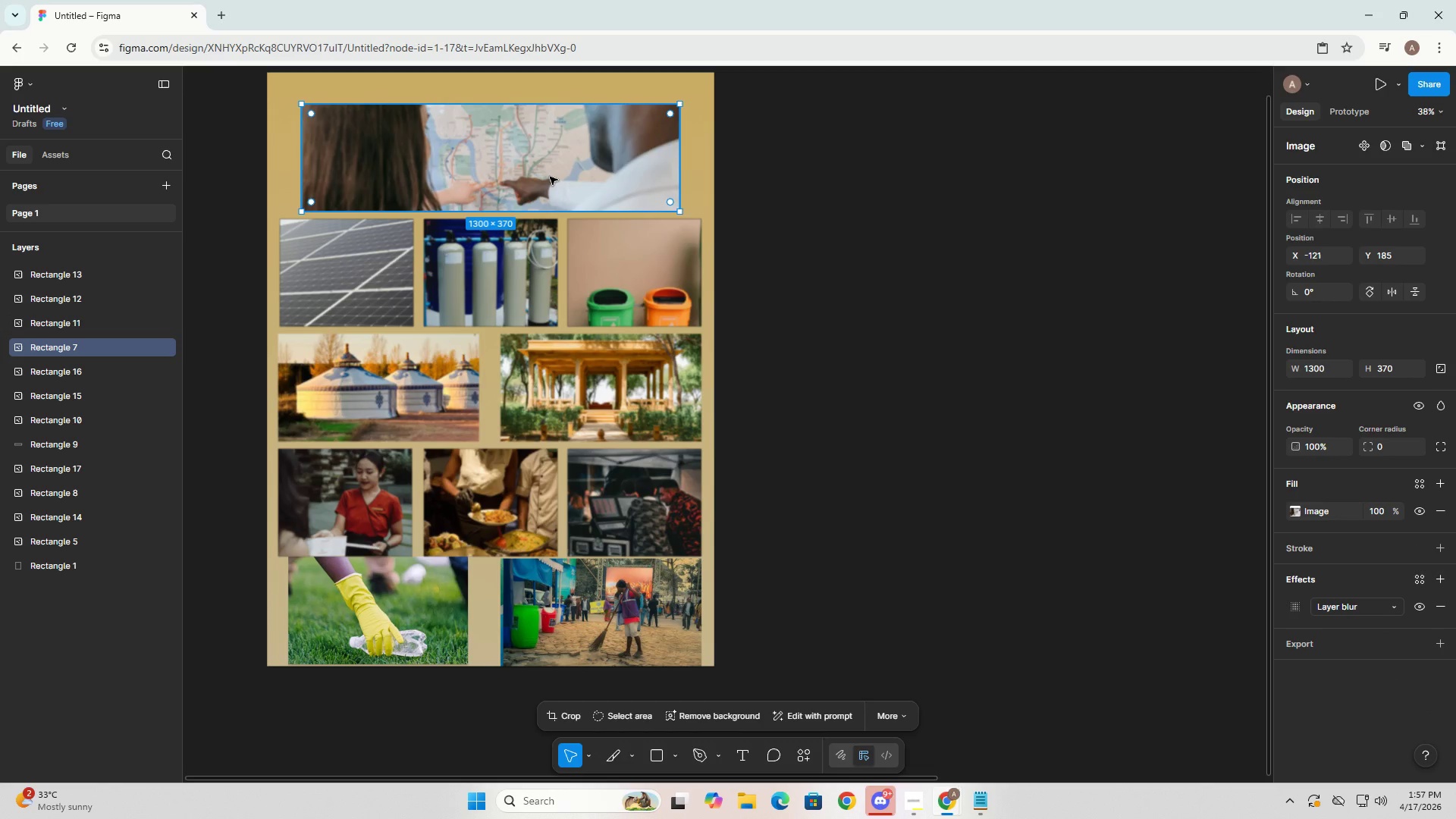 
wait(5.94)
 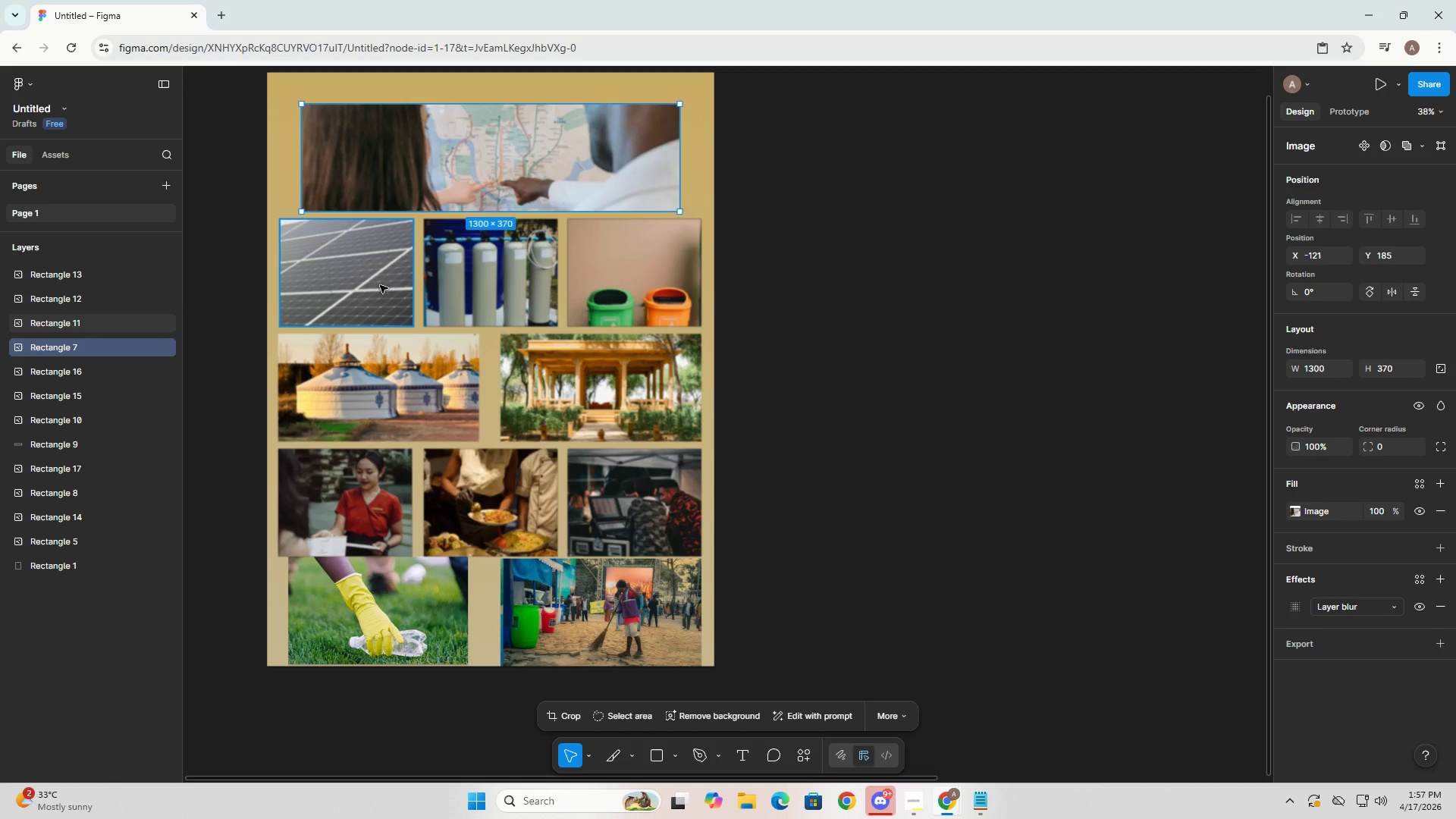 
double_click([1323, 372])
 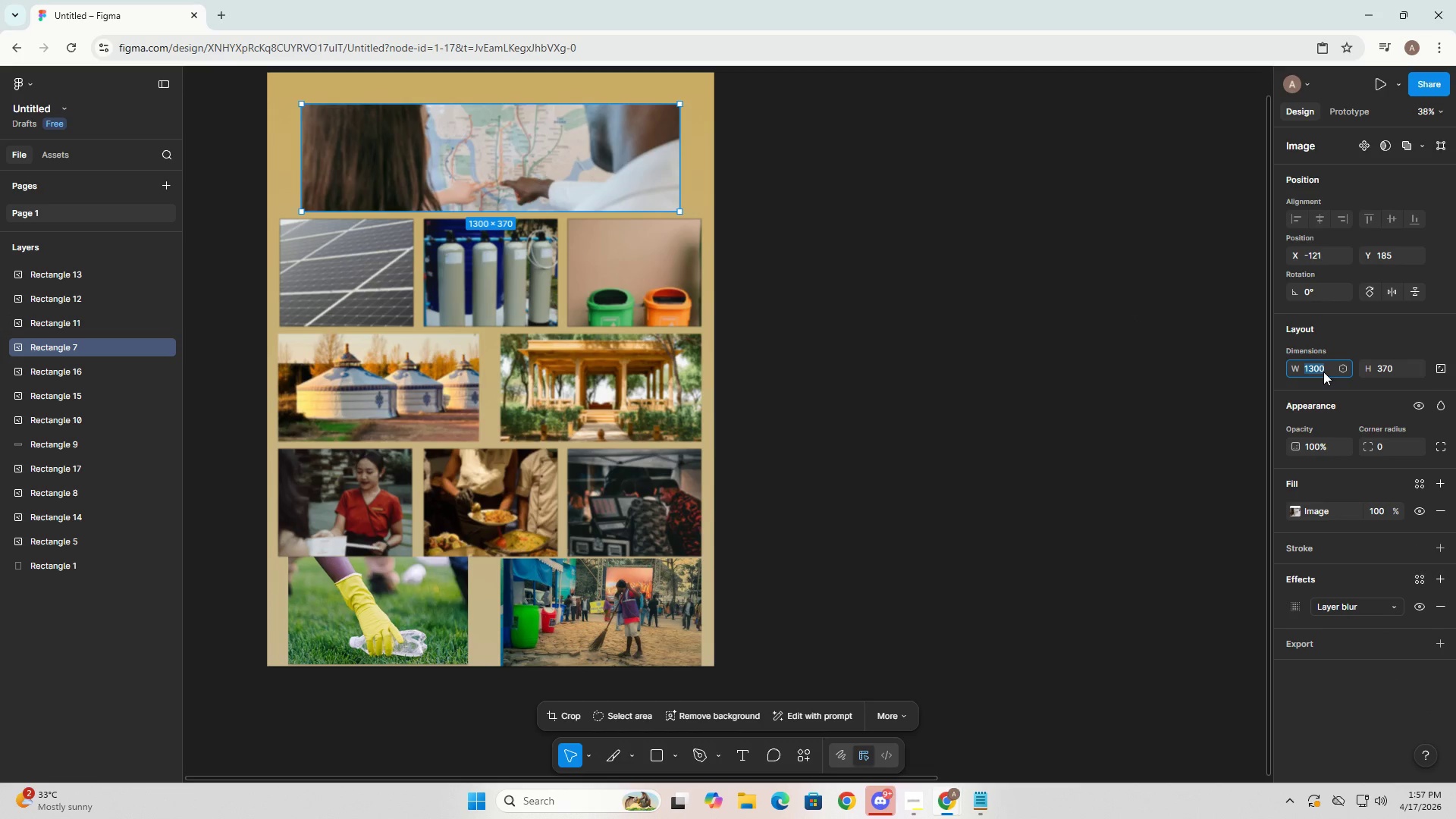 
key(Numpad1)
 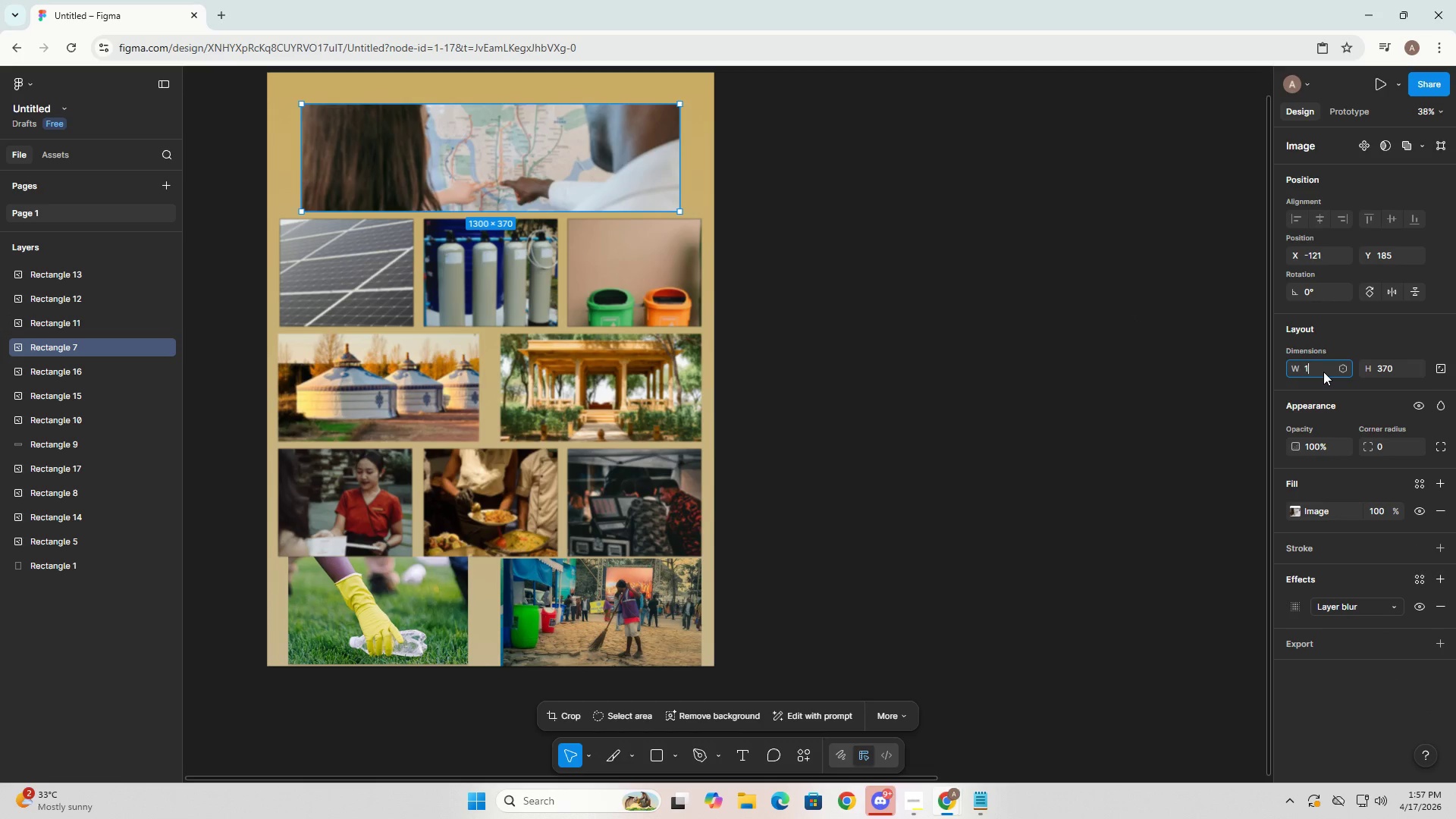 
key(Numpad3)
 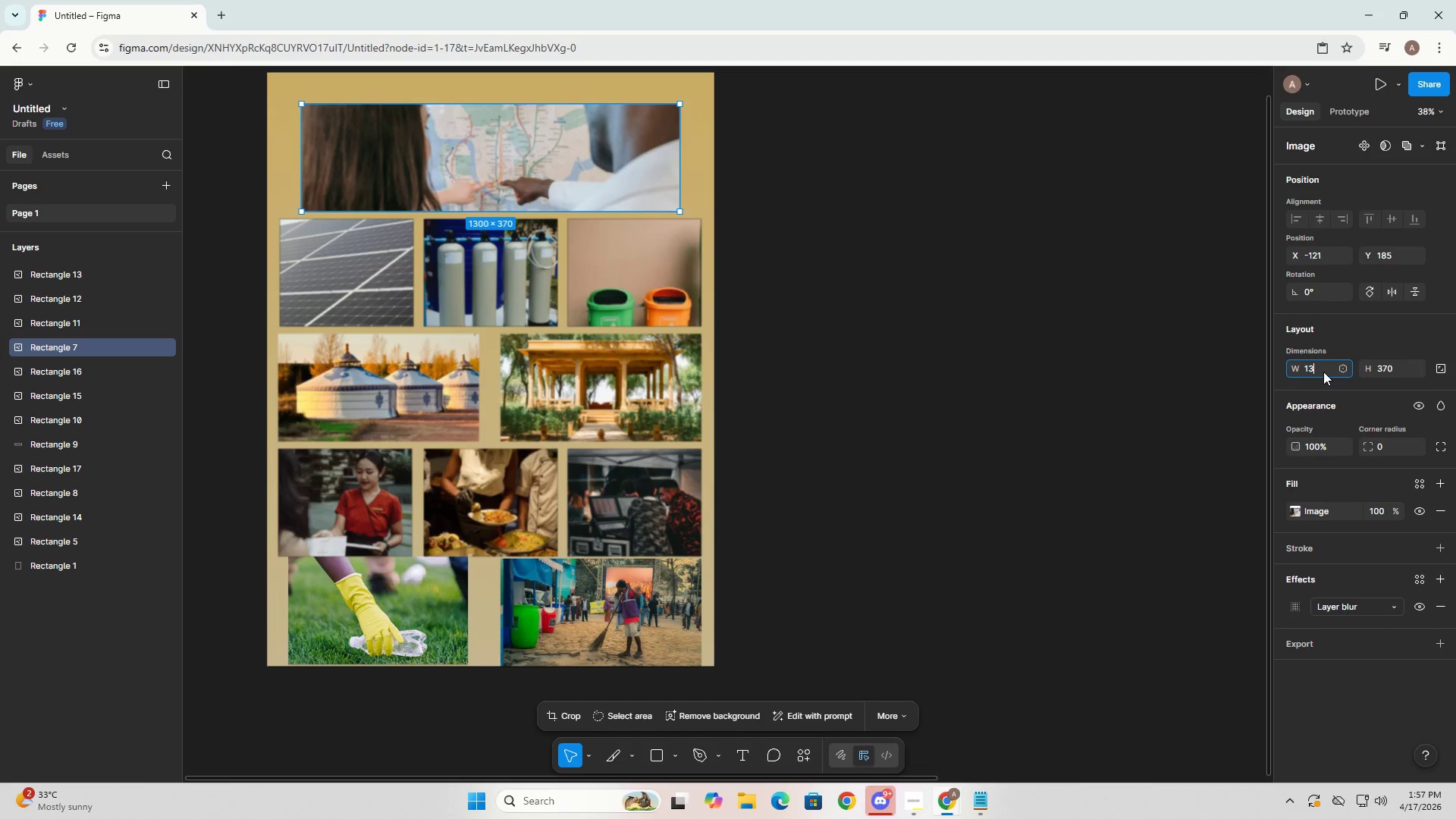 
key(Numpad5)
 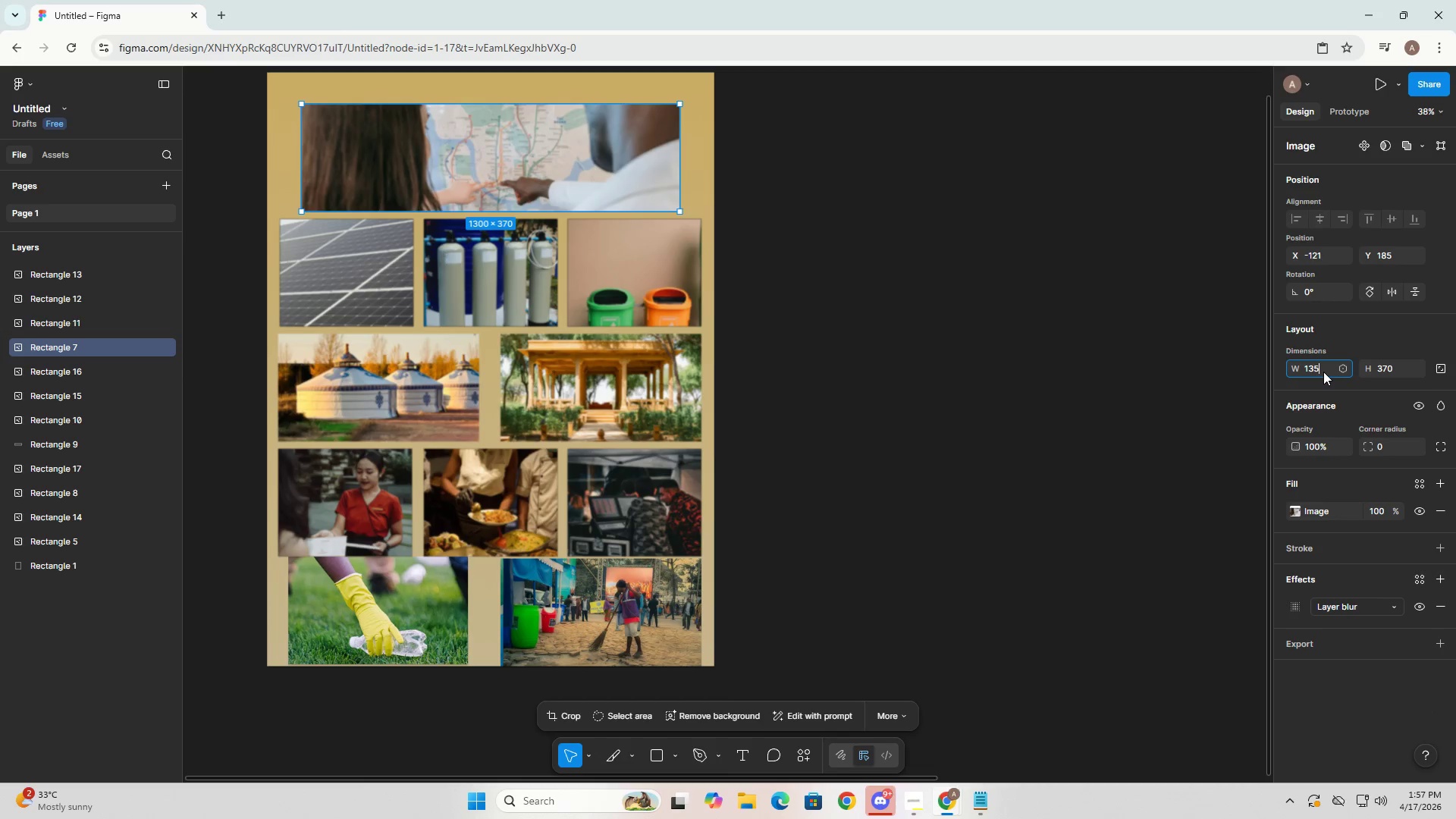 
key(Numpad0)
 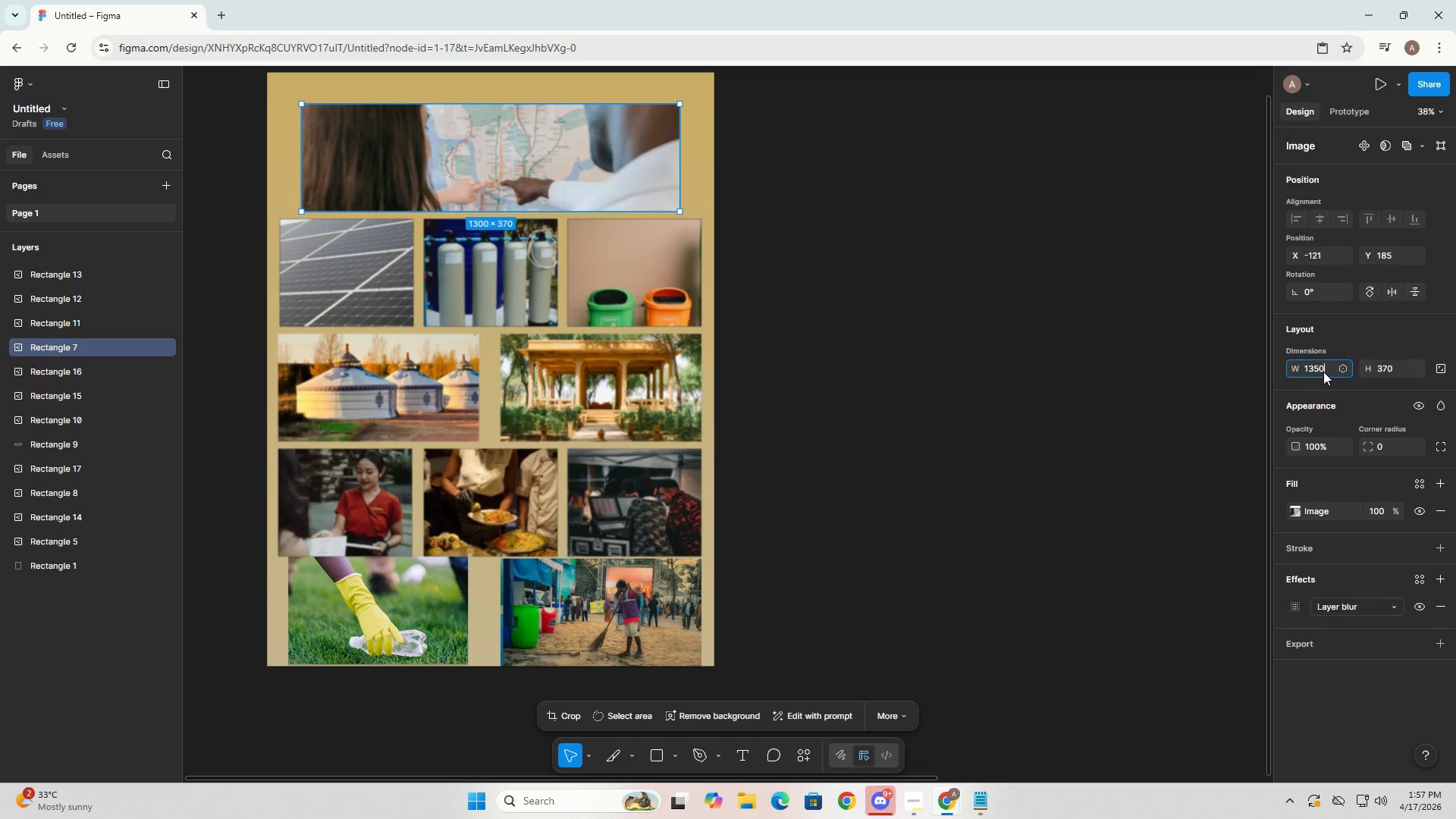 
key(NumpadEnter)
 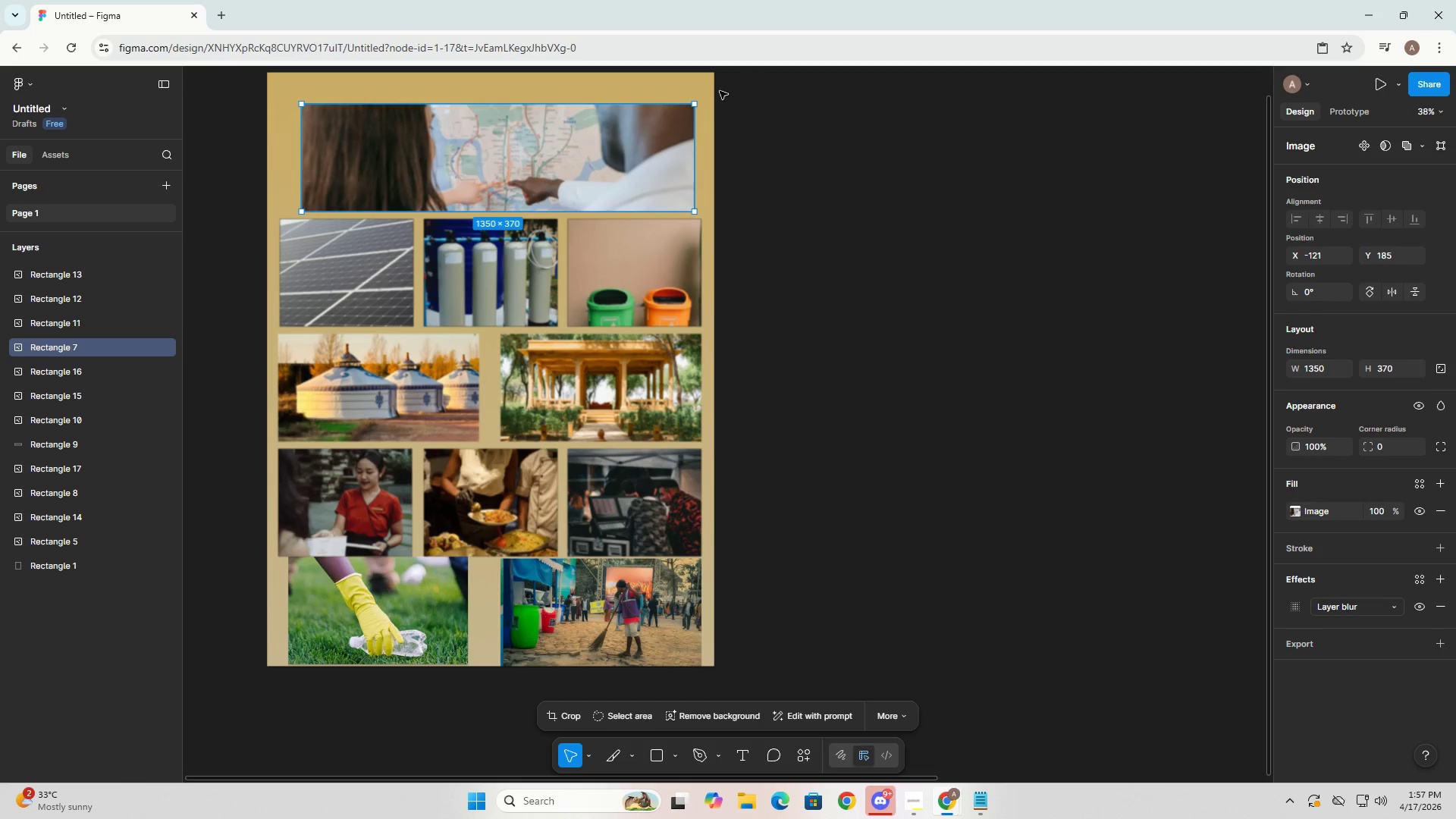 
left_click_drag(start_coordinate=[548, 152], to_coordinate=[544, 151])
 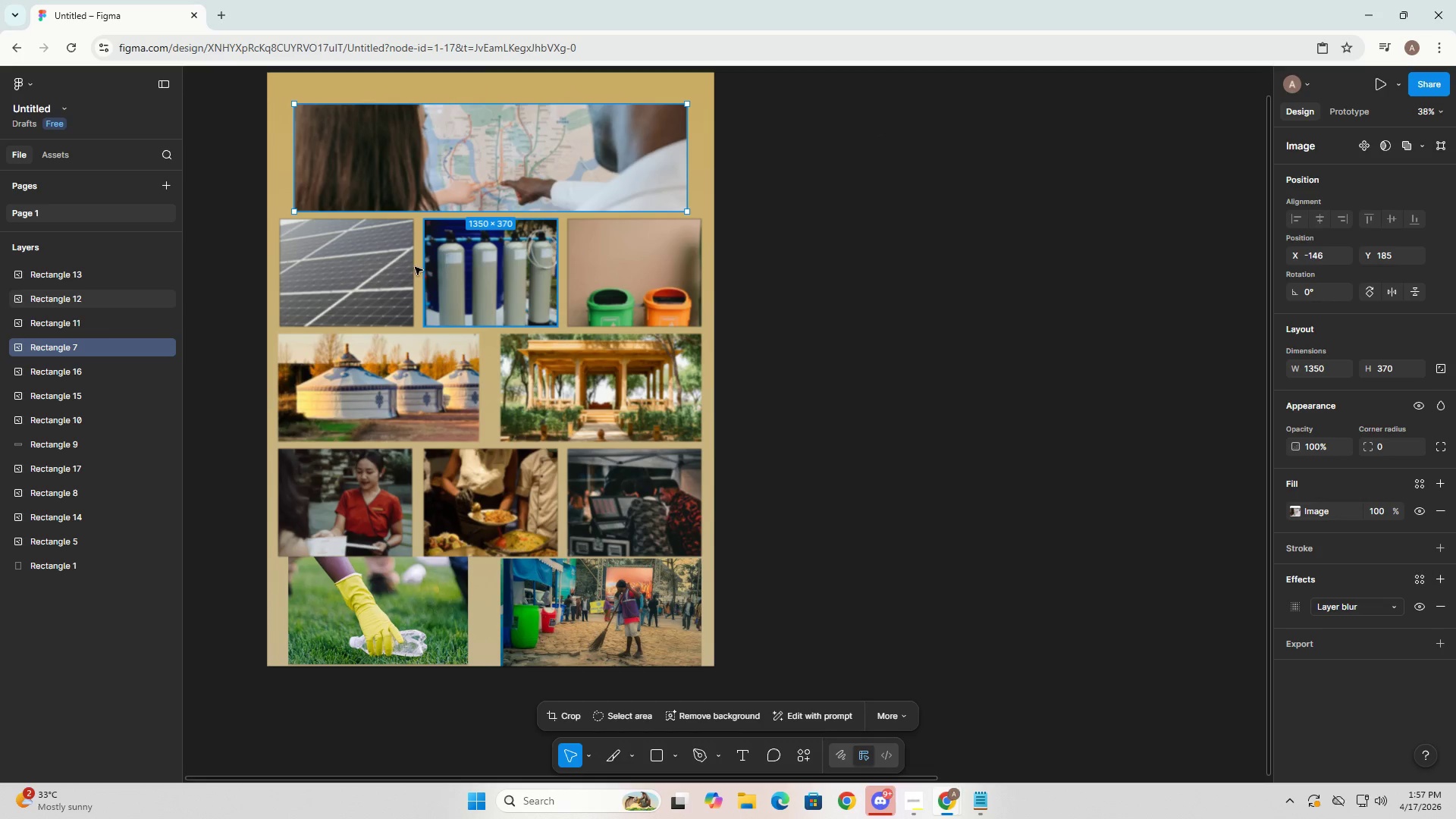 
left_click_drag(start_coordinate=[376, 271], to_coordinate=[478, 187])
 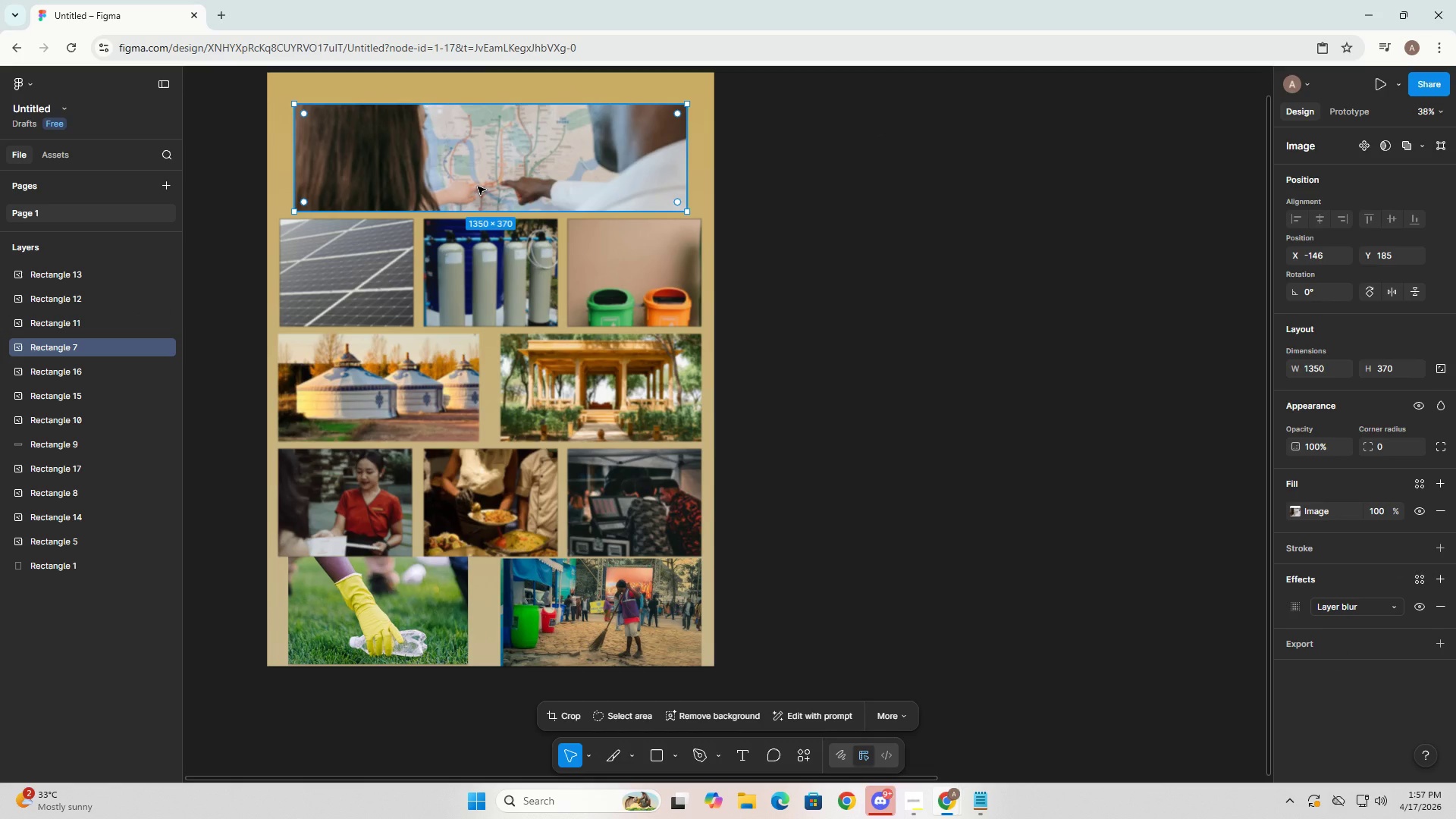 
left_click([478, 187])
 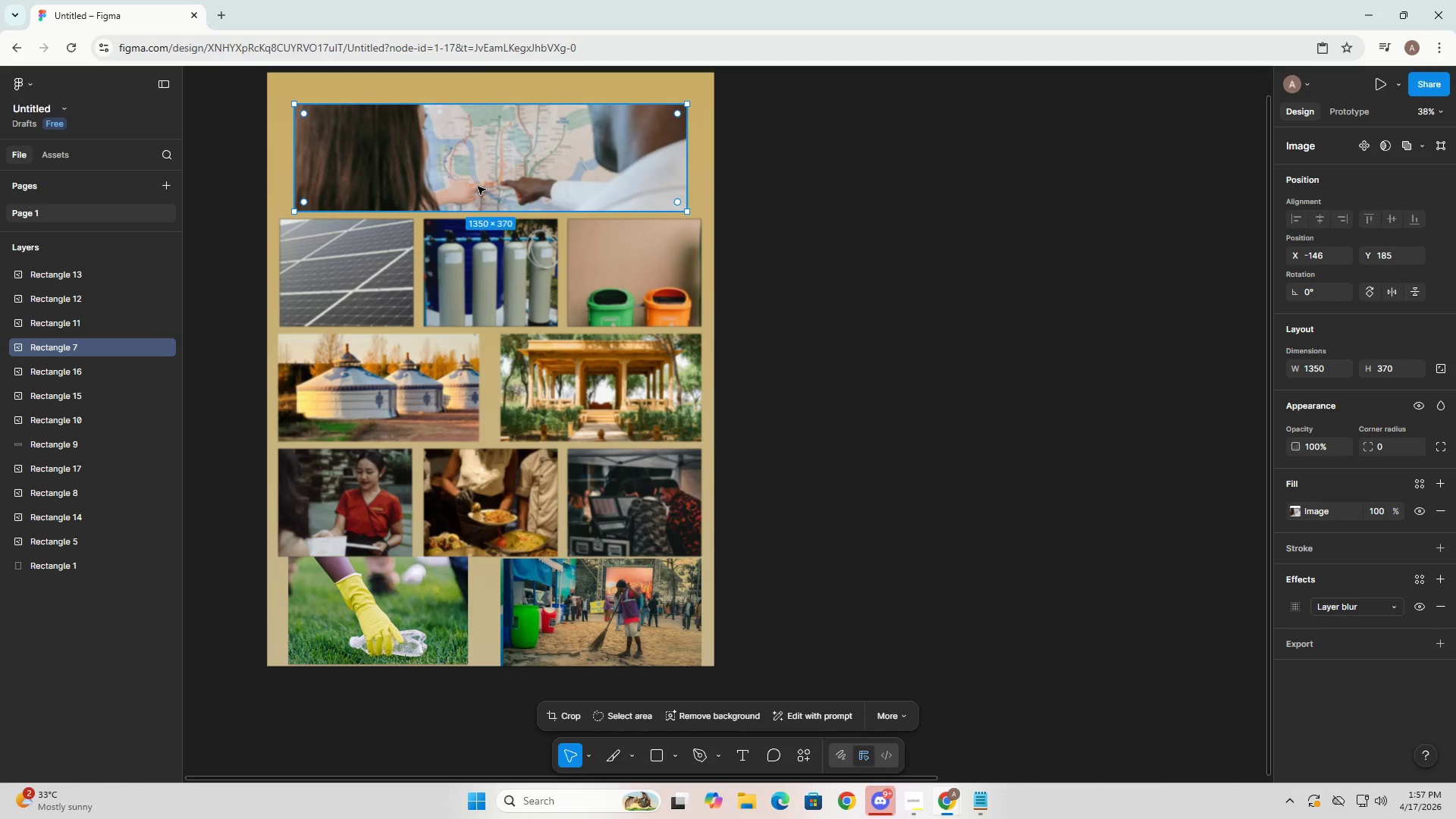 
left_click([364, 262])
 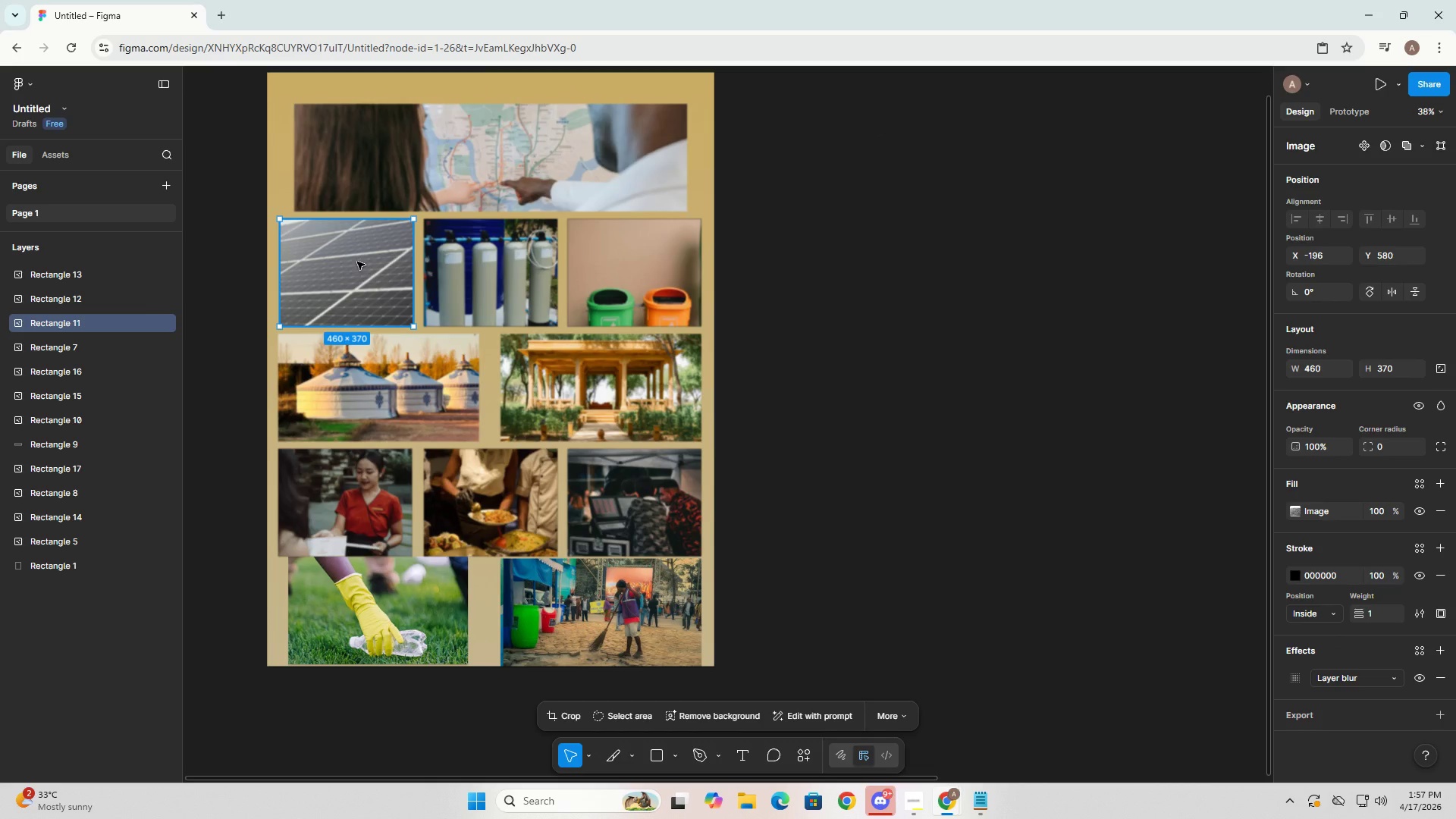 
double_click([357, 262])
 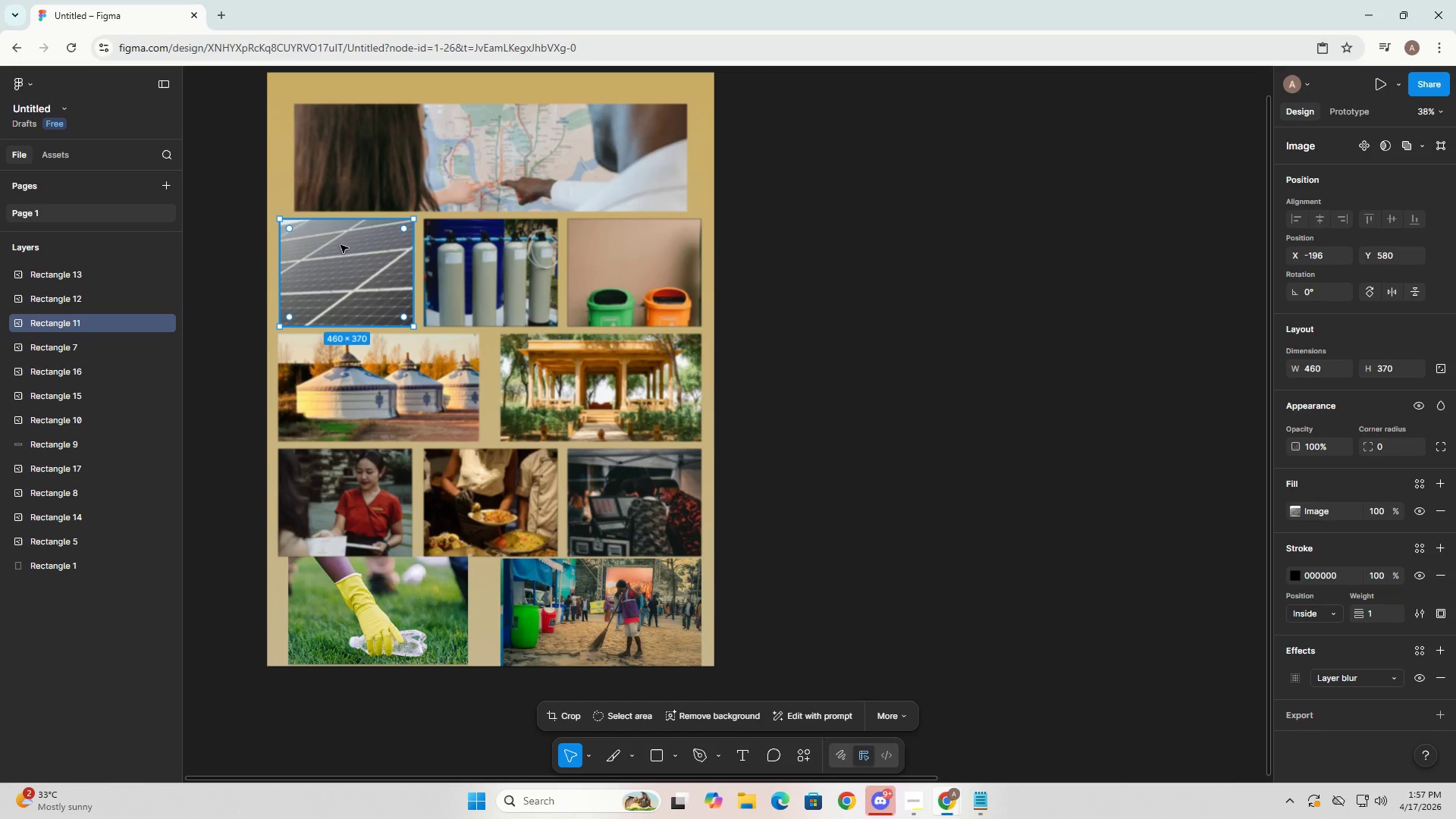 
wait(6.47)
 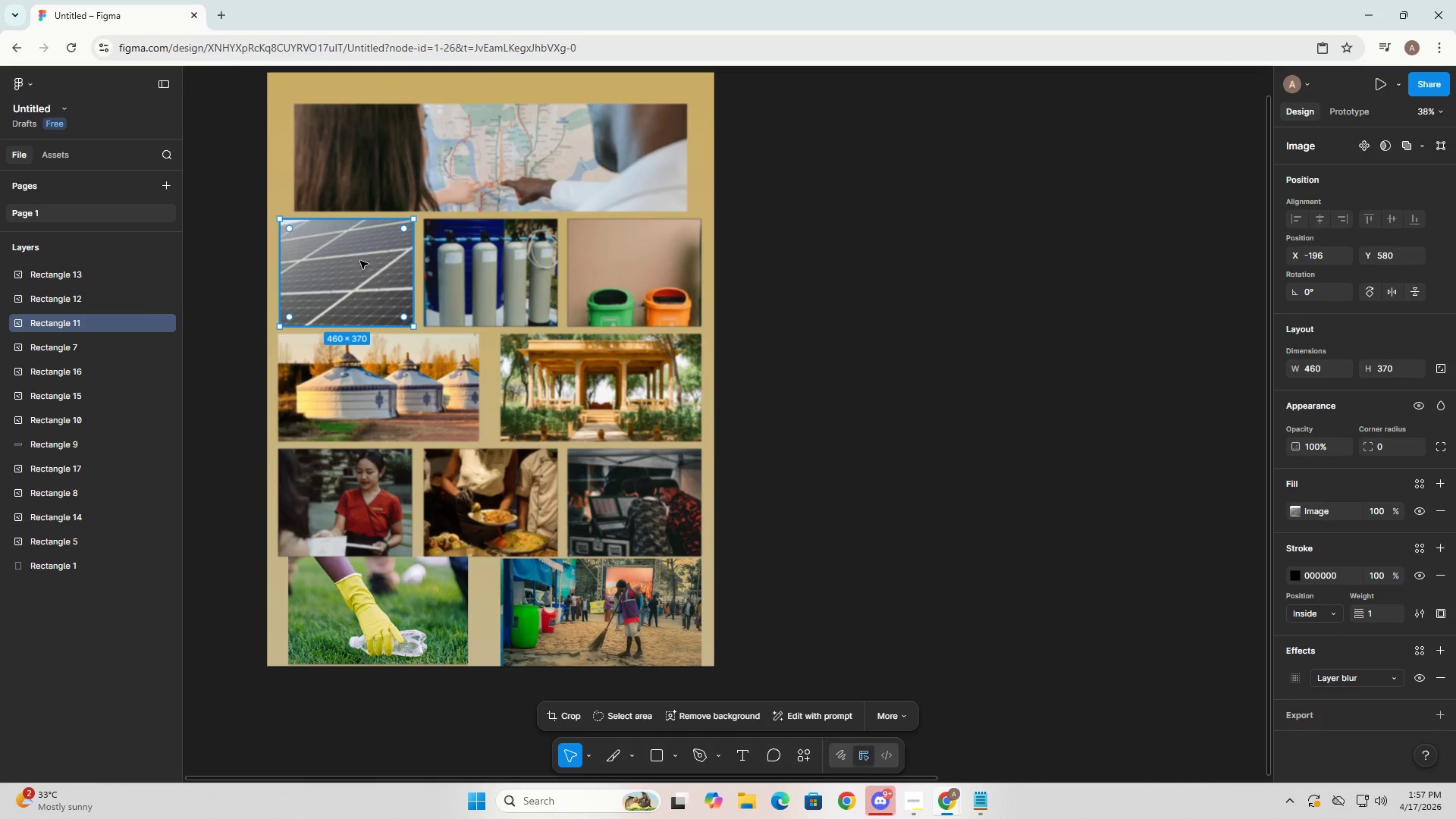 
left_click([472, 177])
 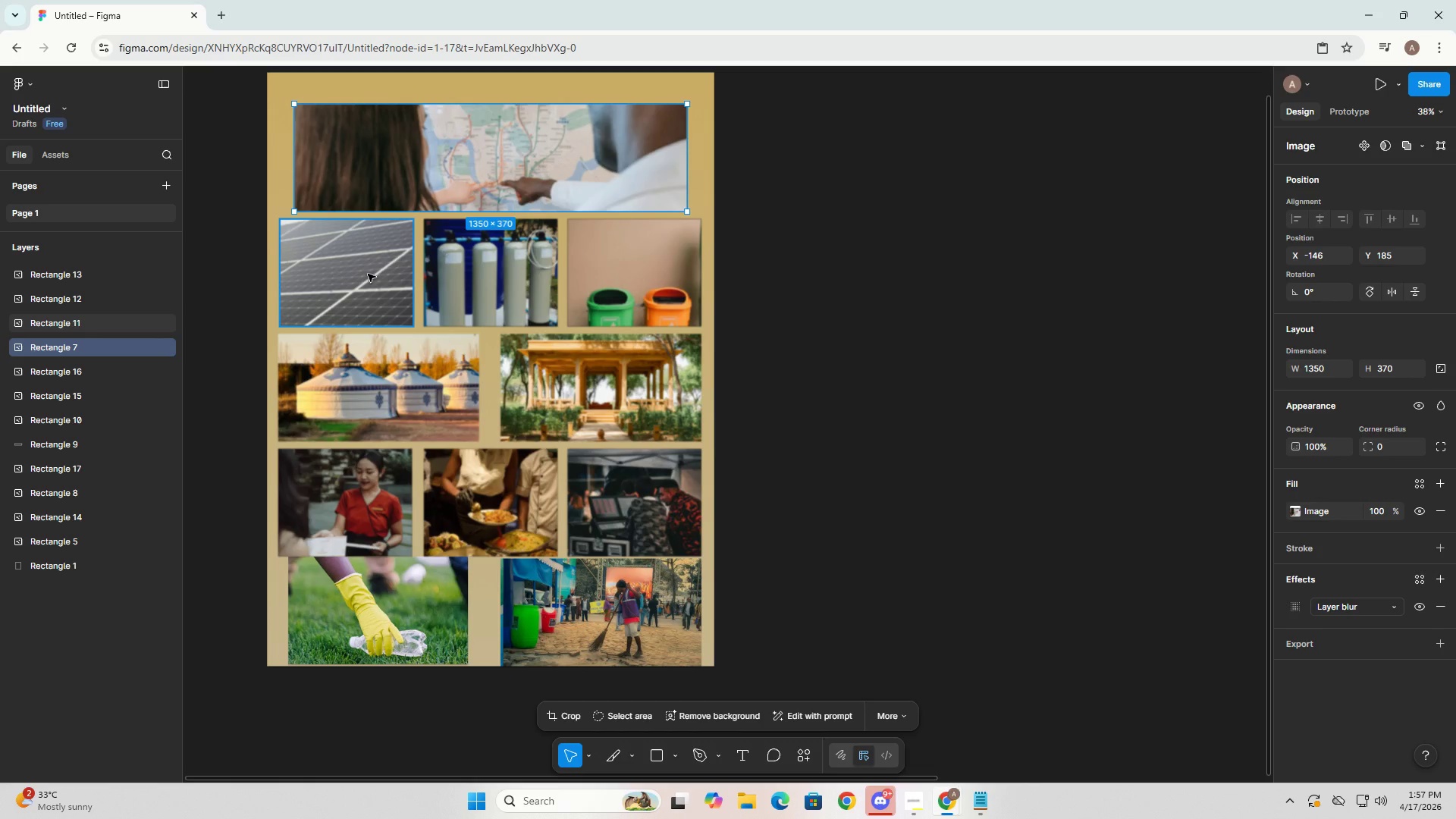 
wait(18.8)
 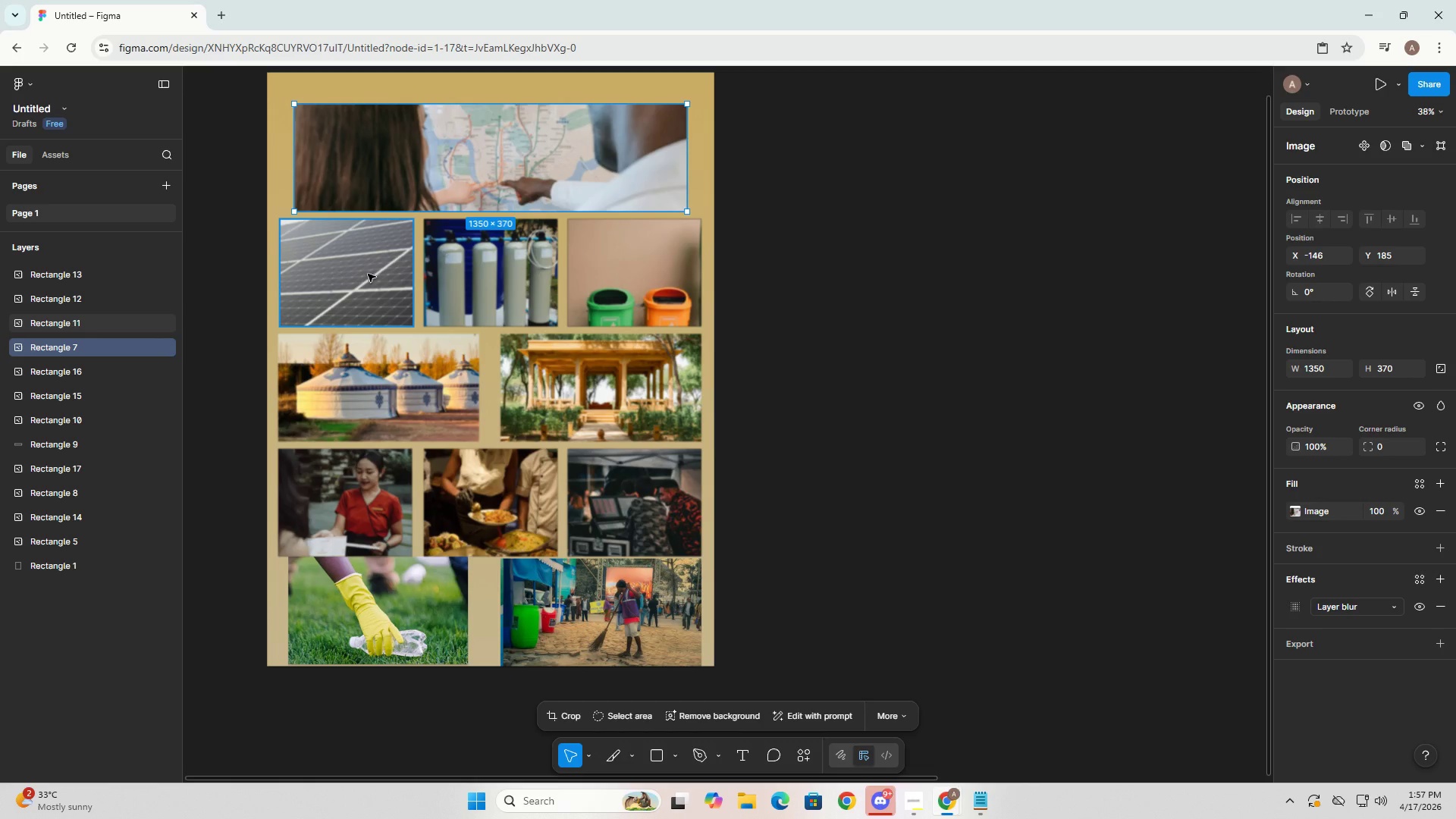 
hold_key(key=ControlLeft, duration=0.84)
left_click_drag(start_coordinate=[365, 281], to_coordinate=[640, 281])
 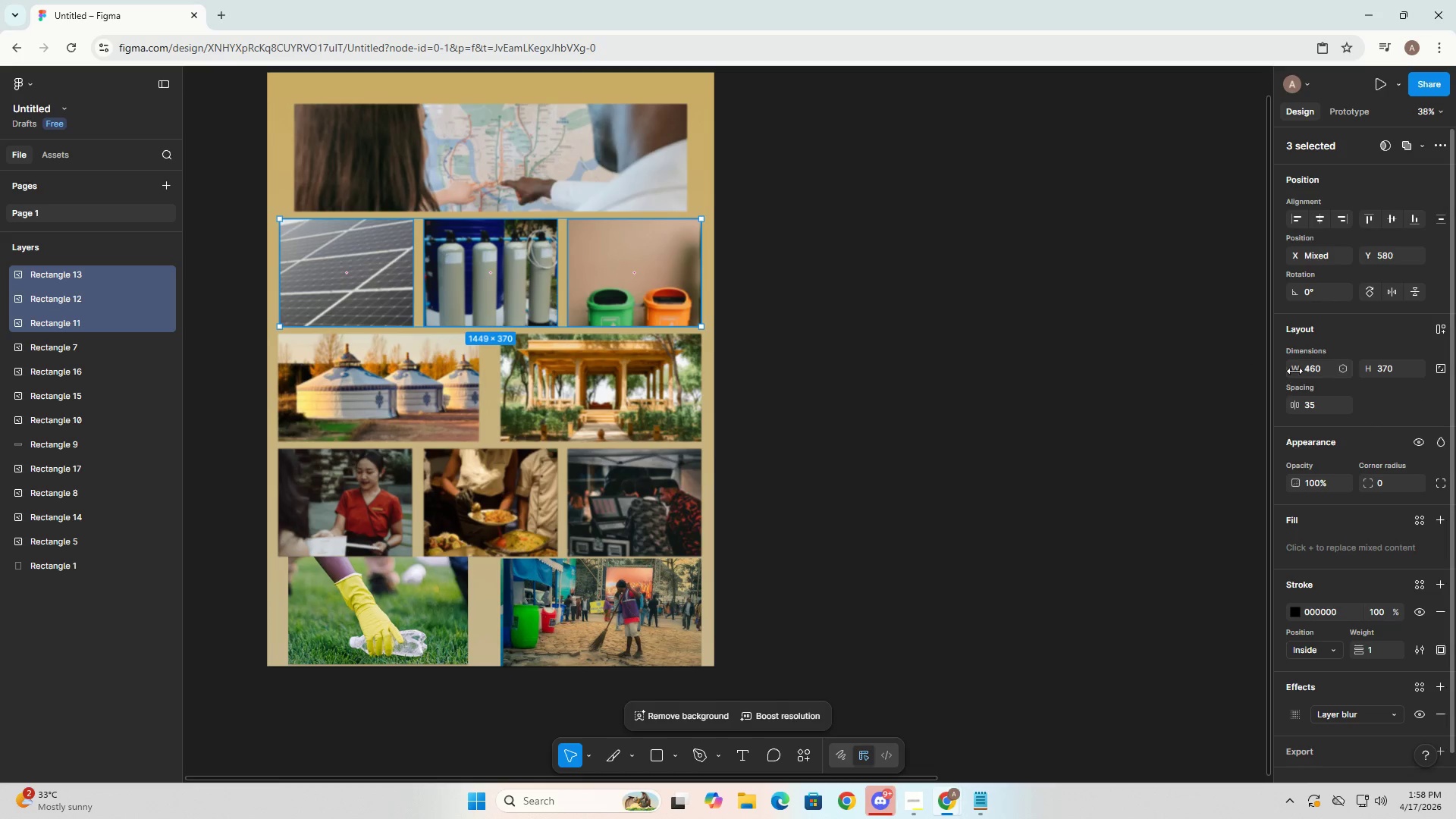 
left_click([1313, 373])
 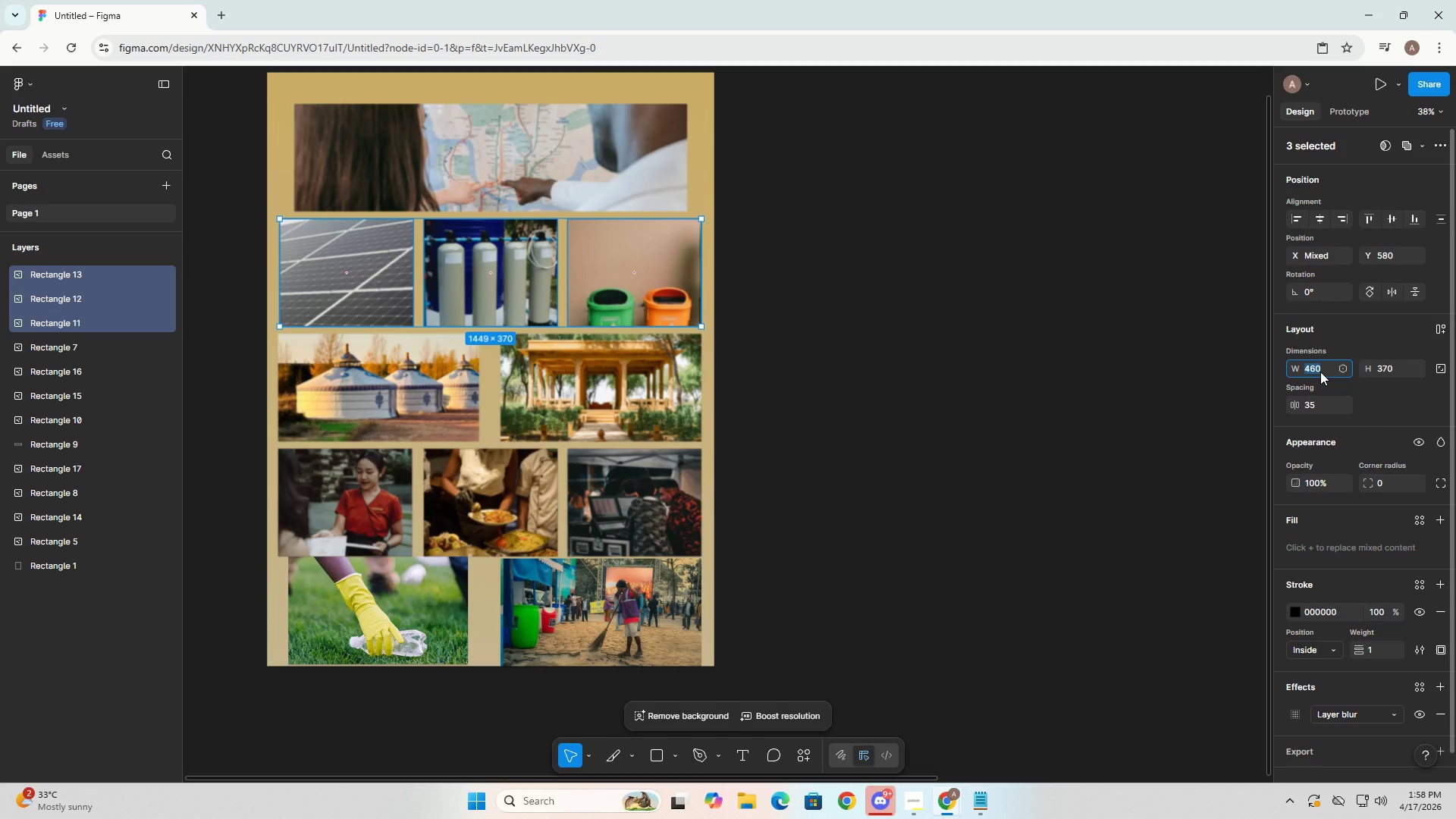 
key(Numpad4)
 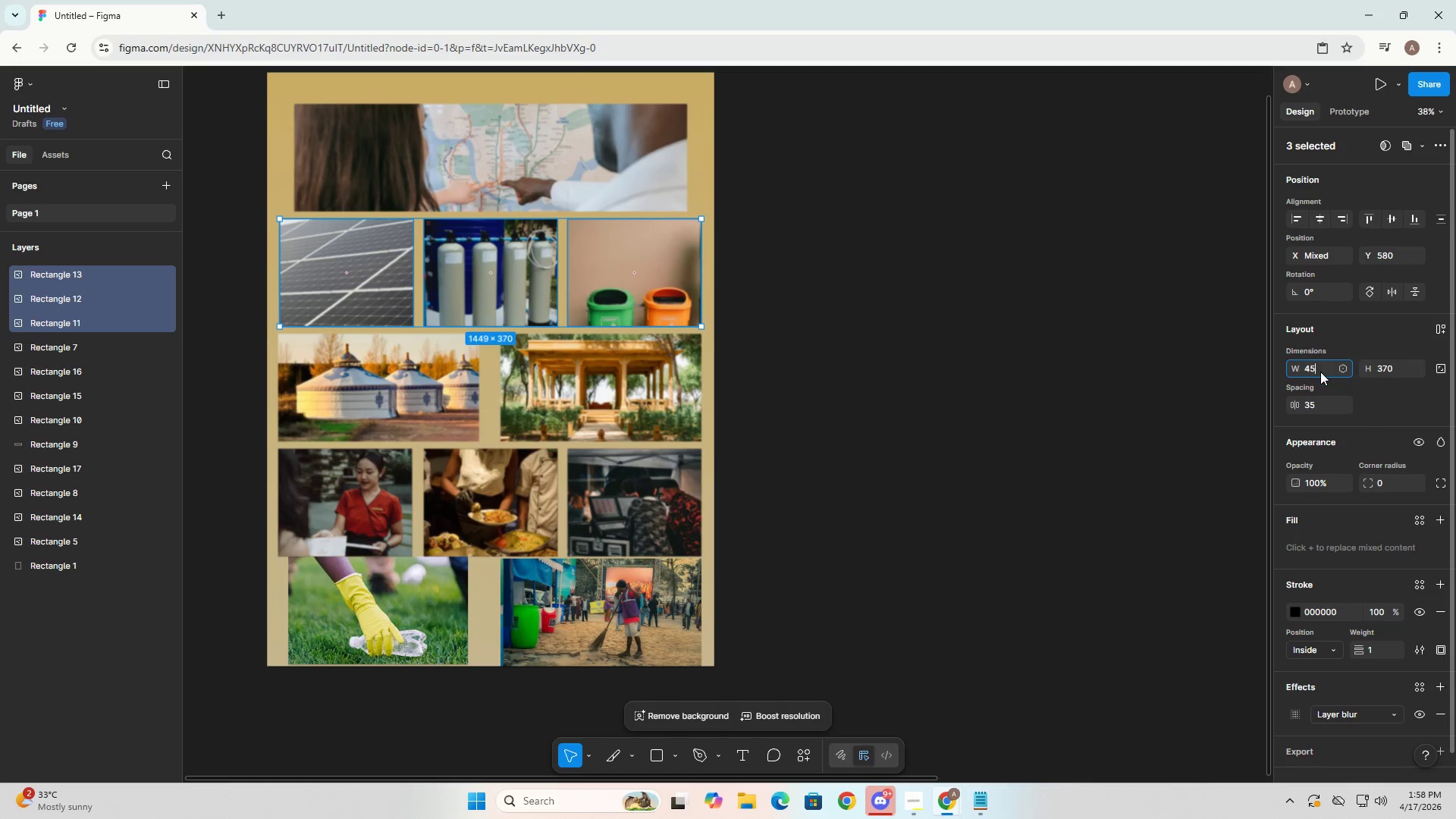 
key(Numpad5)
 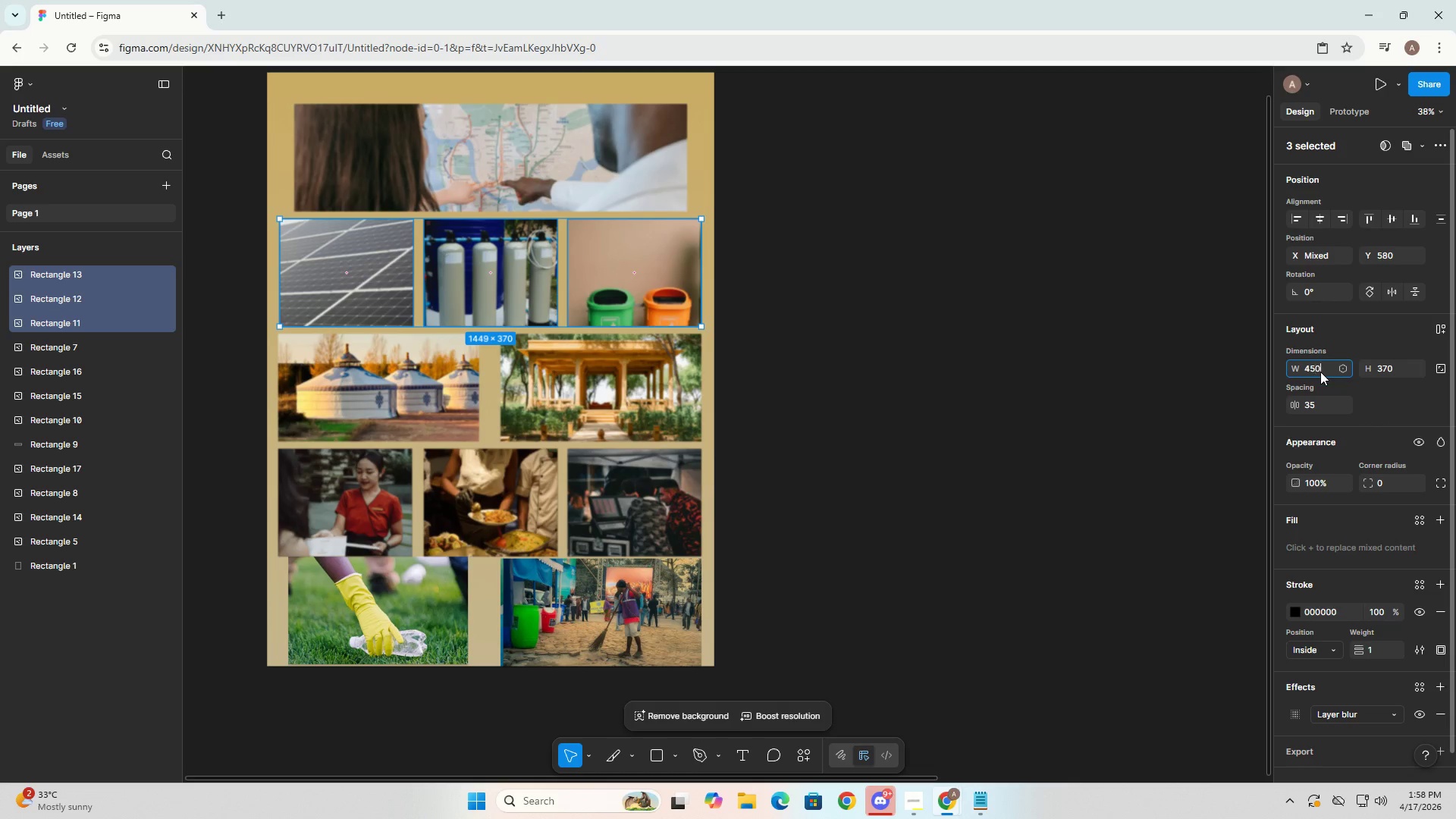 
key(Numpad0)
 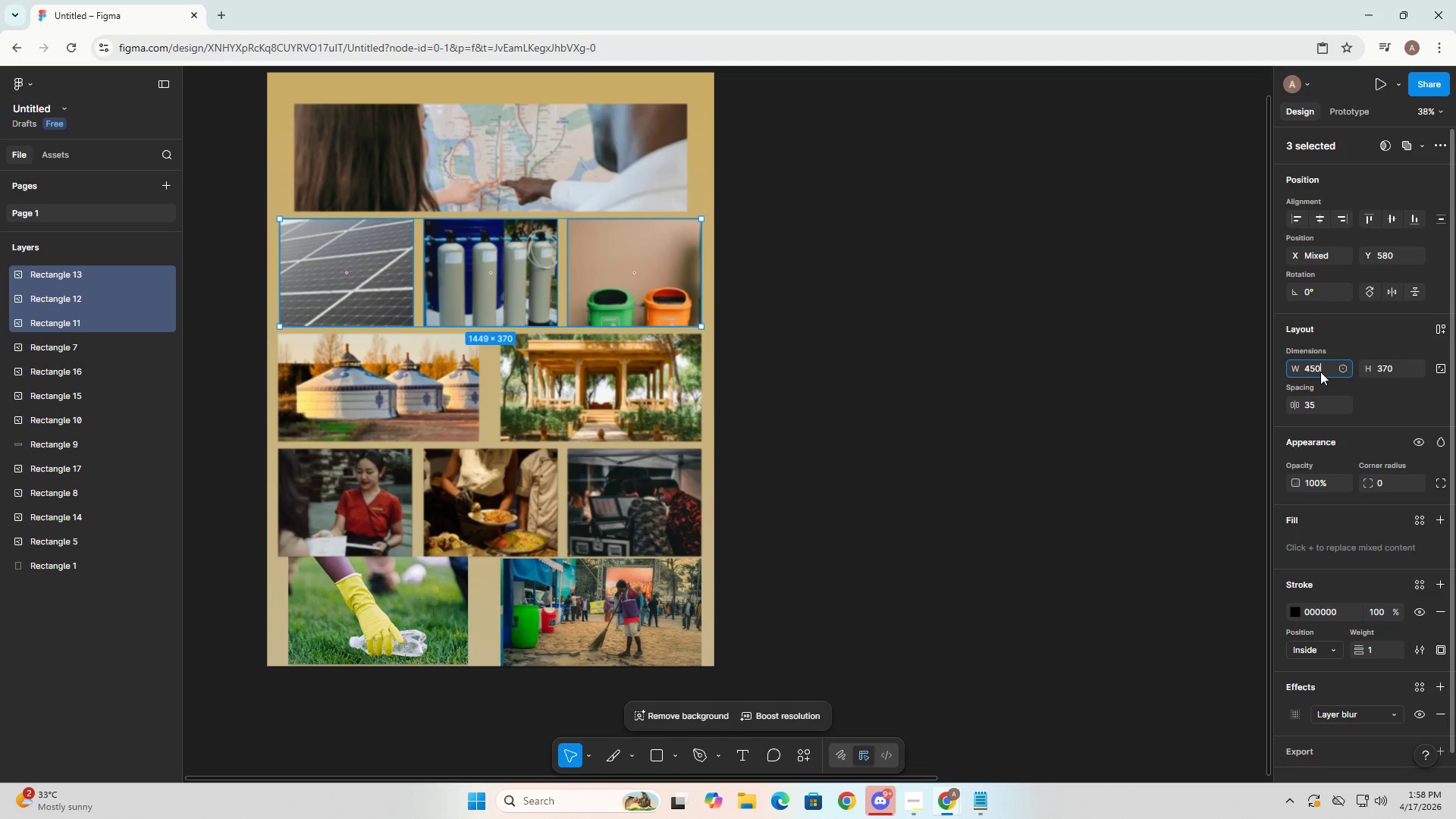 
key(Backspace)
 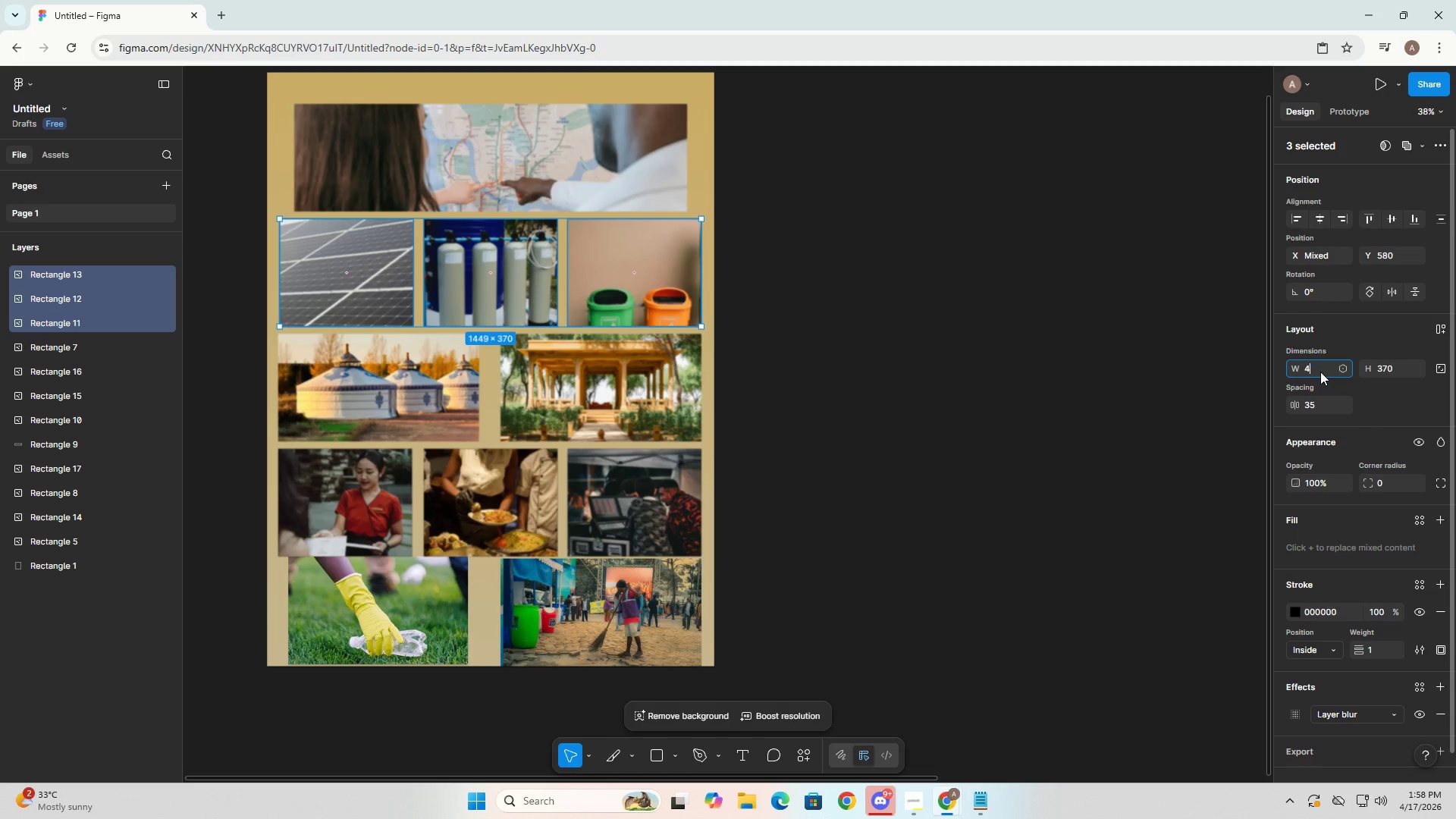 
key(Backspace)
 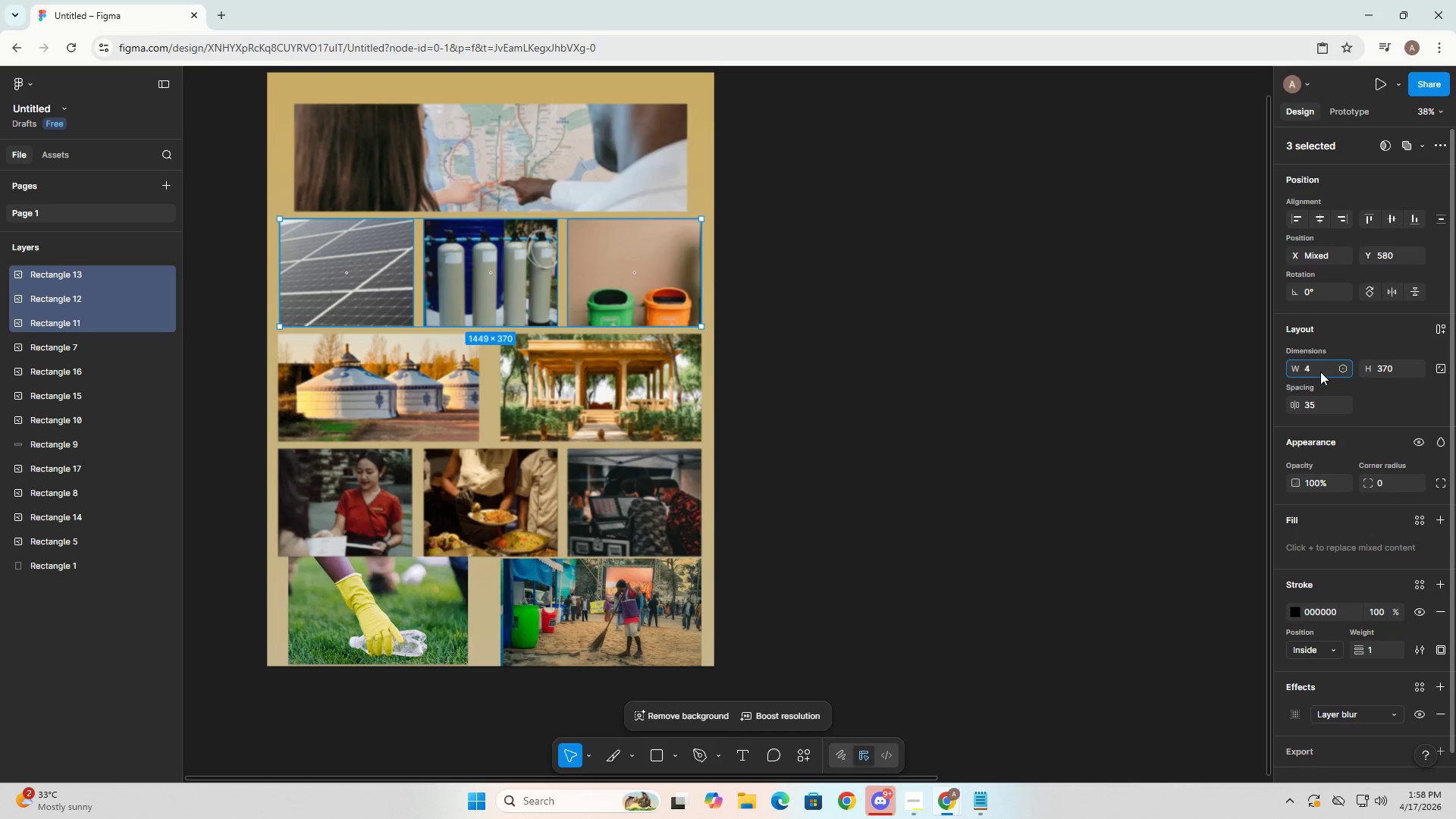 
key(Numpad0)
 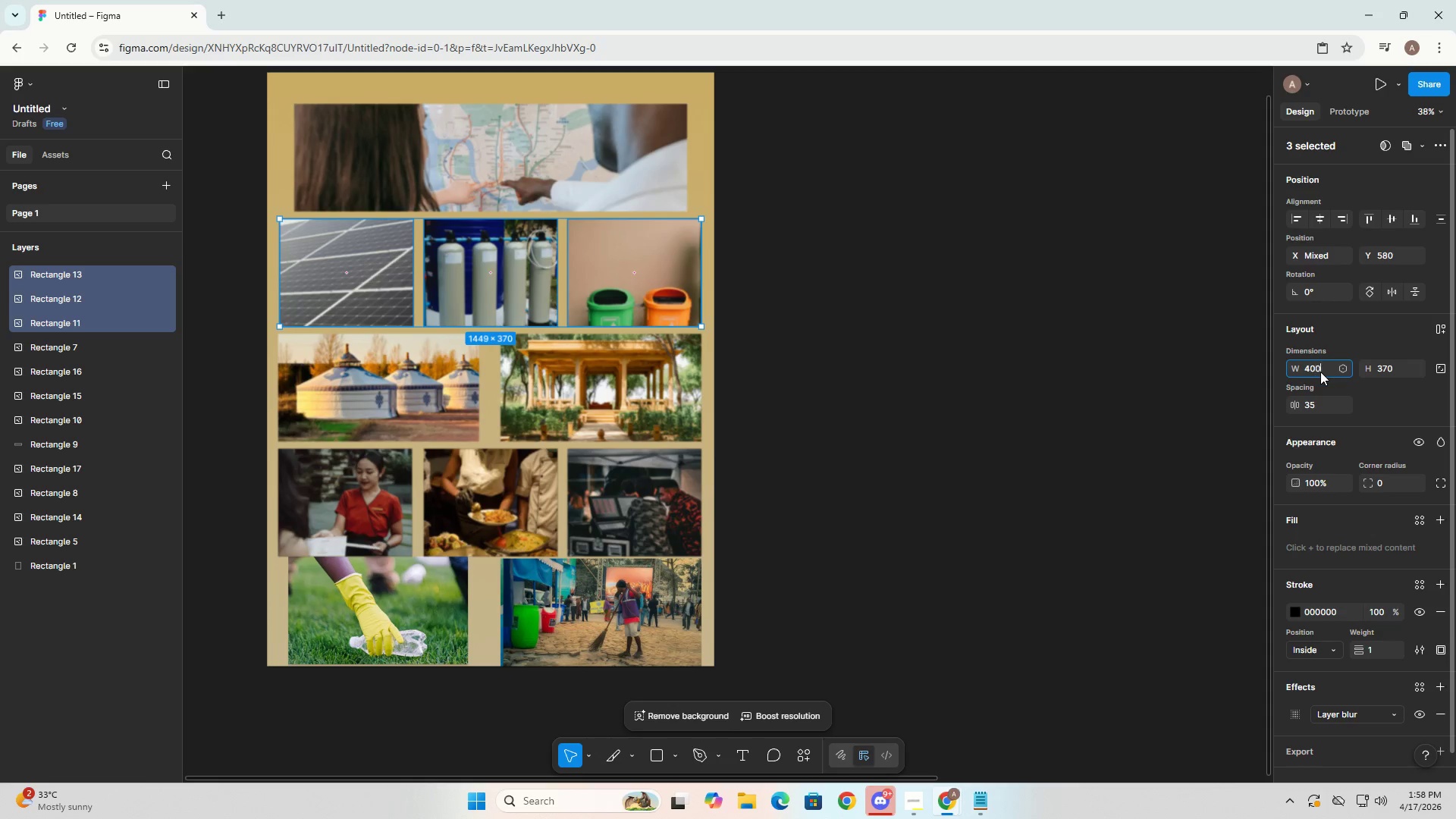 
key(Numpad0)
 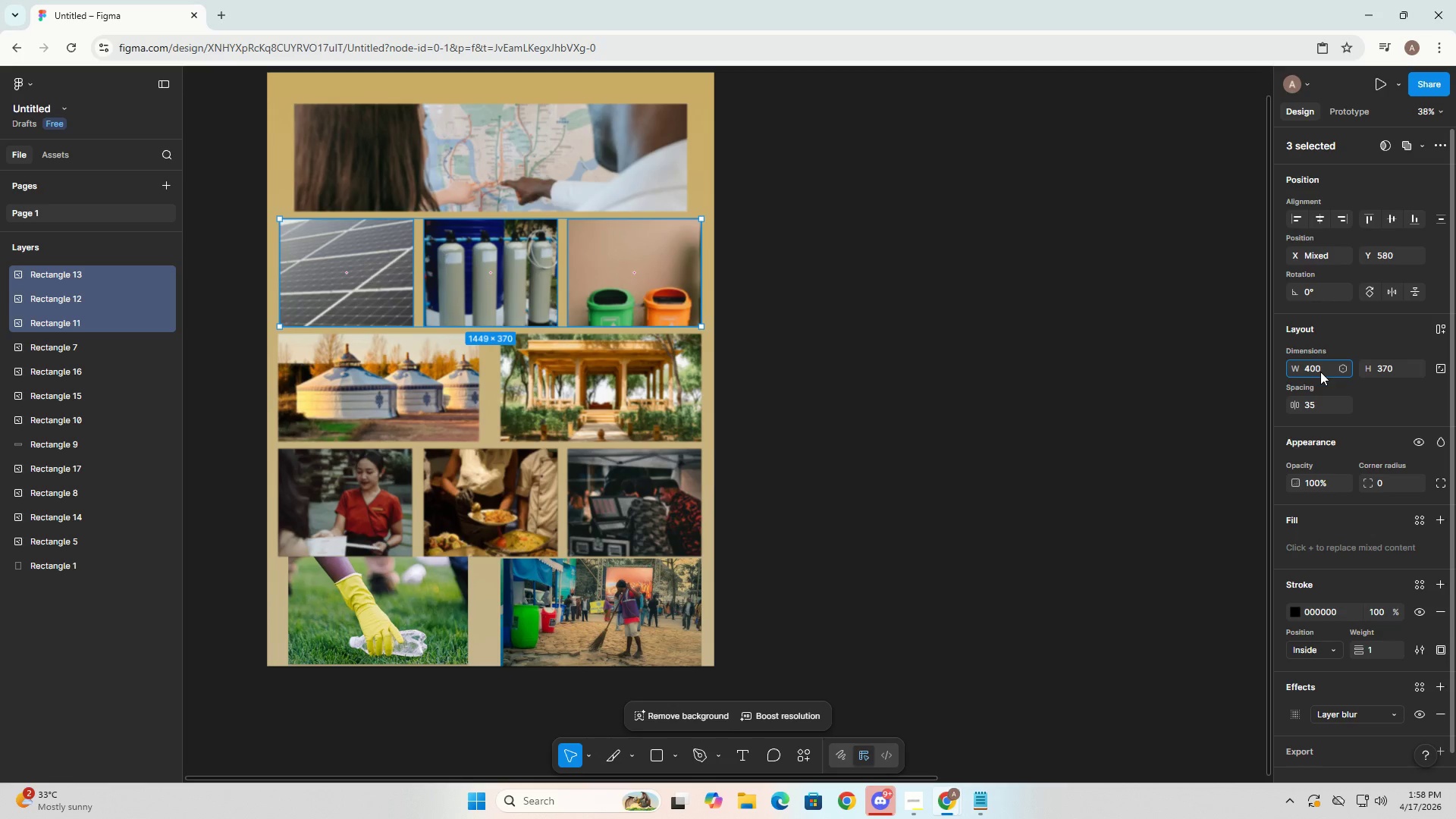 
key(NumpadEnter)
 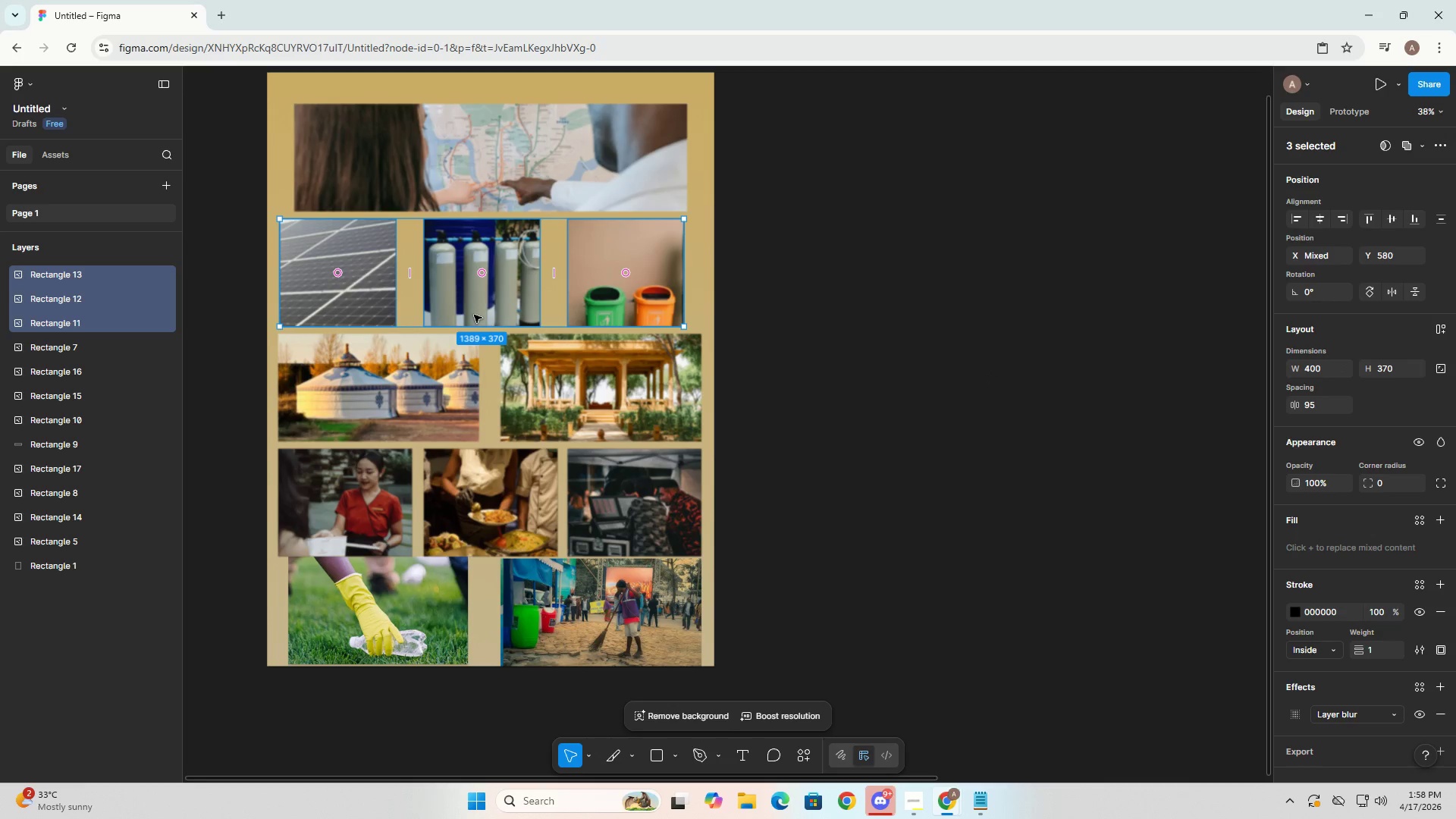 
left_click_drag(start_coordinate=[362, 261], to_coordinate=[376, 260])
 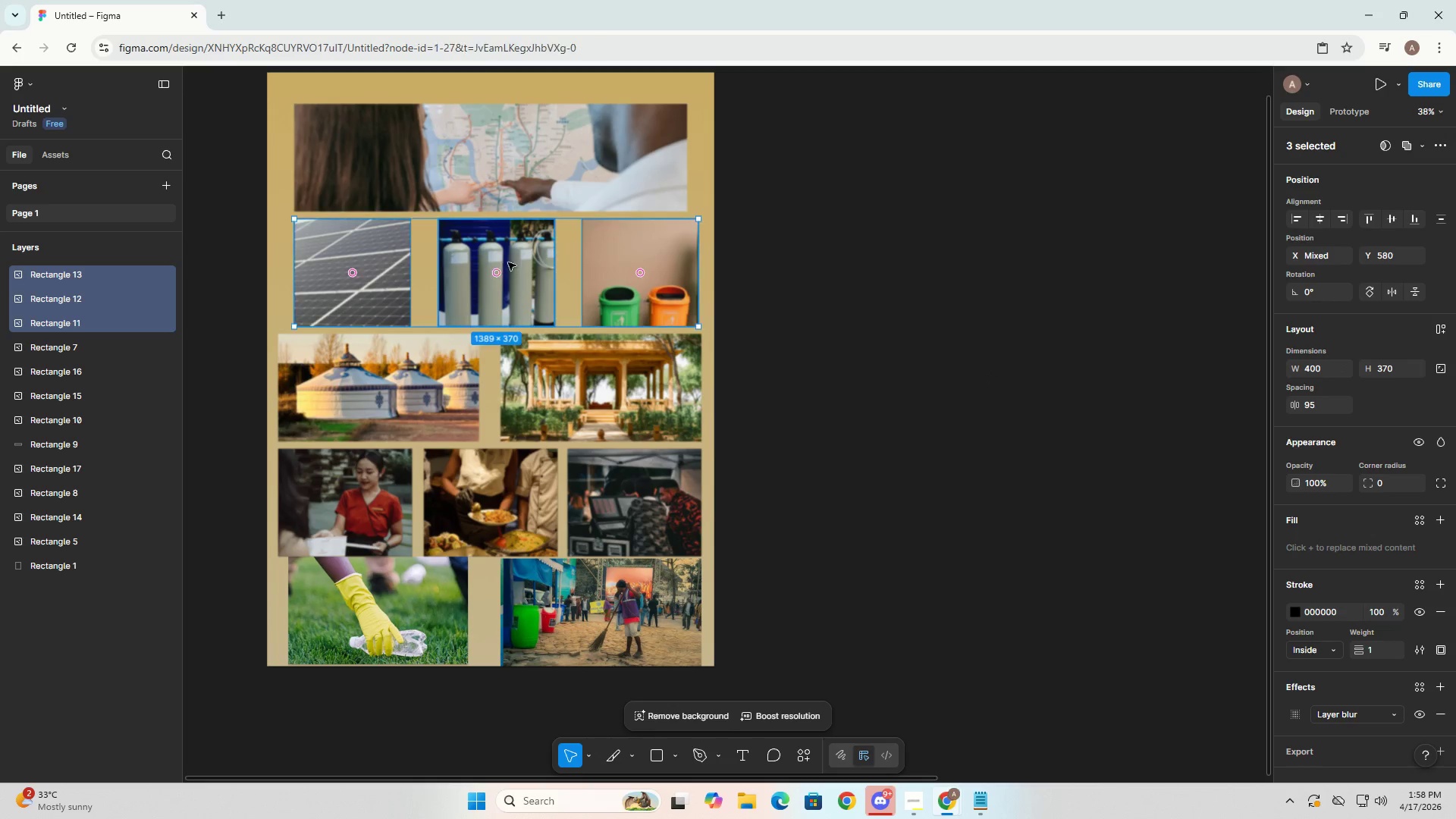 
double_click([673, 262])
 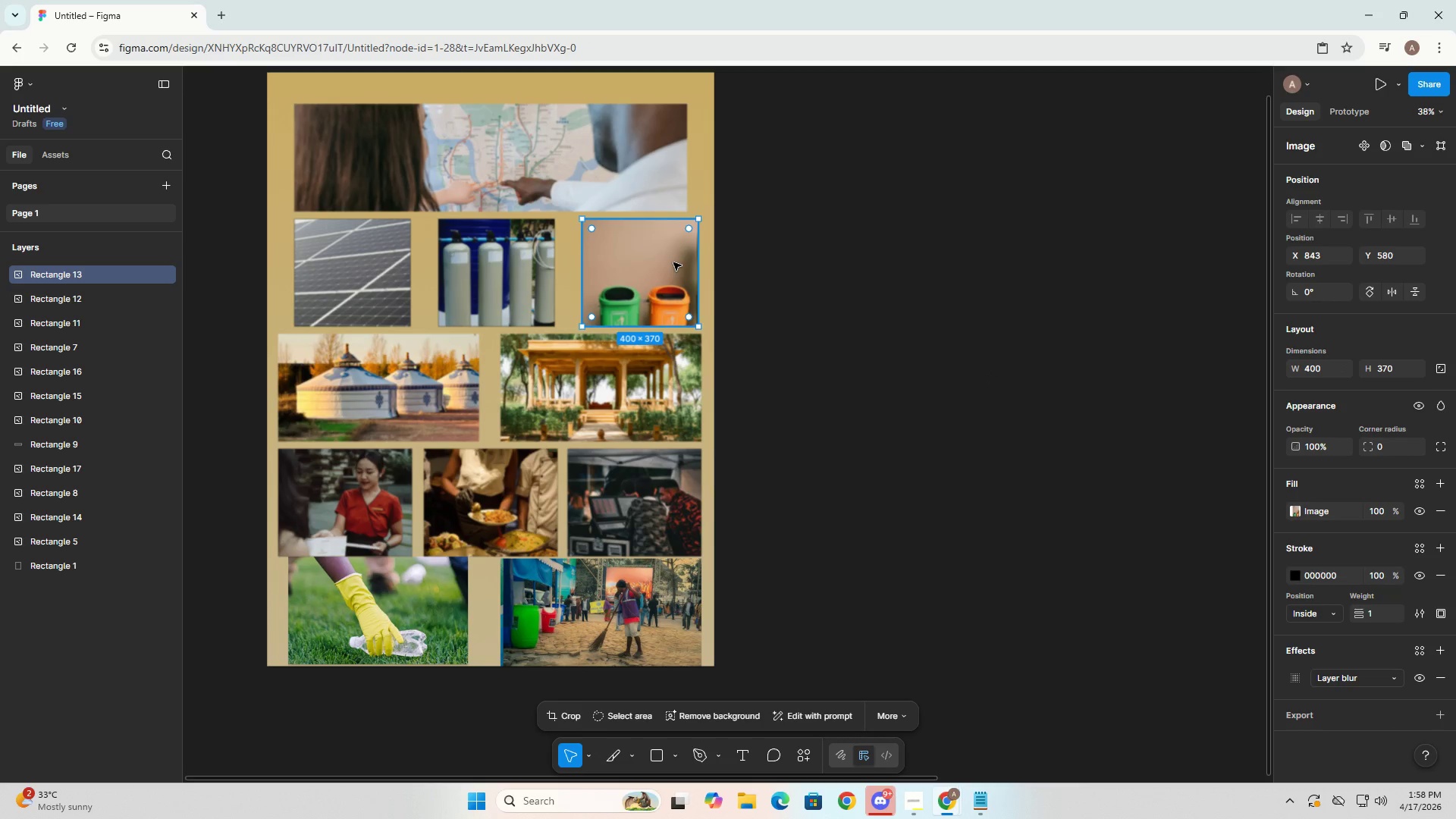 
left_click_drag(start_coordinate=[673, 262], to_coordinate=[662, 263])
 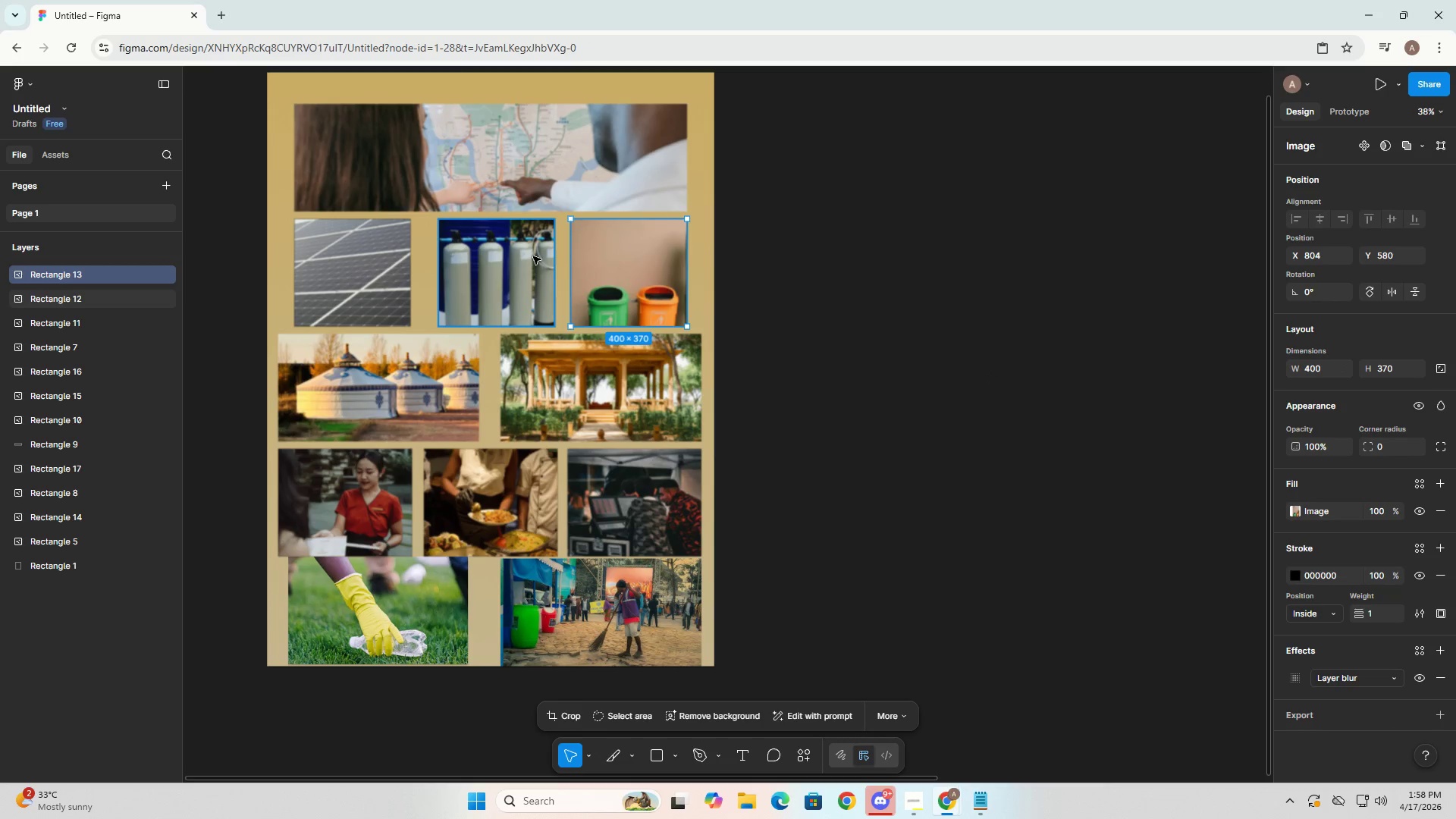 
left_click([533, 256])
 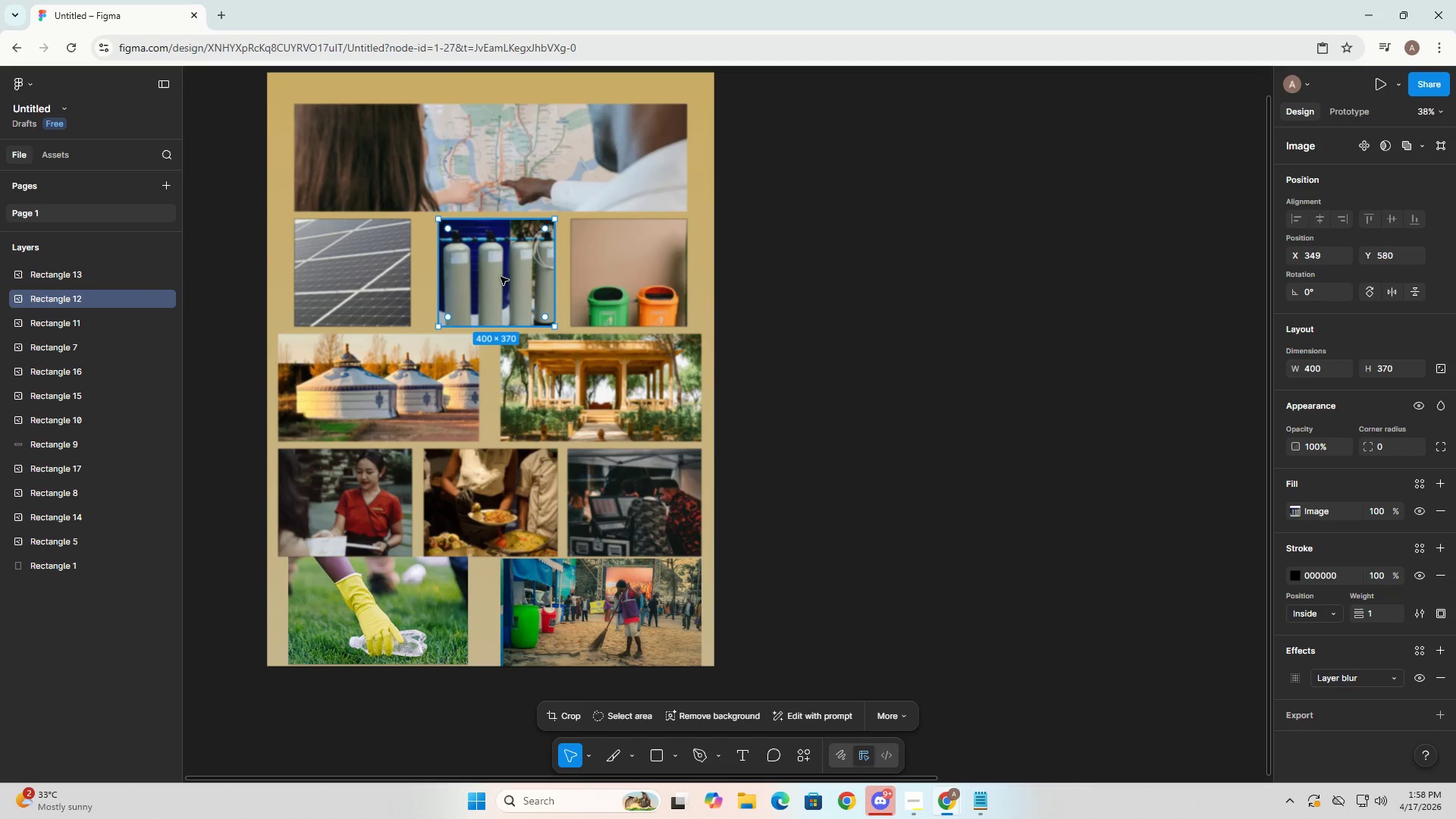 
left_click_drag(start_coordinate=[503, 274], to_coordinate=[497, 274])
 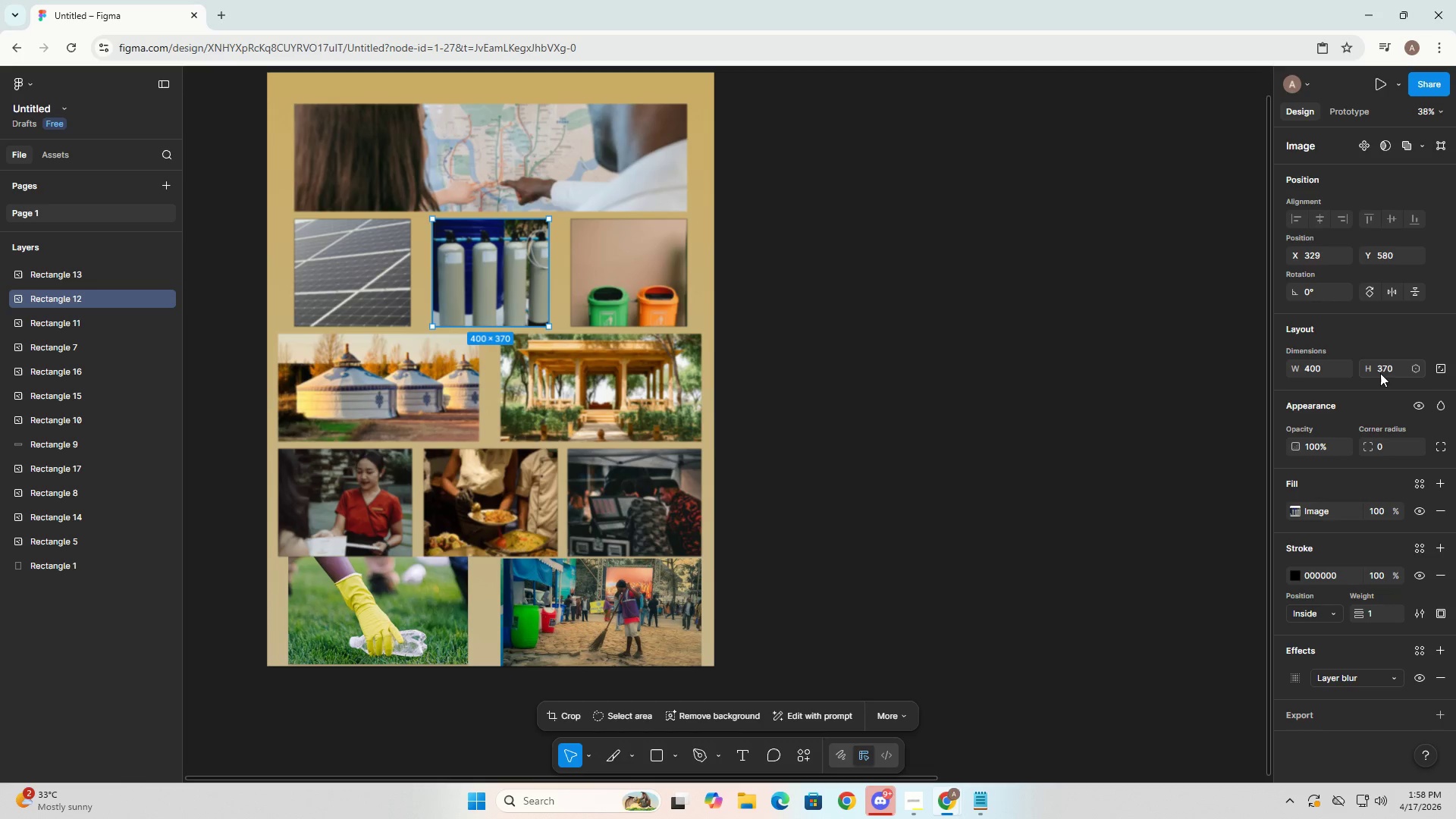 
hold_key(key=ControlLeft, duration=1.2)
left_click_drag(start_coordinate=[323, 269], to_coordinate=[663, 271])
 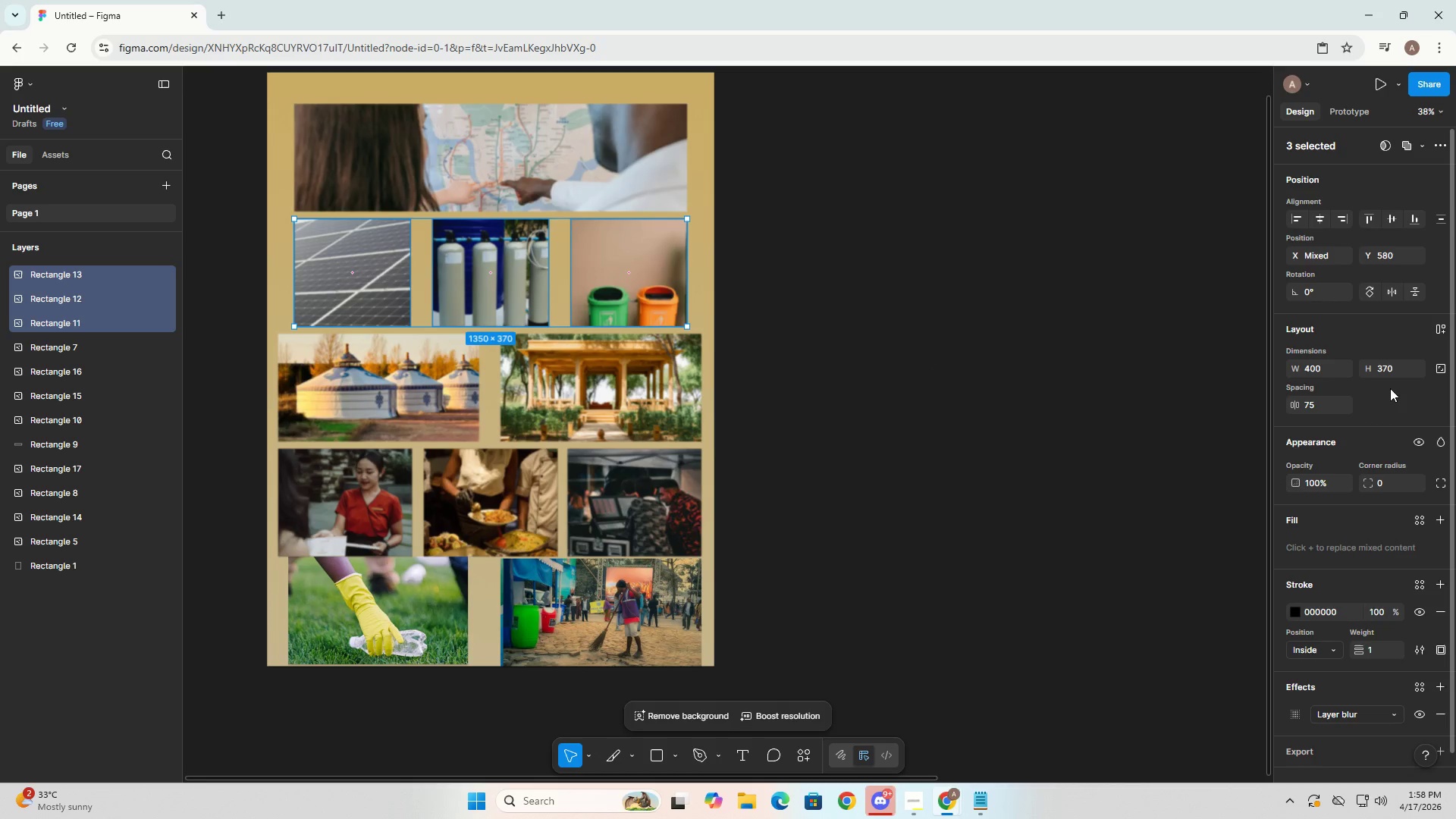 
left_click([1390, 370])
 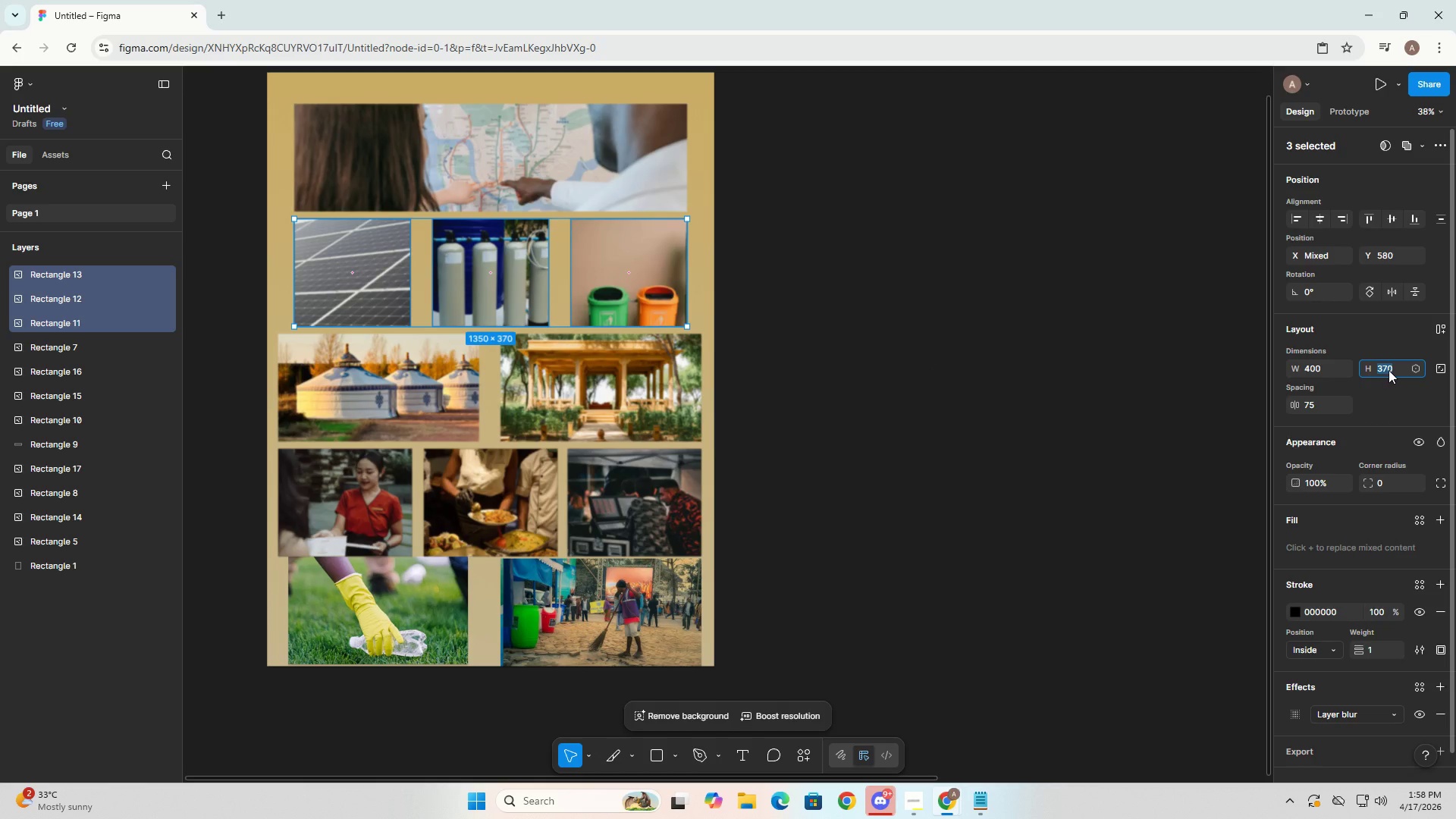 
key(Numpad3)
 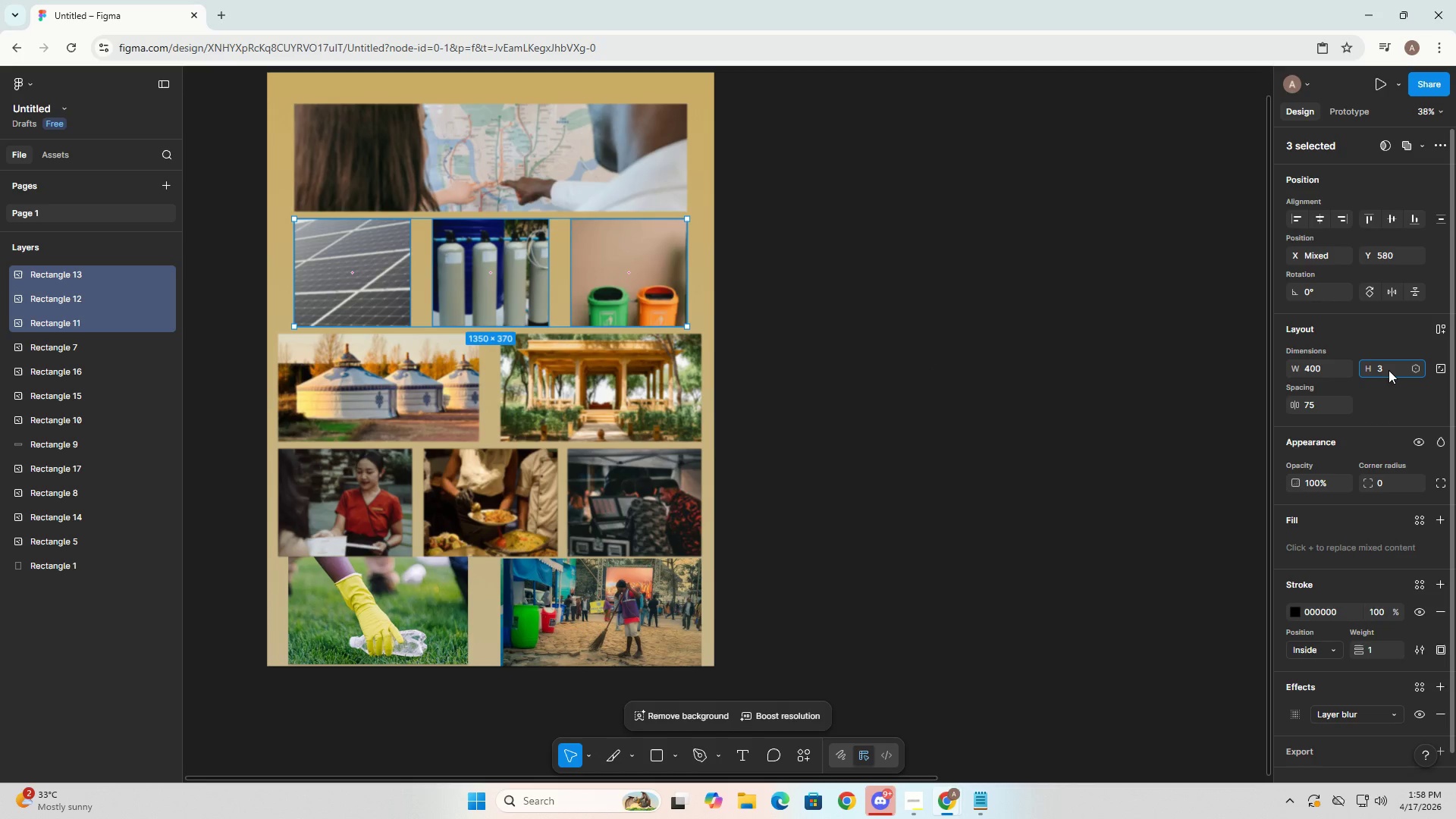 
key(Numpad5)
 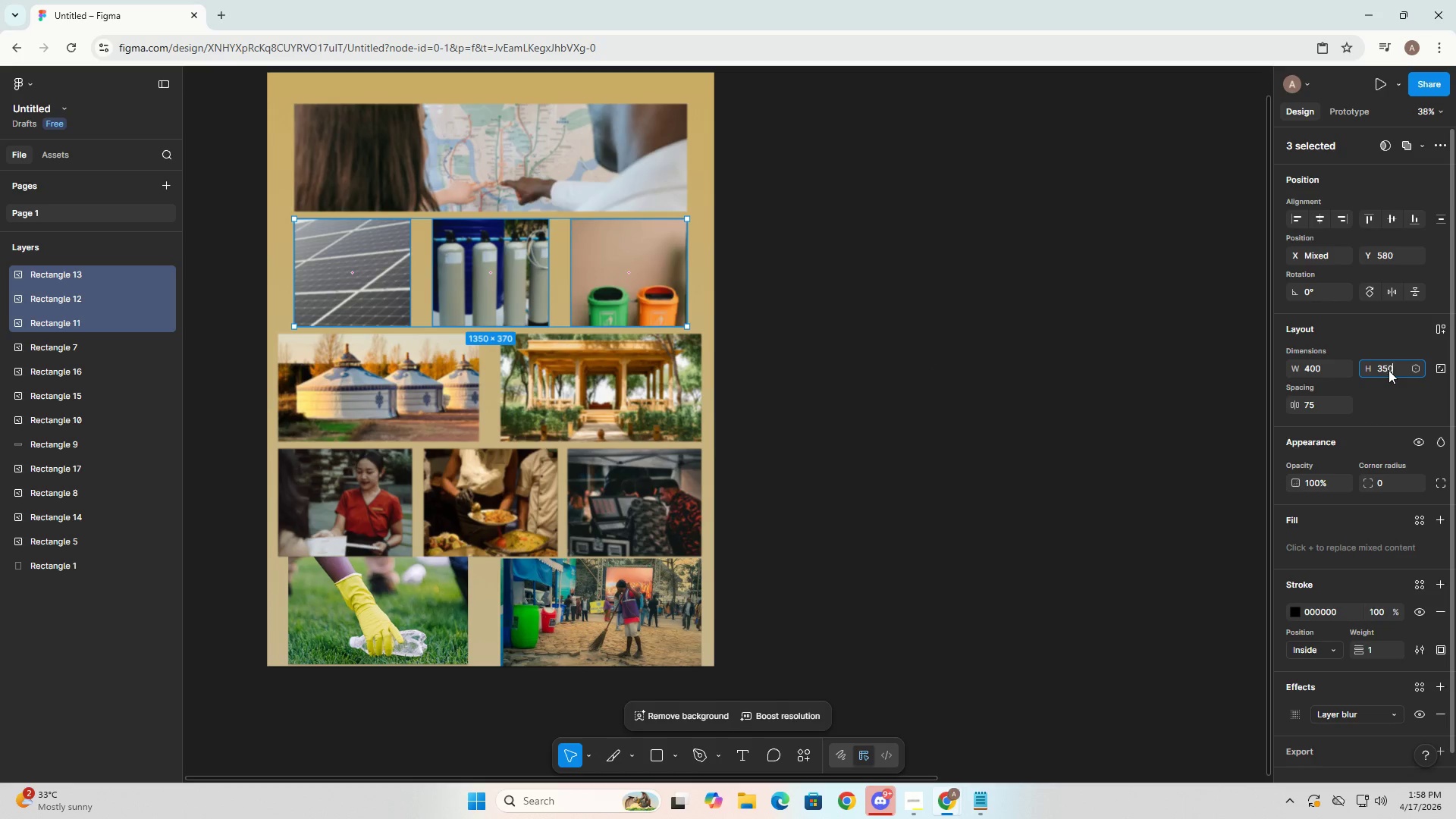 
key(Numpad0)
 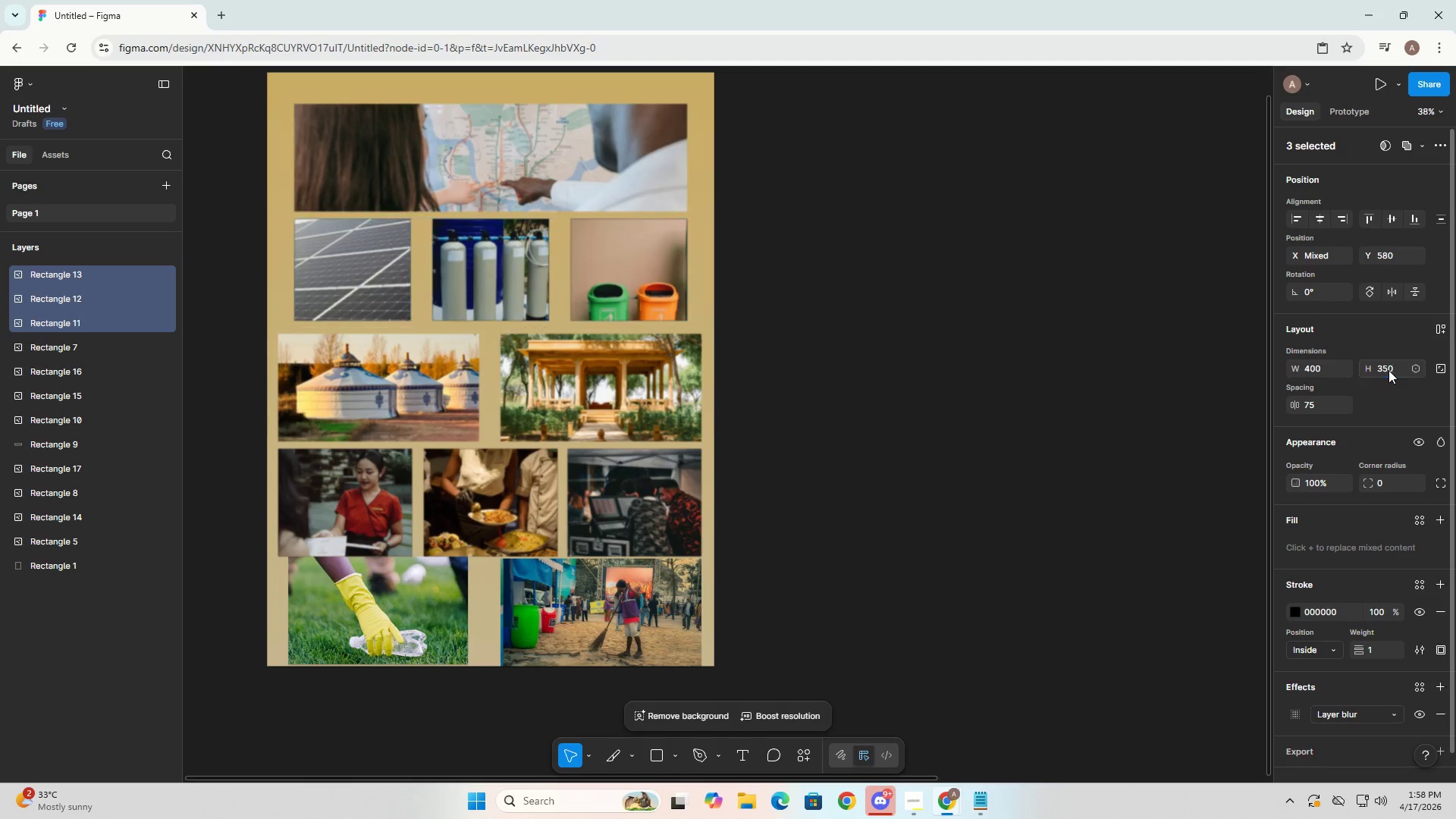 
key(NumpadEnter)
 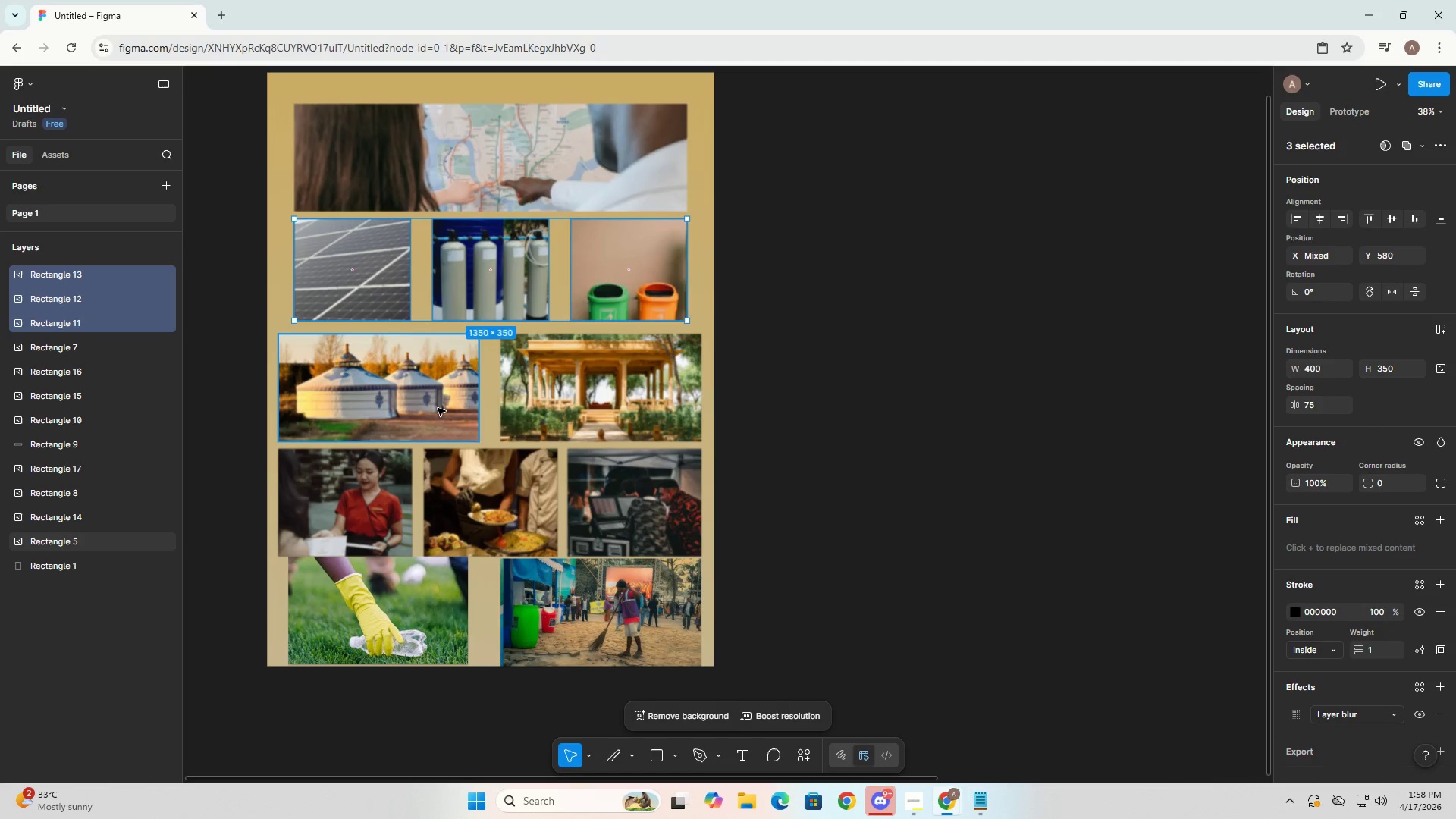 
double_click([409, 151])
 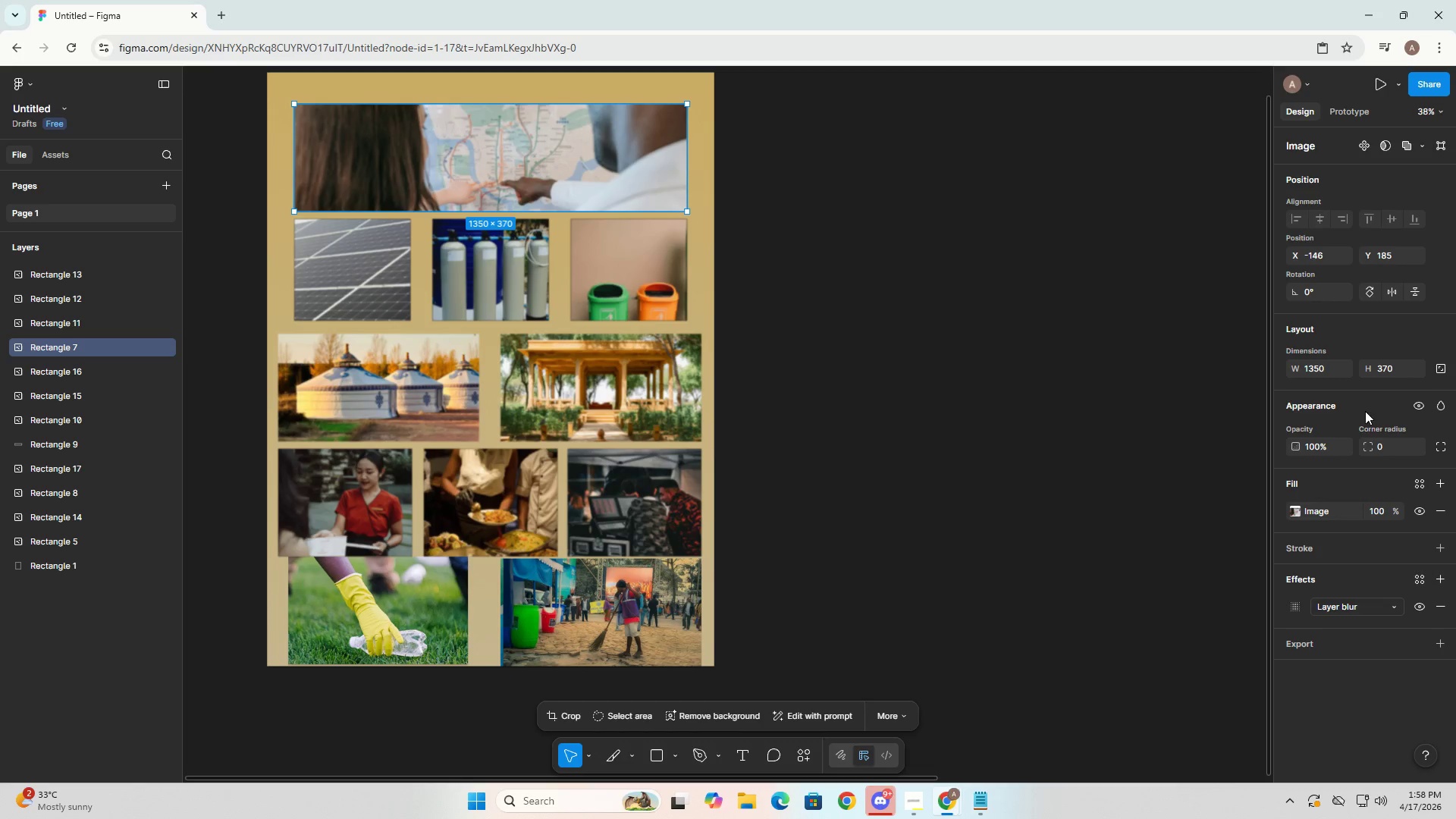 
left_click([1386, 375])
 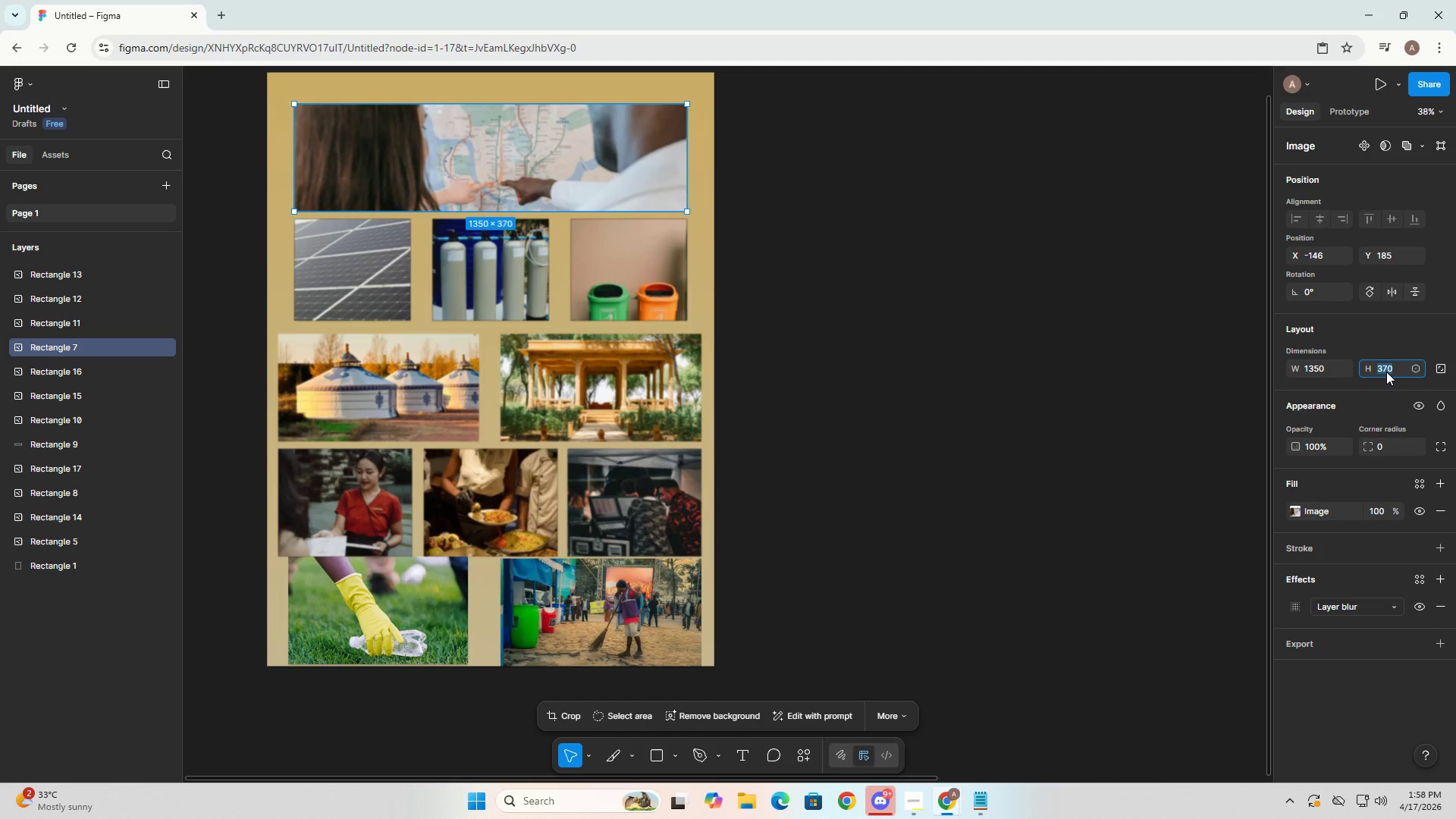 
key(Numpad3)
 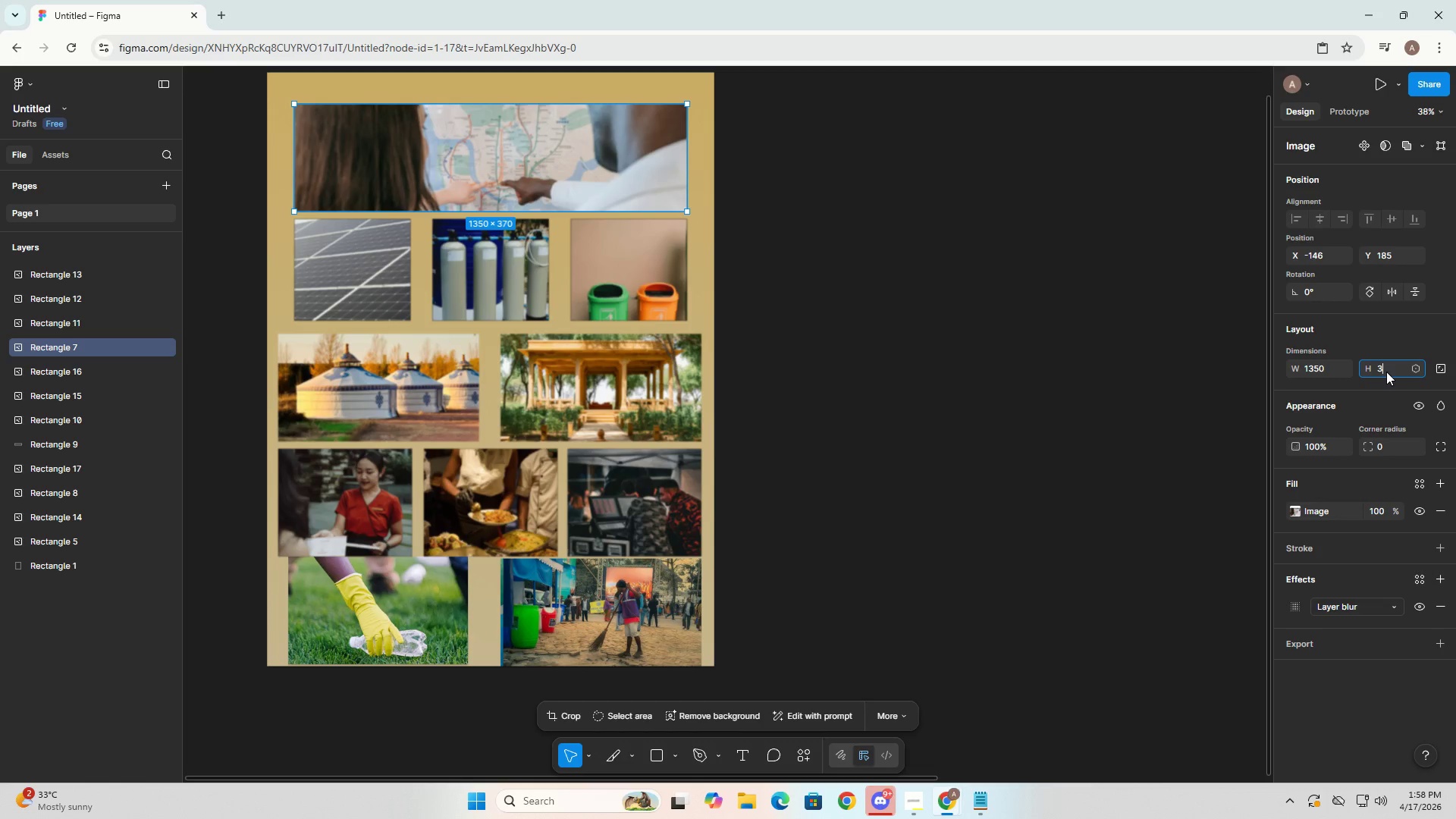 
key(Numpad5)
 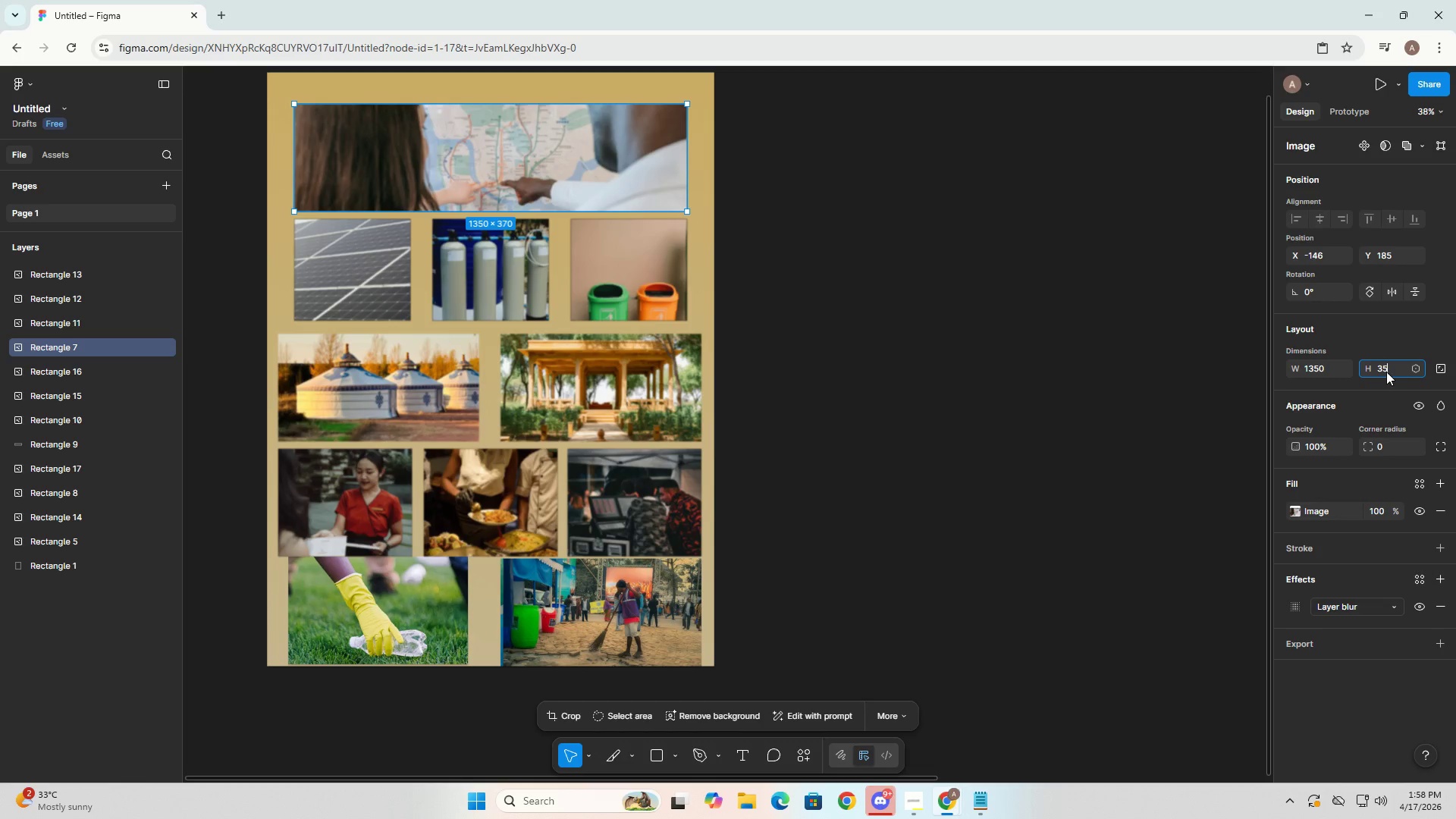 
key(Numpad0)
 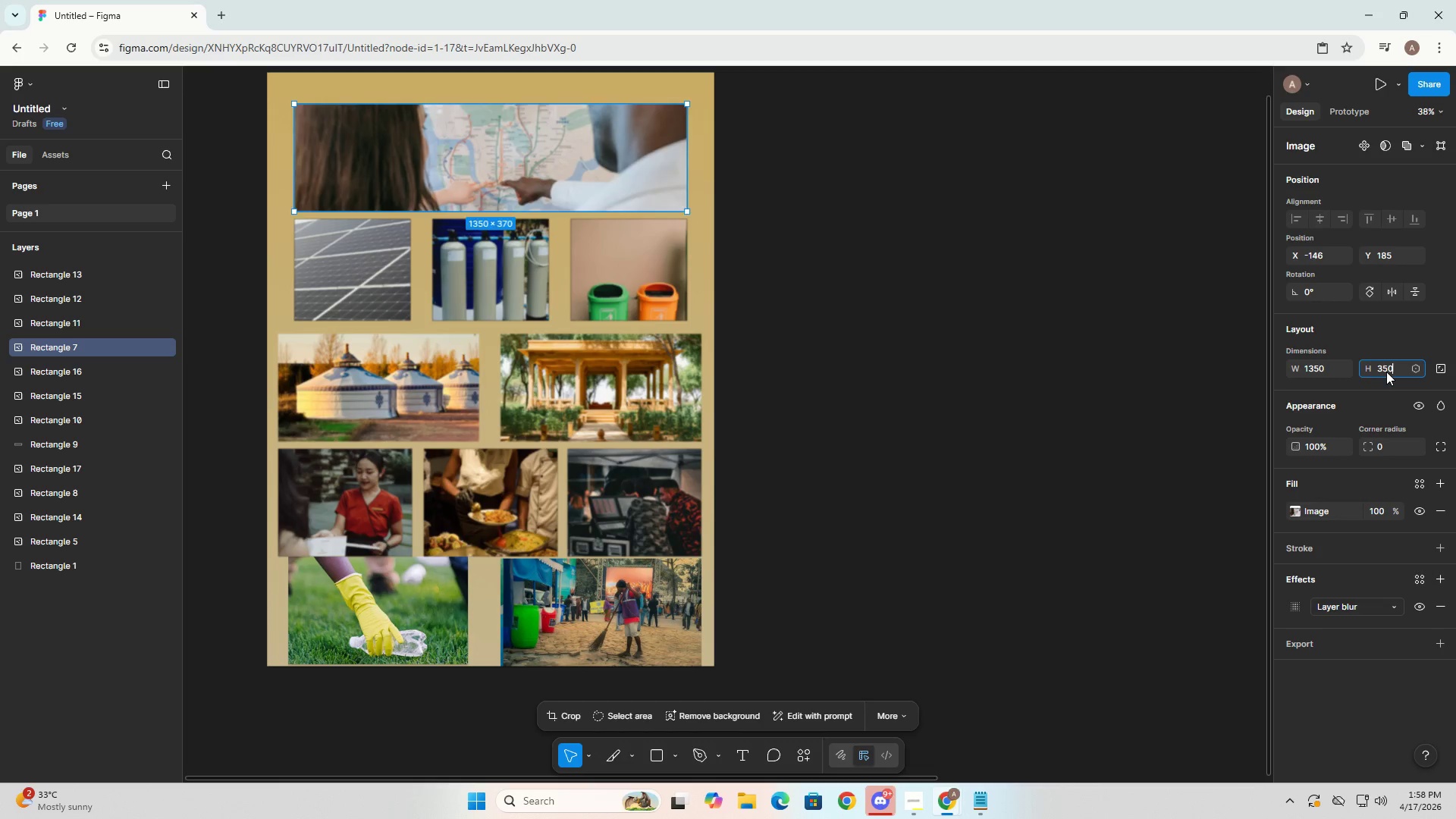 
key(NumpadEnter)
 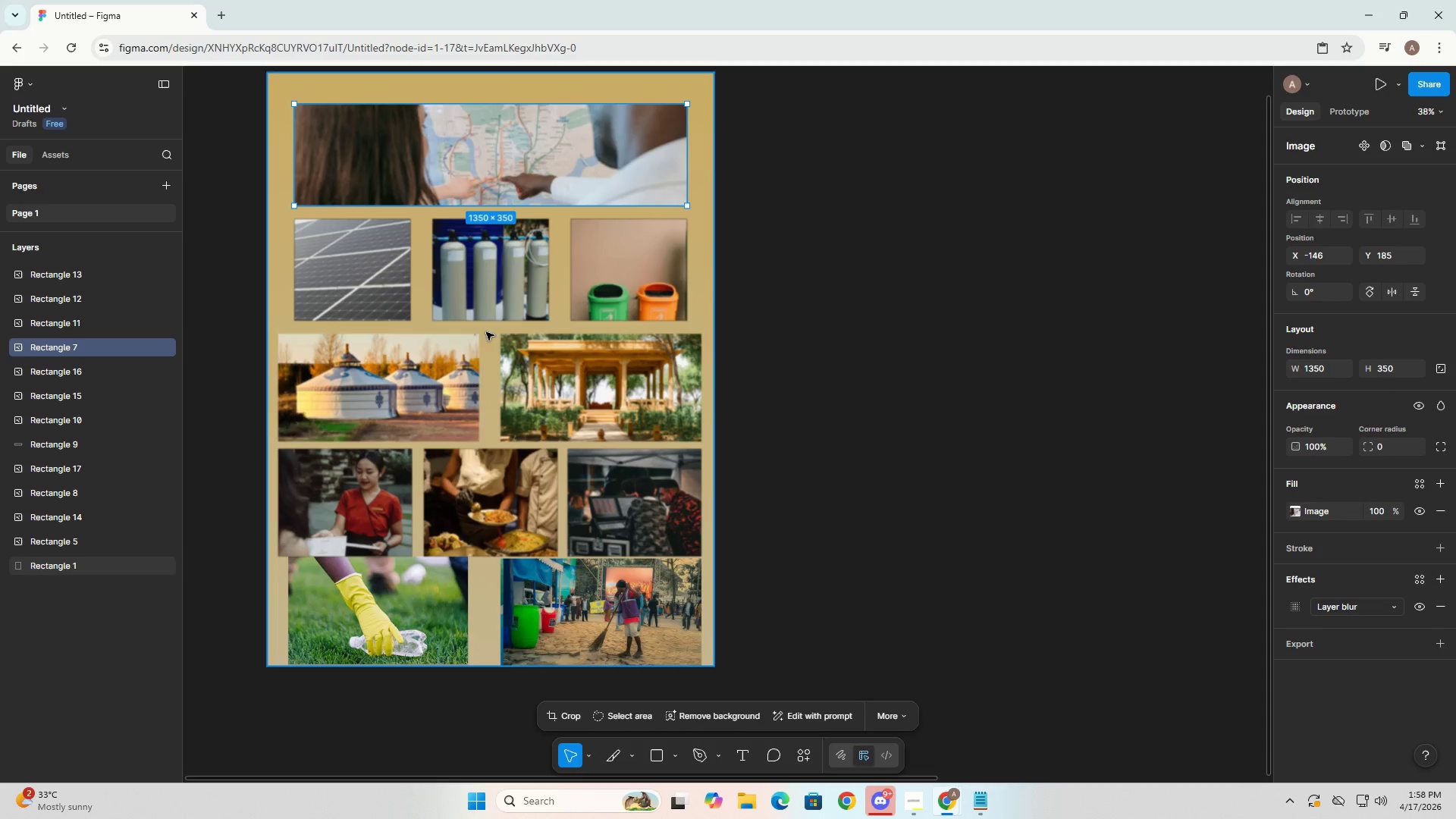 
left_click([374, 395])
 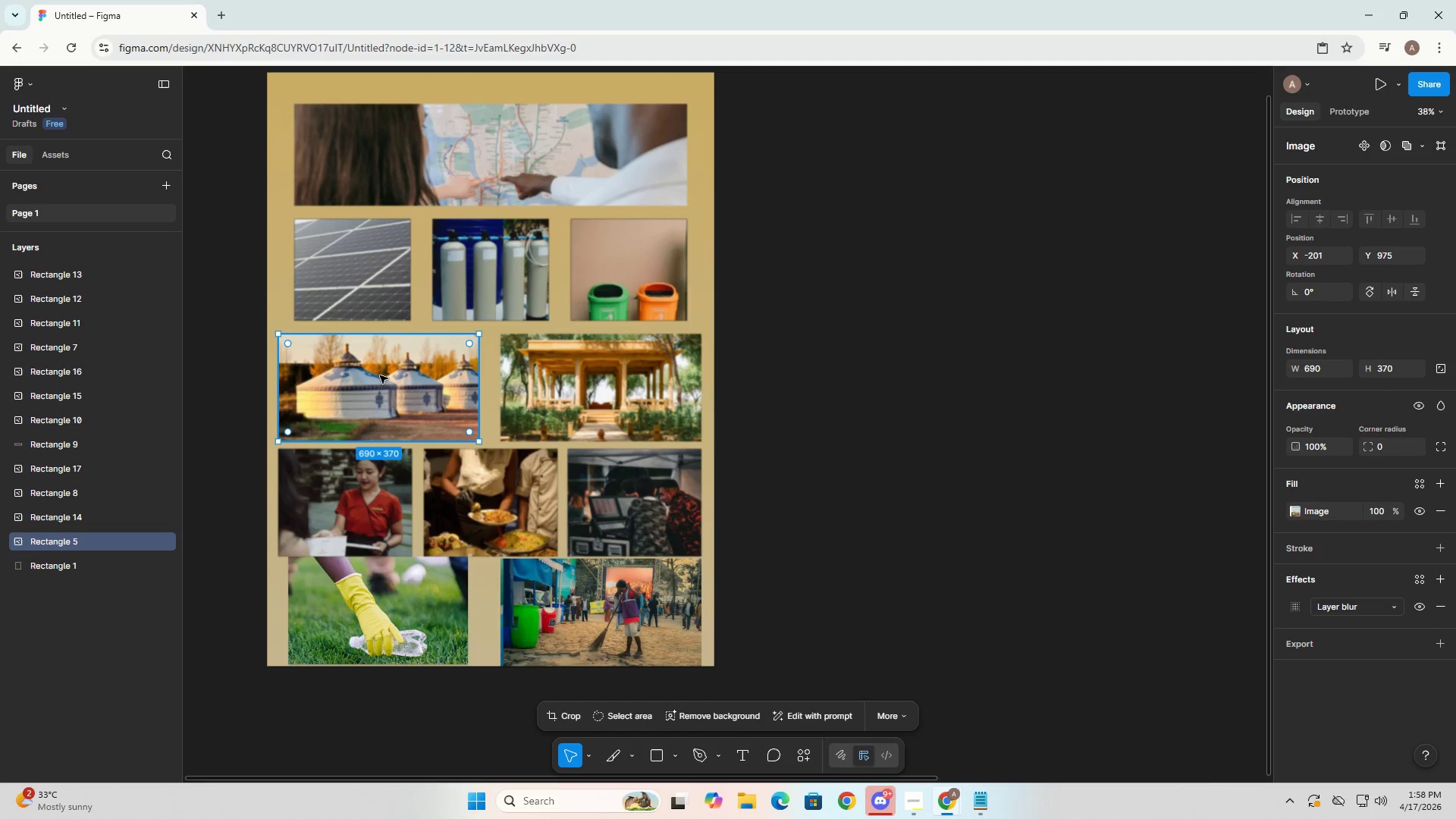 
left_click([380, 375])
 